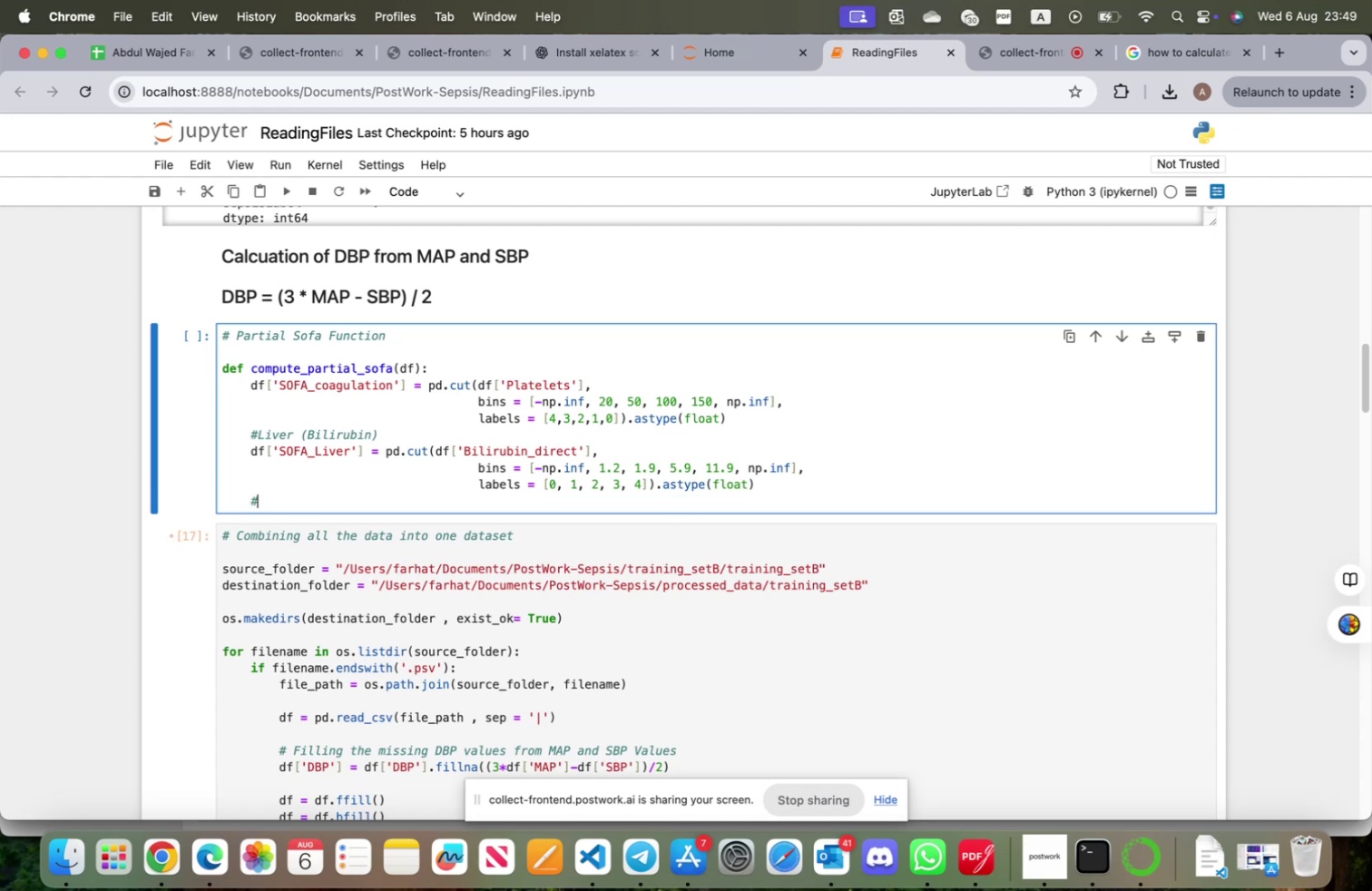 
type(3Cardiovascular)
 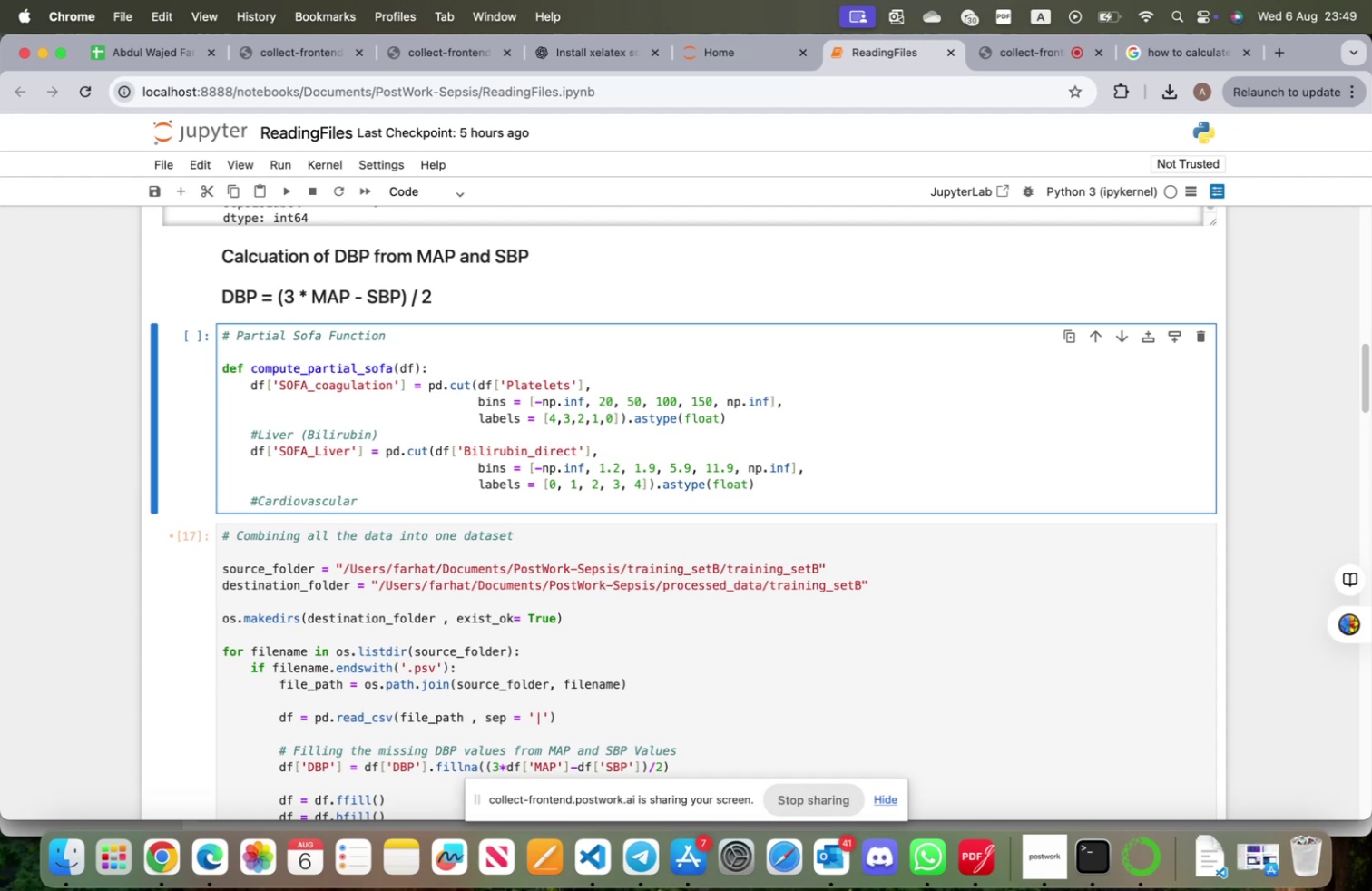 
key(Enter)
 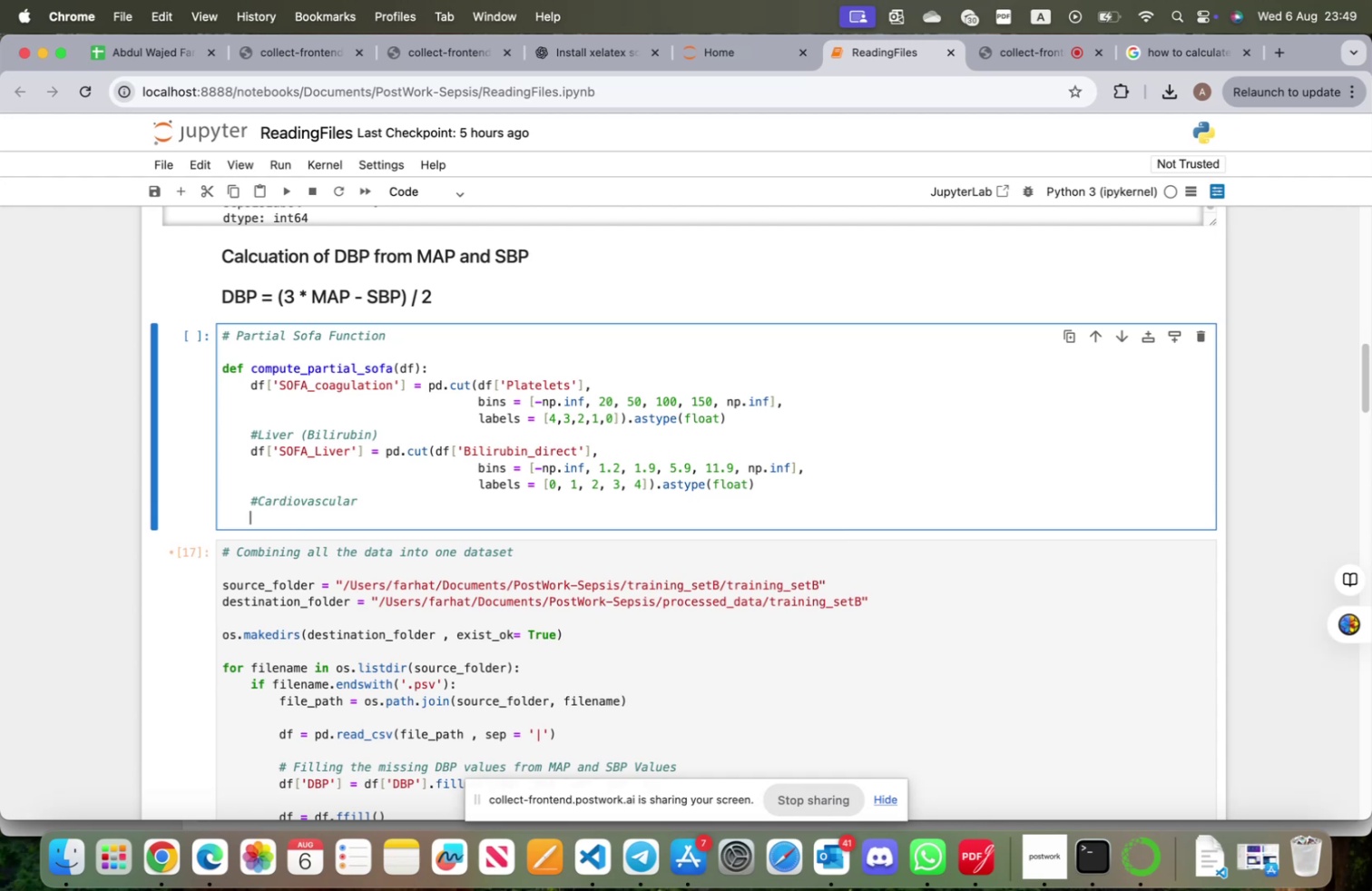 
type(df['SOFA_Cardiovascular)
 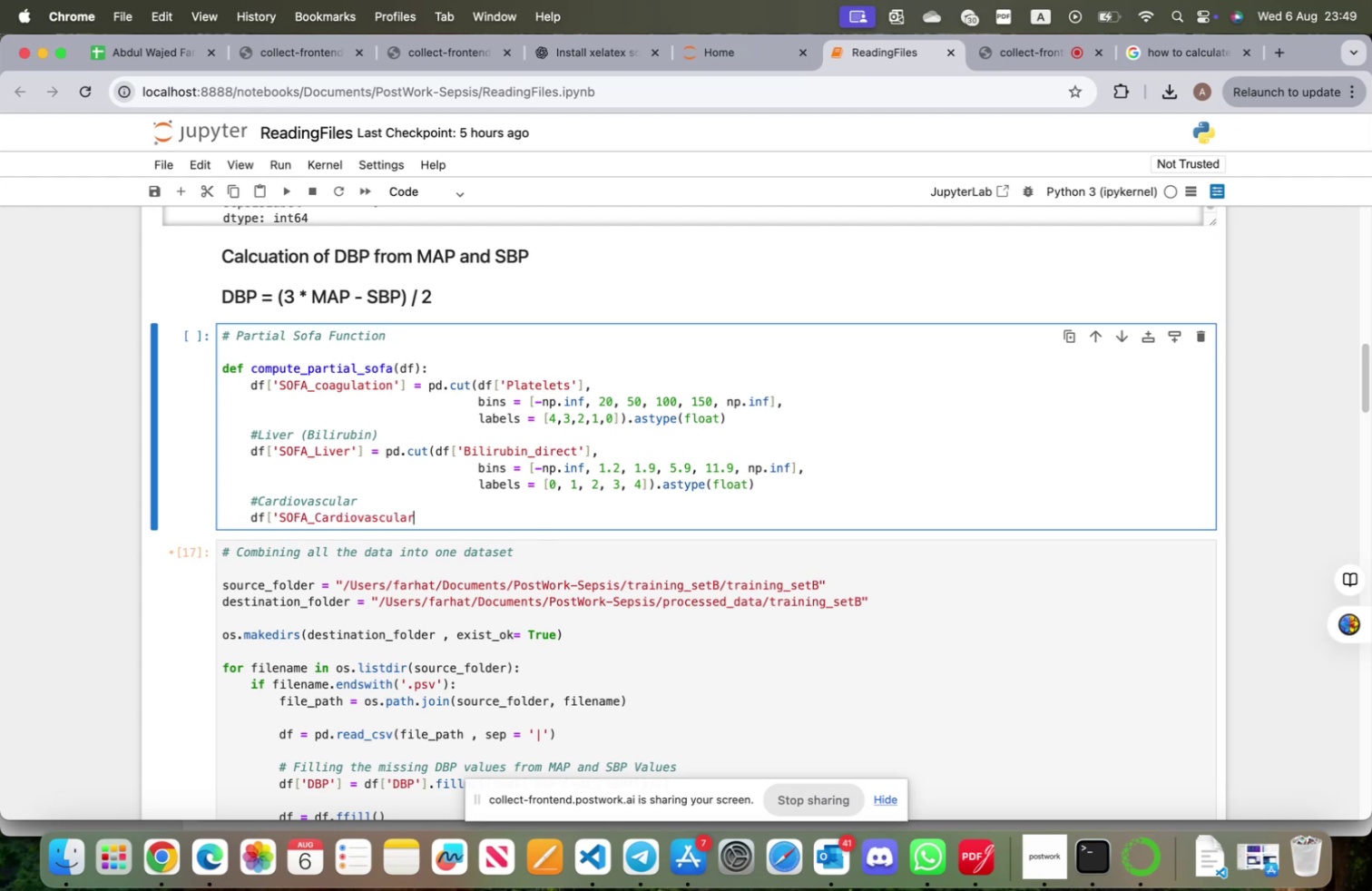 
type('] = np.where (df['m)
key(Backspace)
type(MAP']>= 70, 0, 1)
 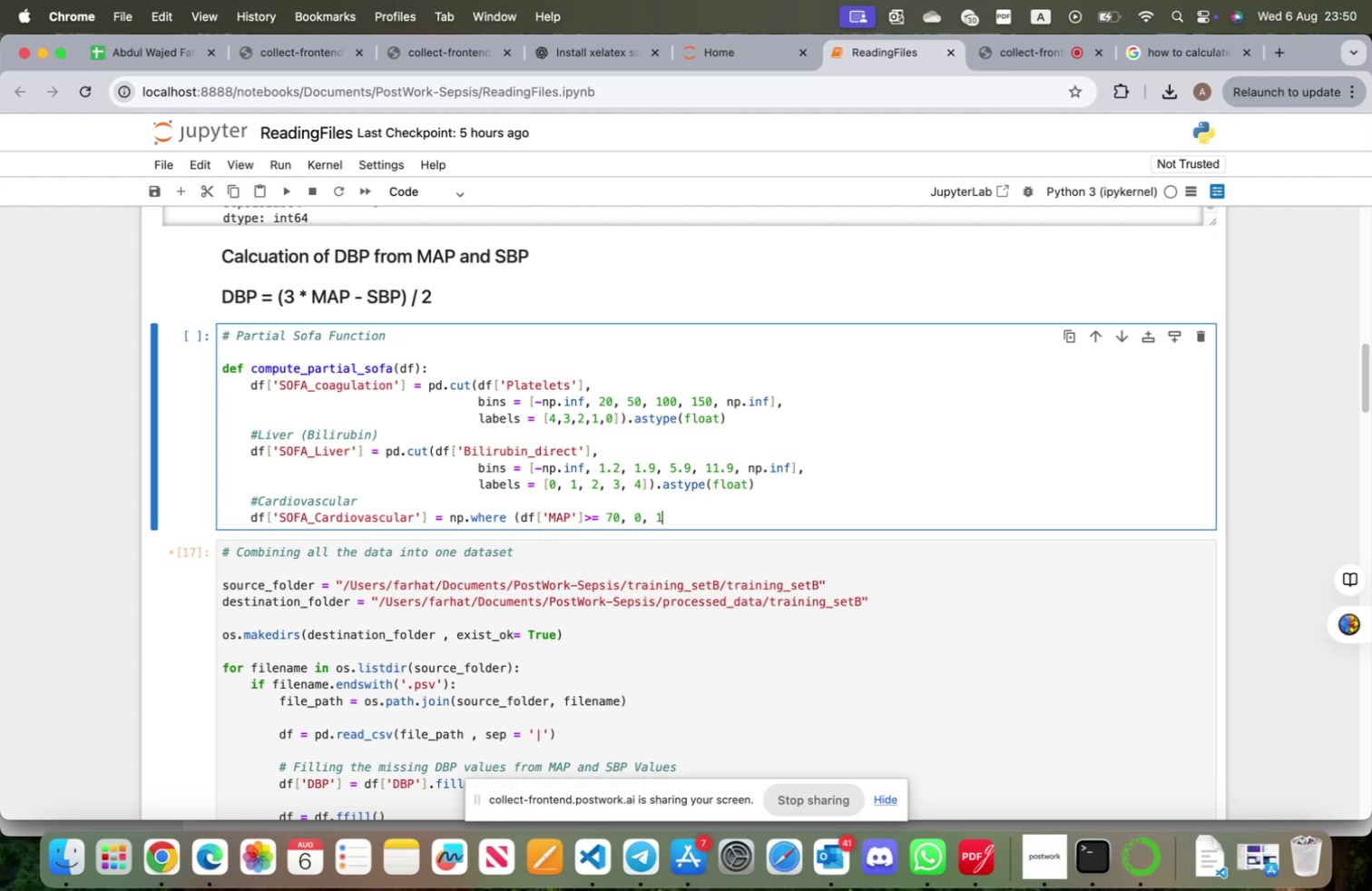 
key(Shift+0)
 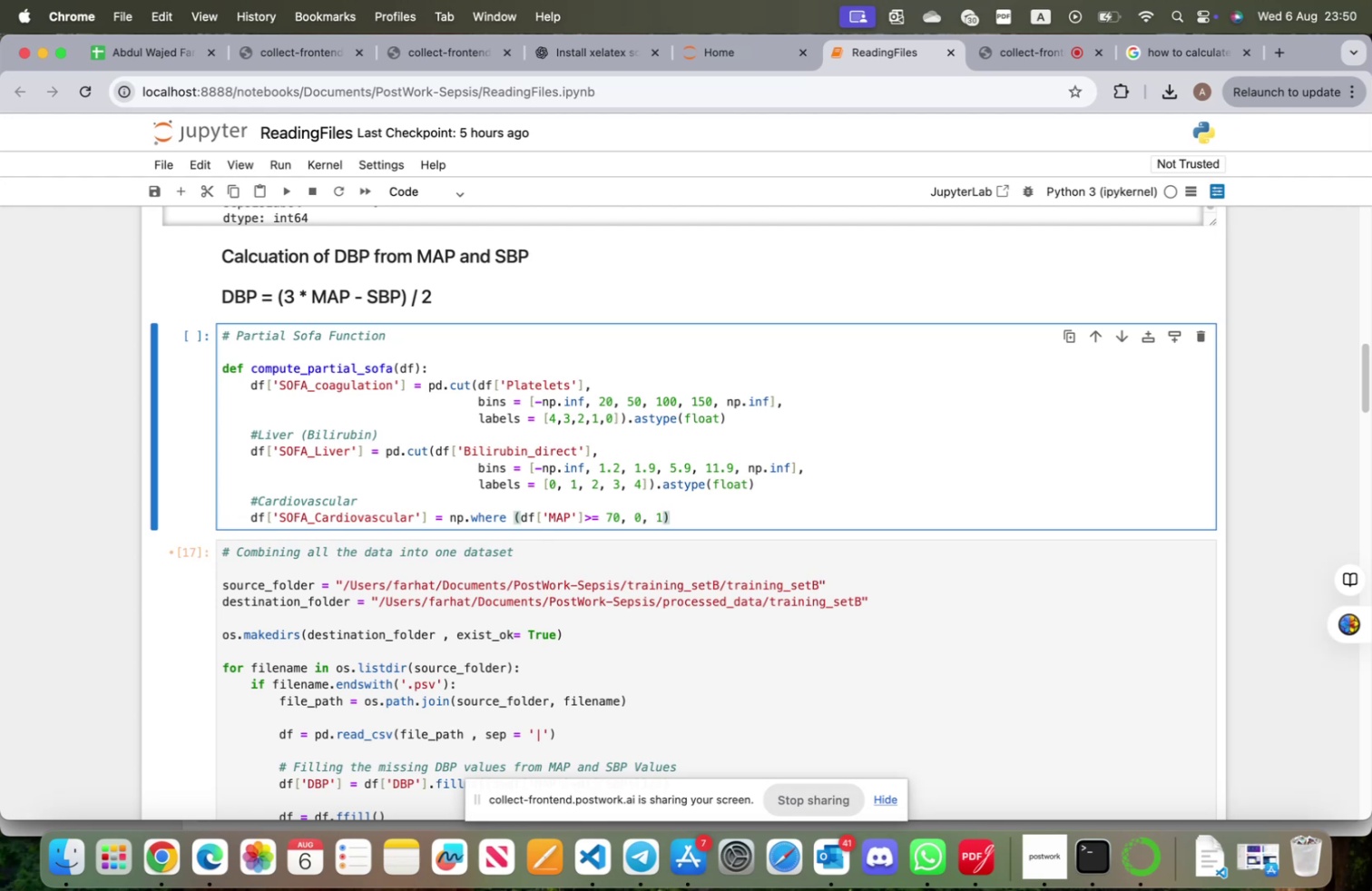 
key(Enter)
 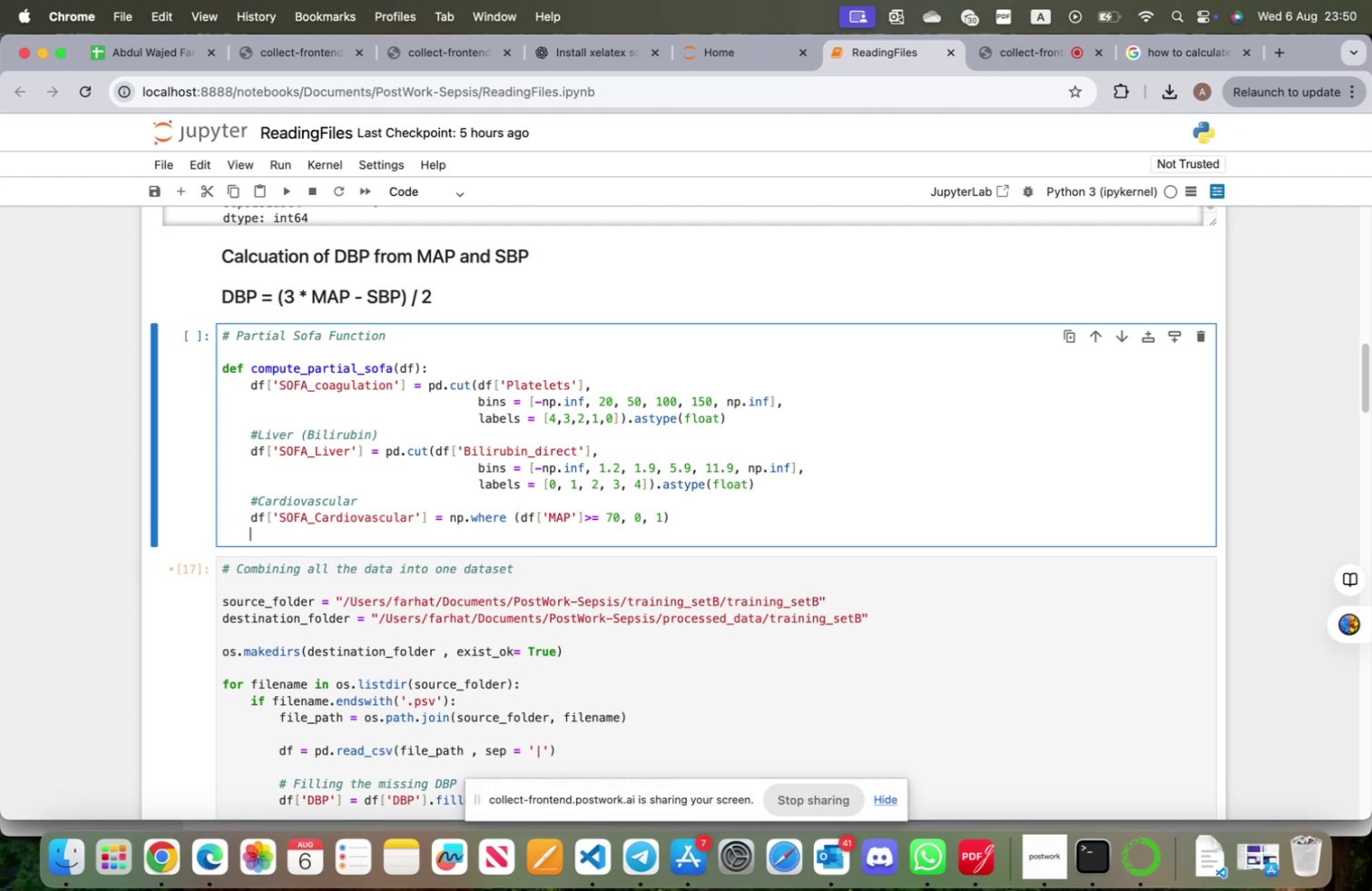 
key(Enter)
 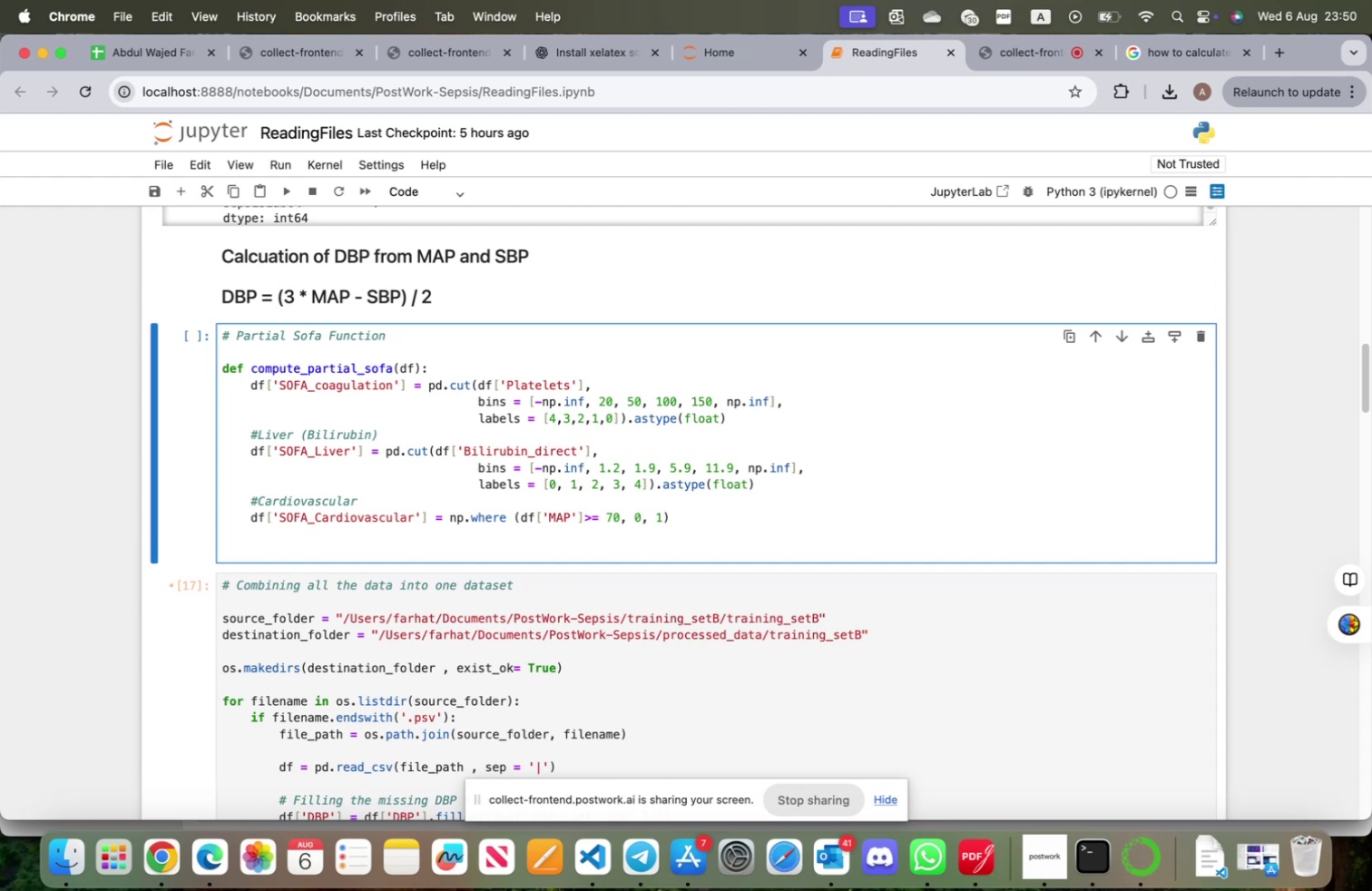 
hold_key(key=ShiftLeft, duration=0.36)
 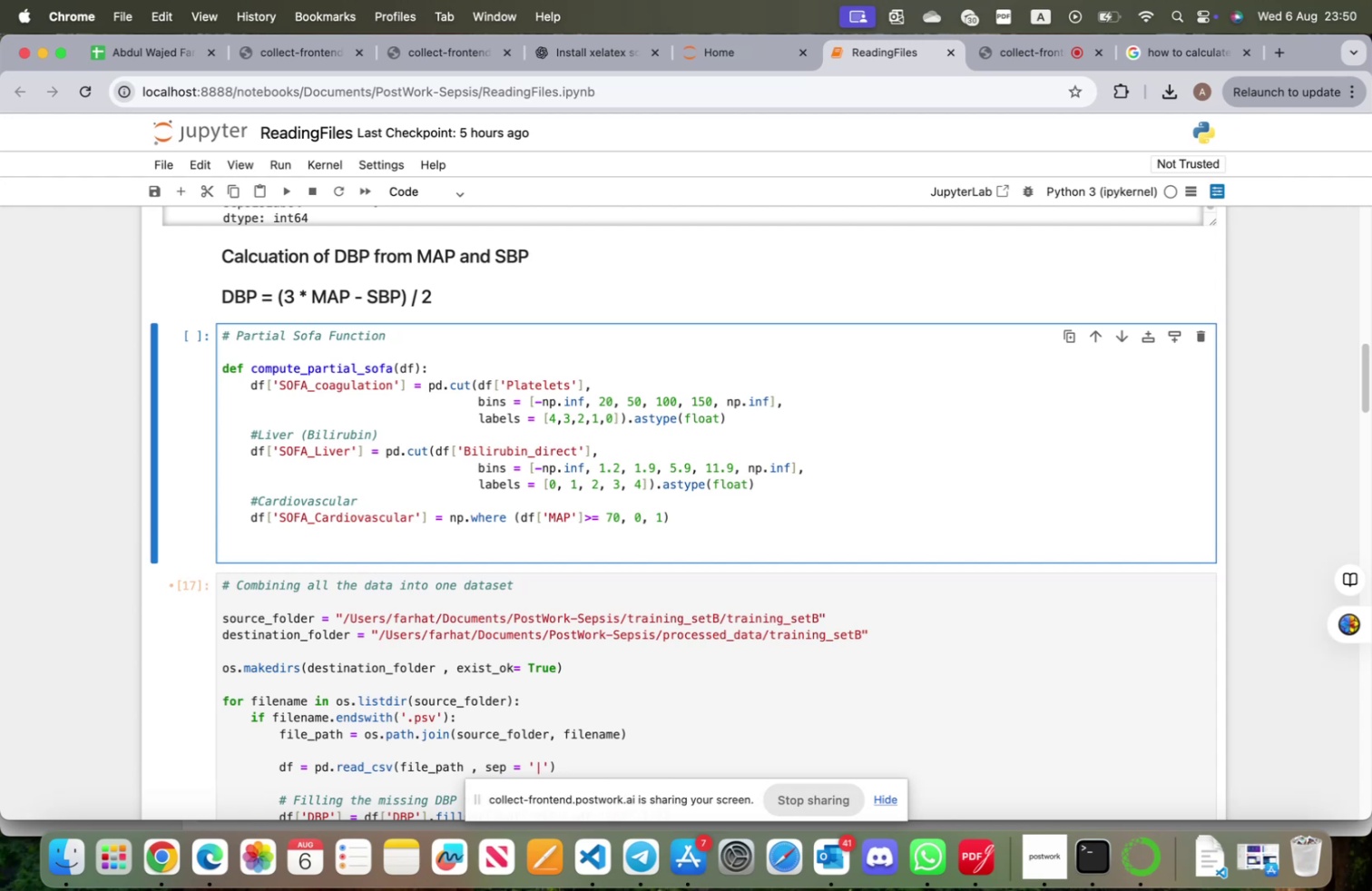 
hold_key(key=OptionLeft, duration=0.44)
 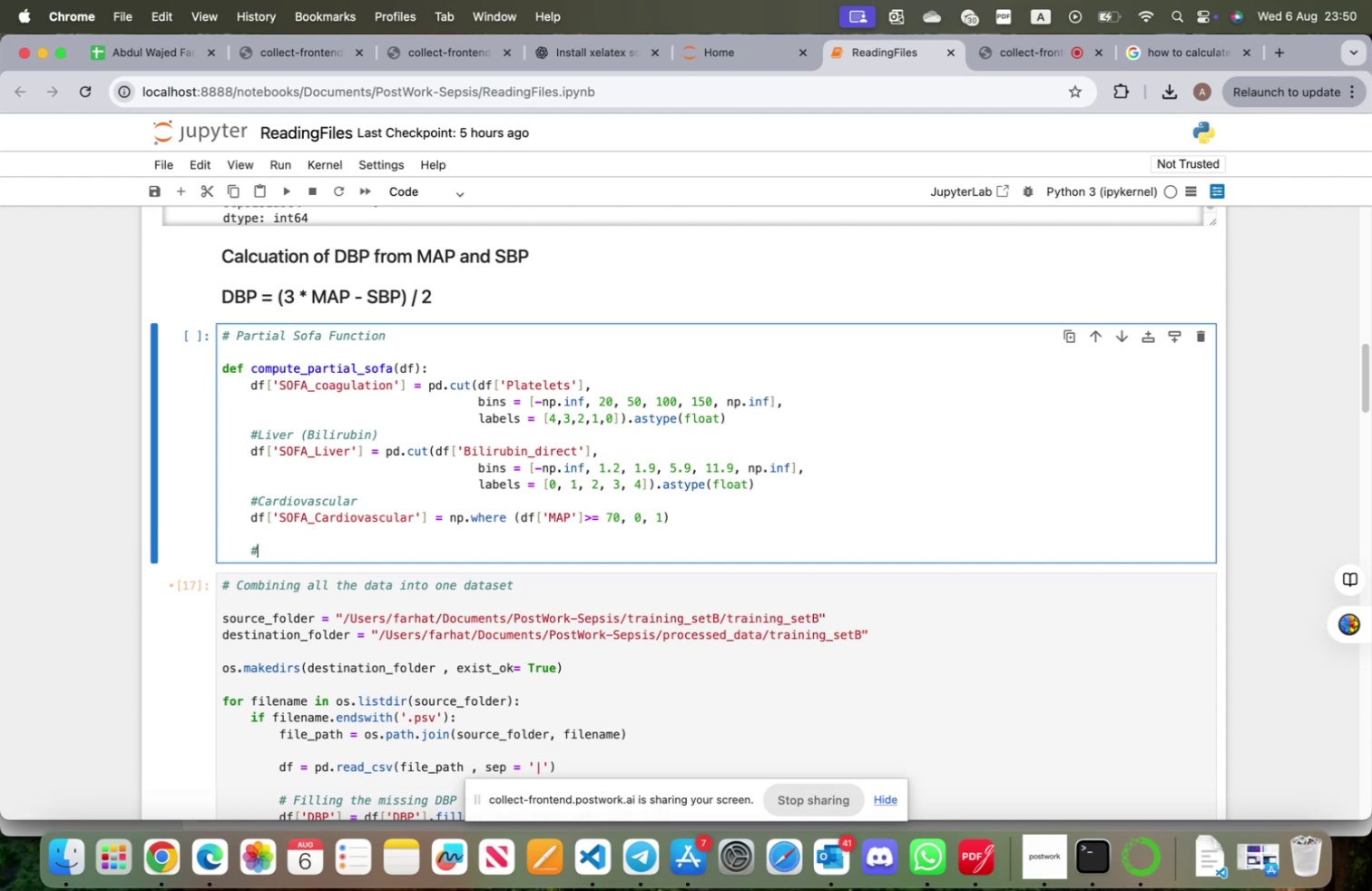 
type(3Renal)
 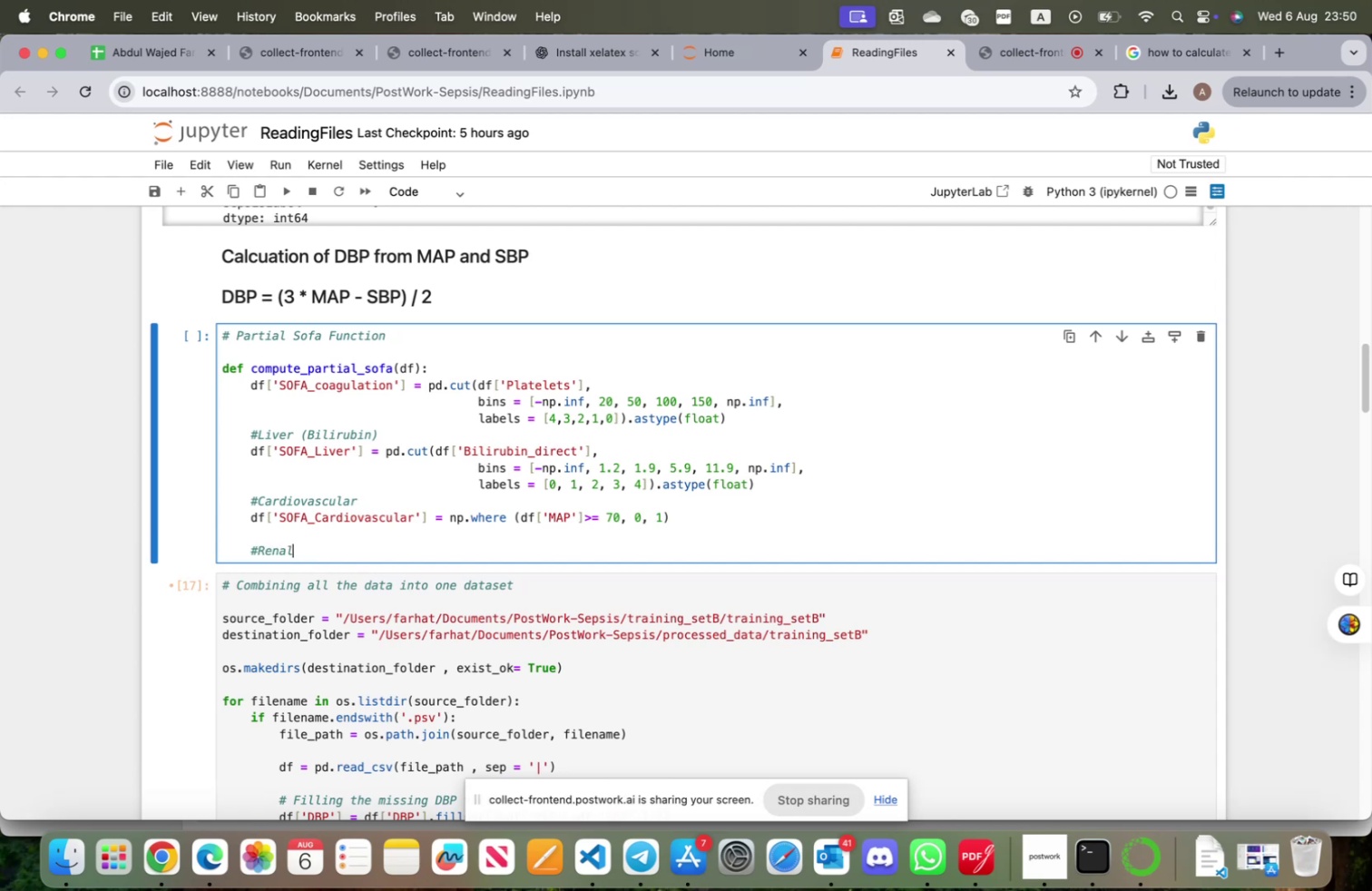 
key(Enter)
 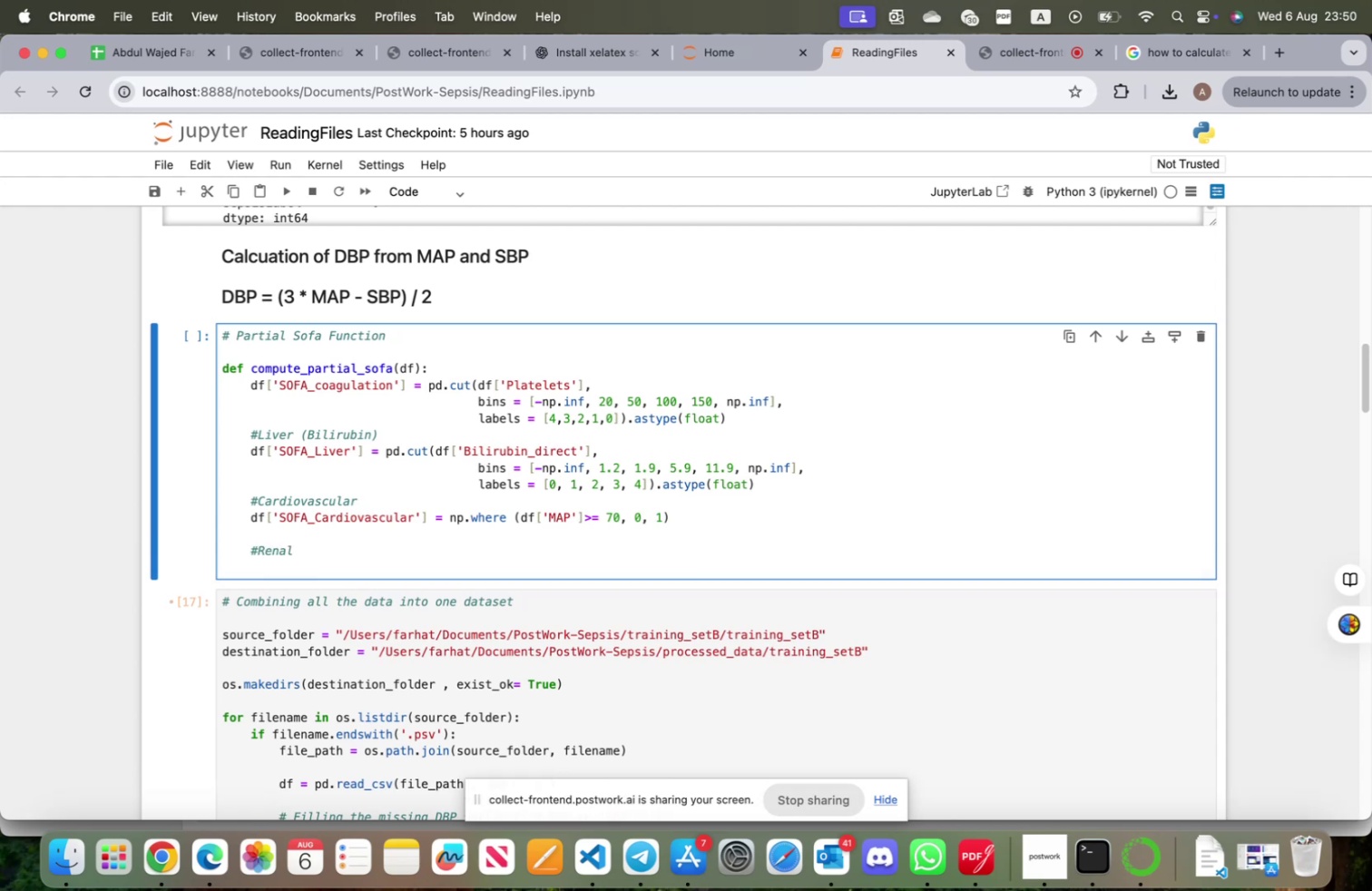 
type(df['SOf)
key(Backspace)
type(FA_RENAL"} + PD>CUR)
key(Backspace)
type(T (df['Creatinine'], )
 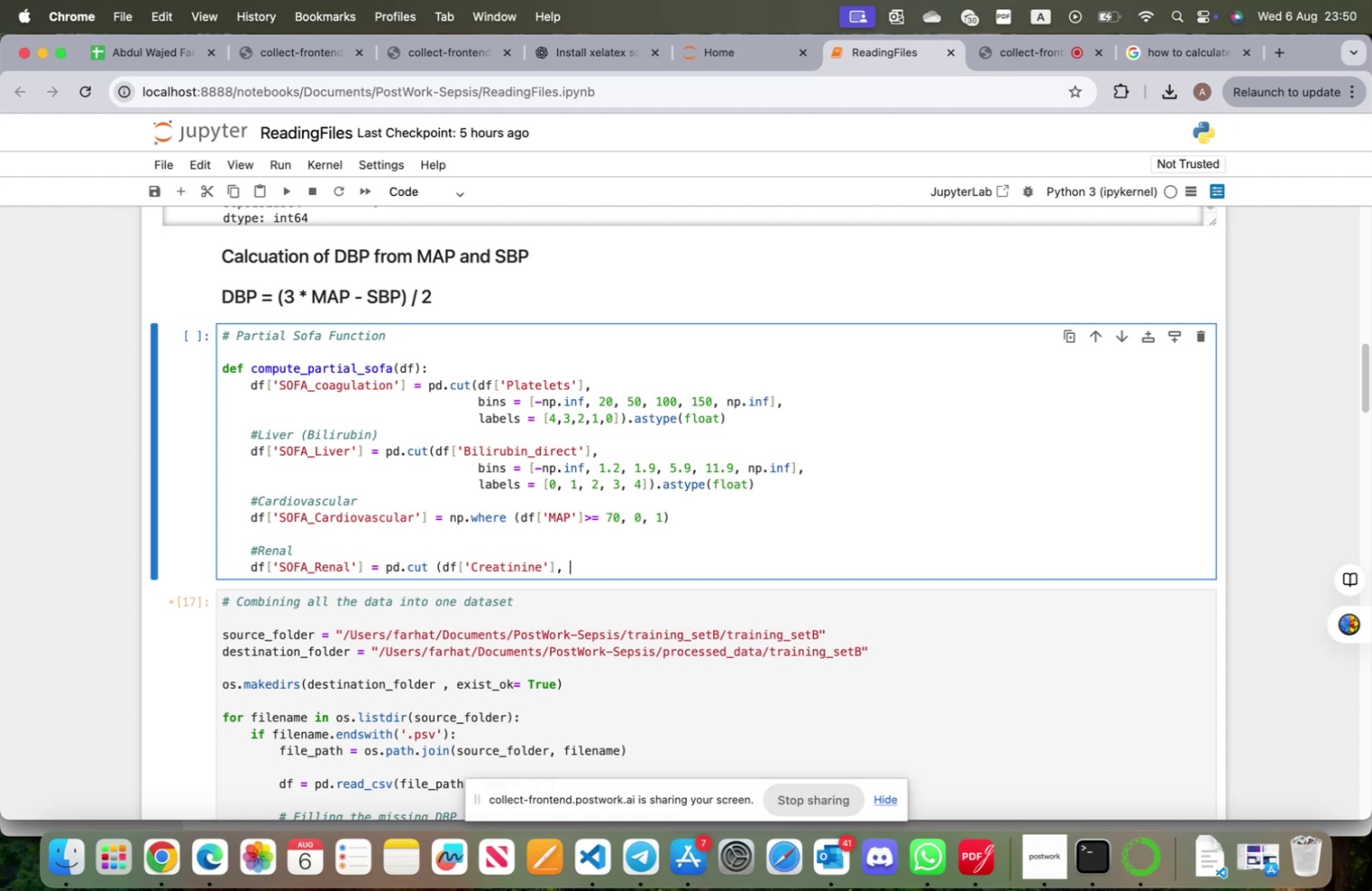 
key(Enter)
 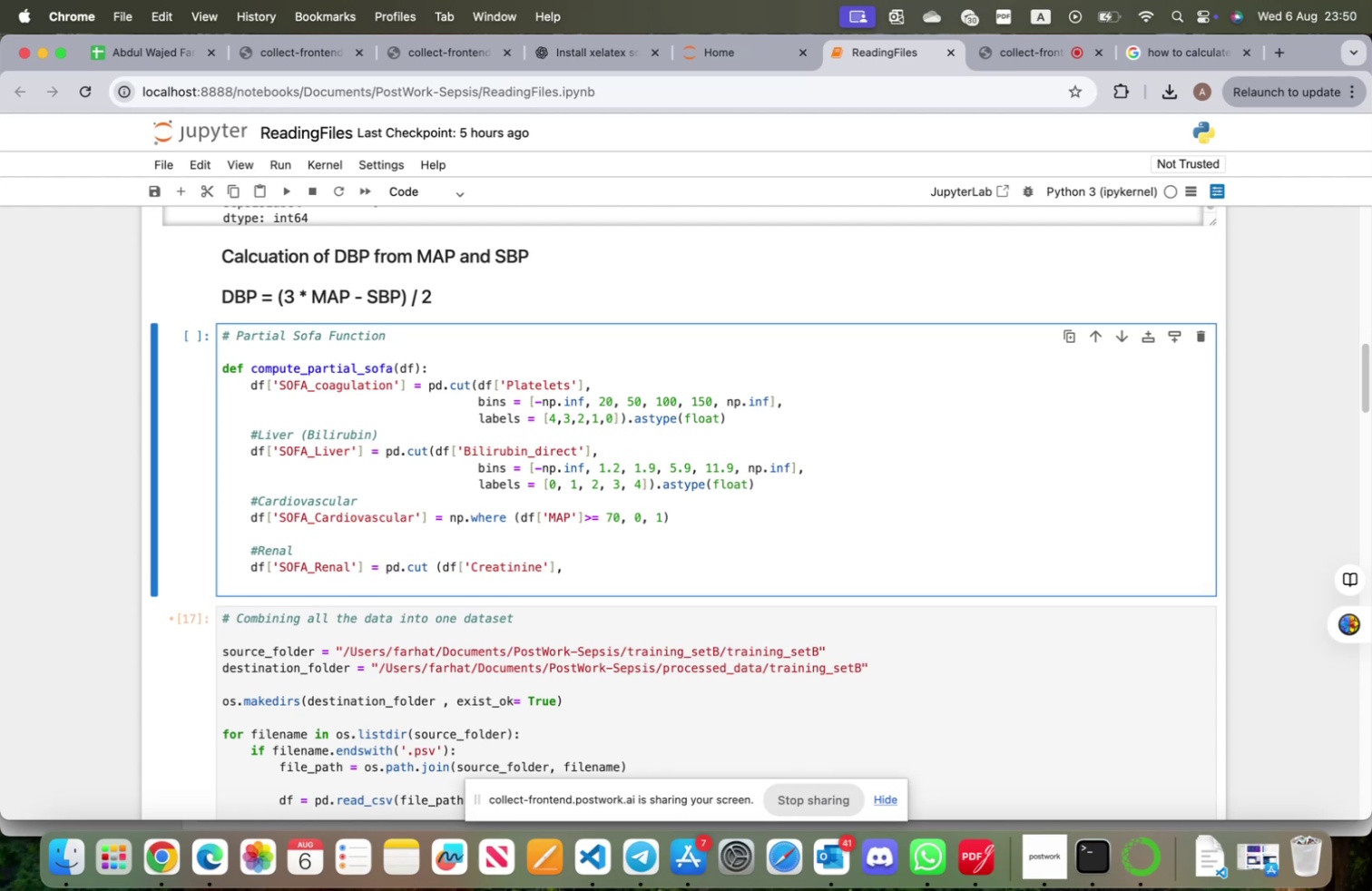 
key(Tab)
 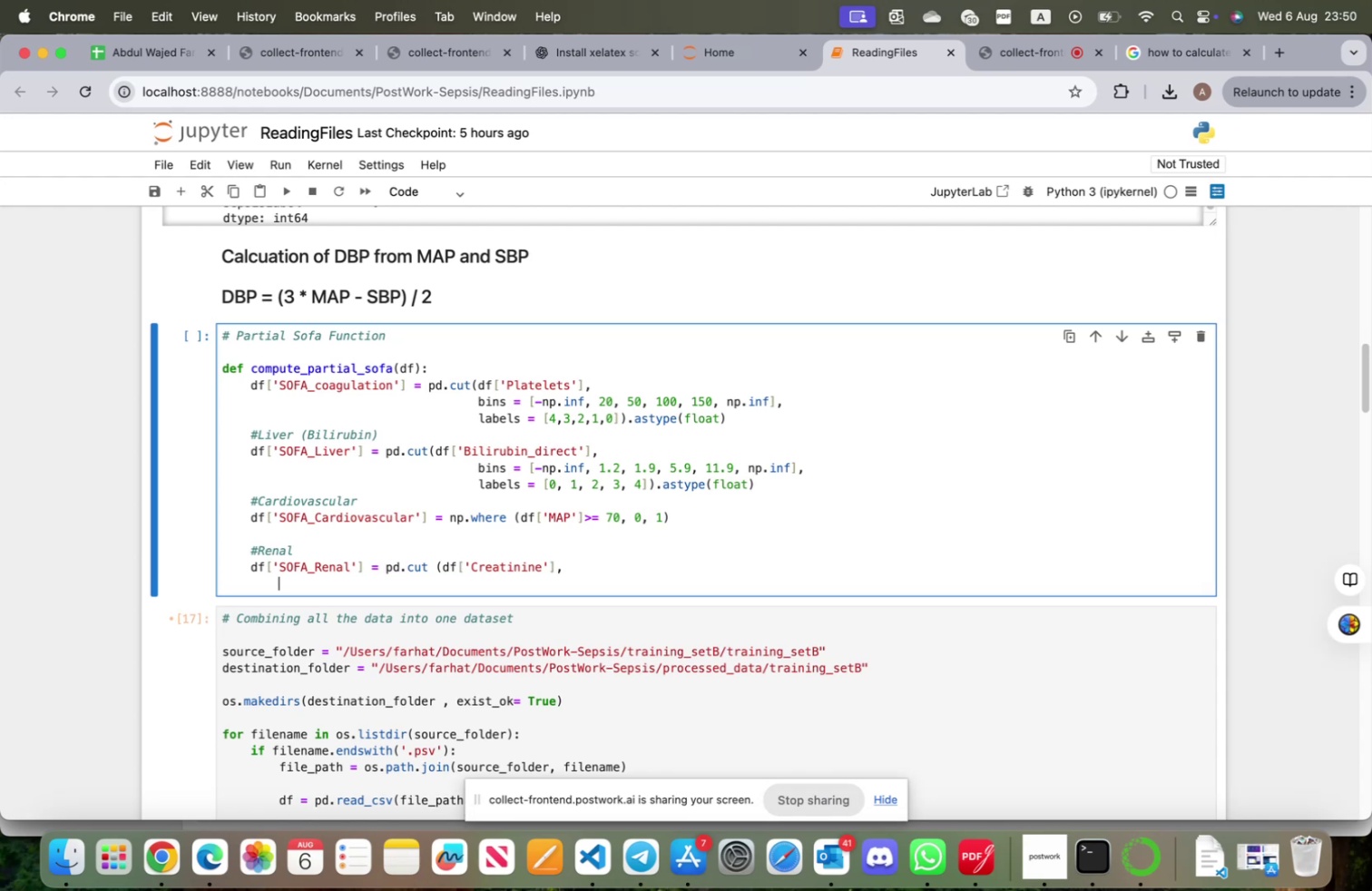 
key(Tab)
 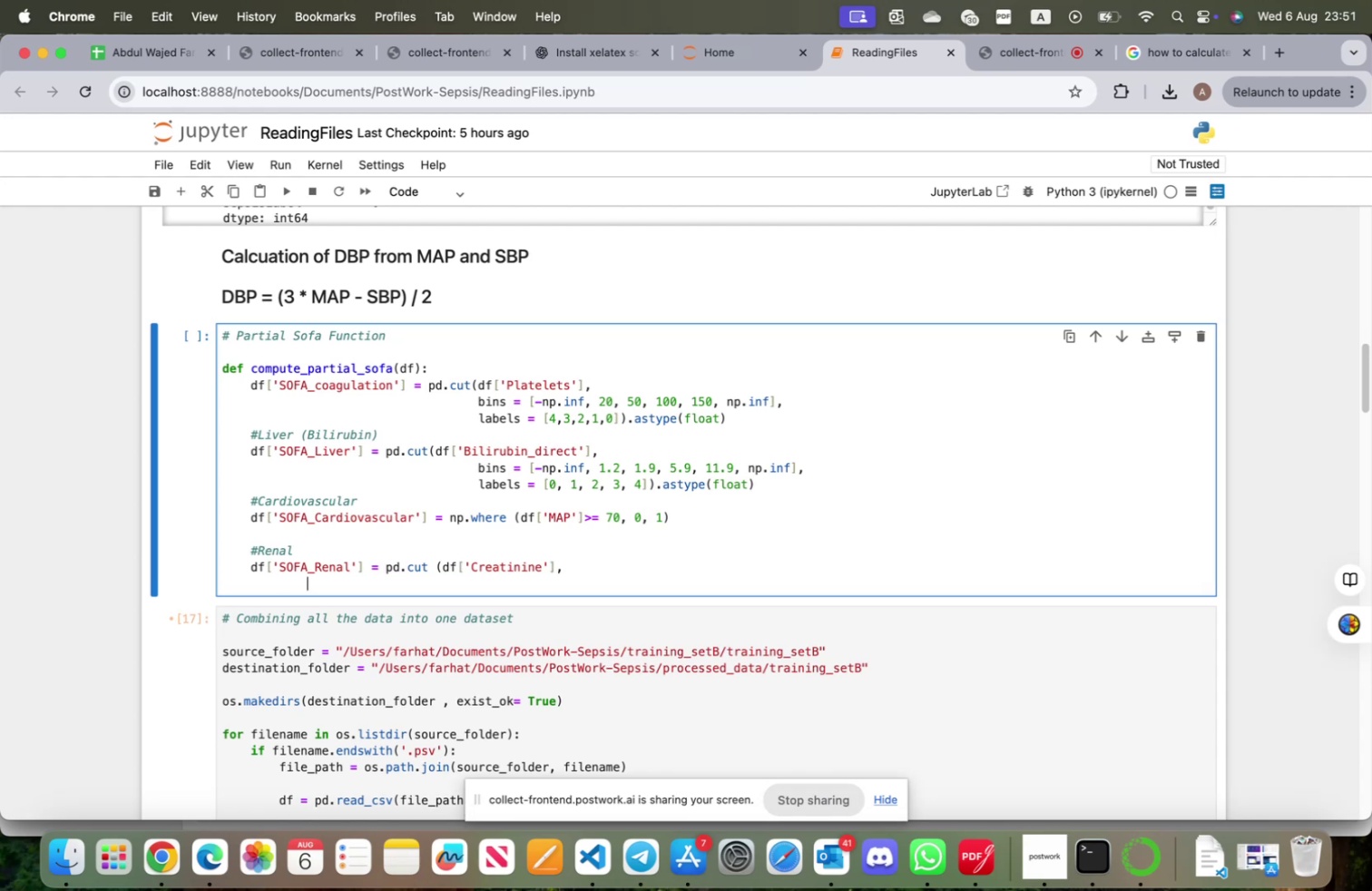 
key(Tab)
 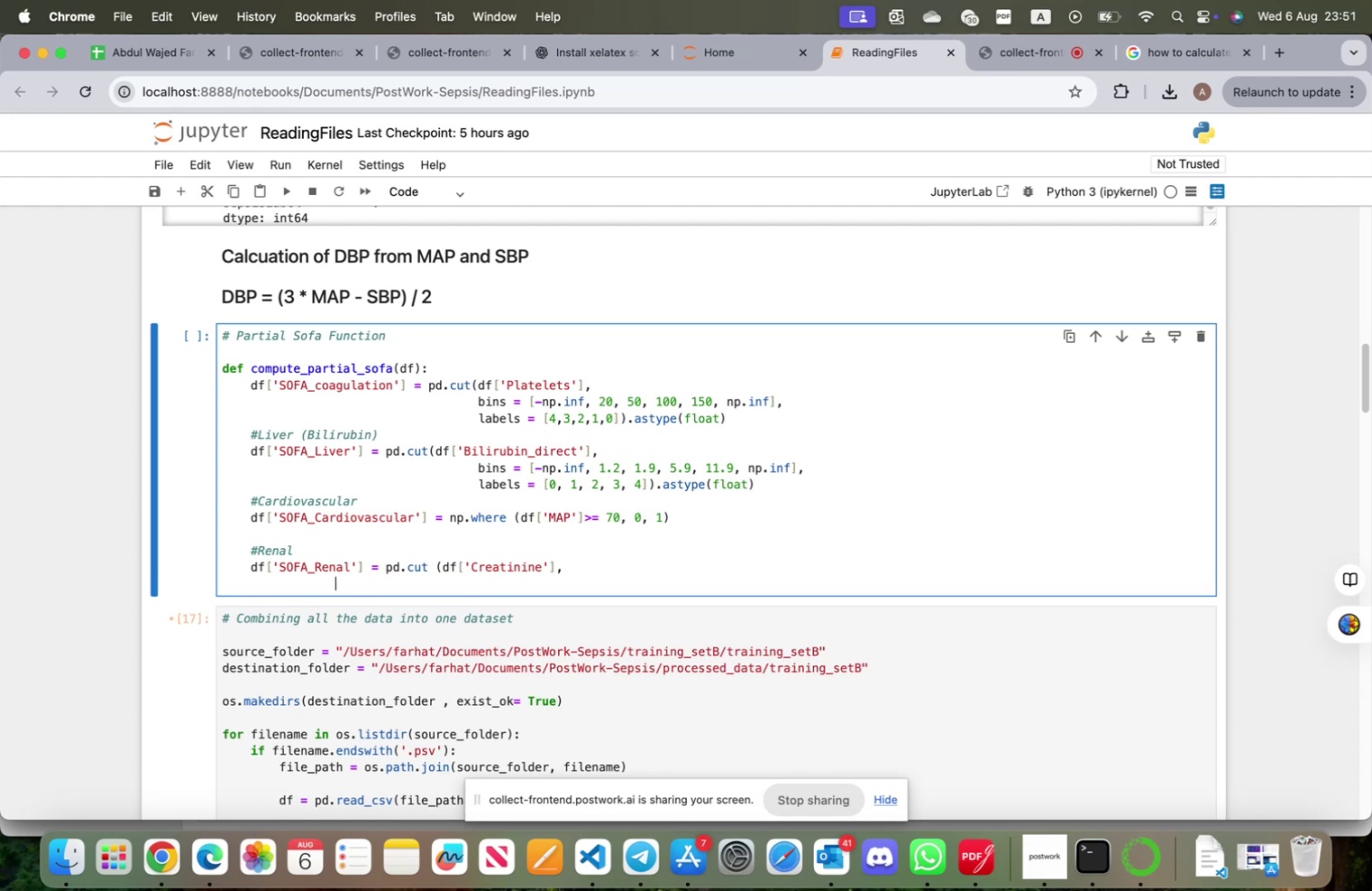 
key(Tab)
 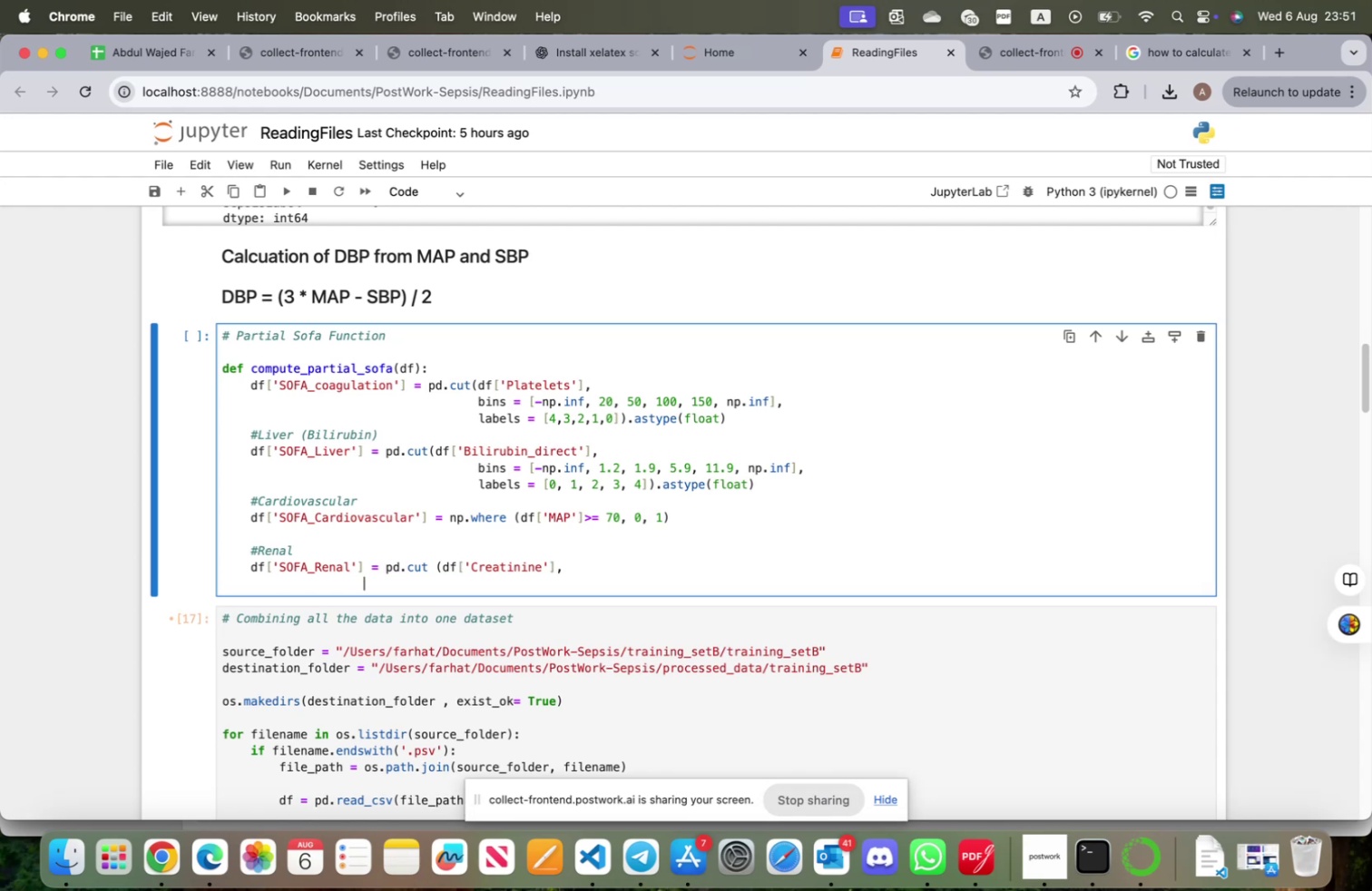 
key(Tab)
 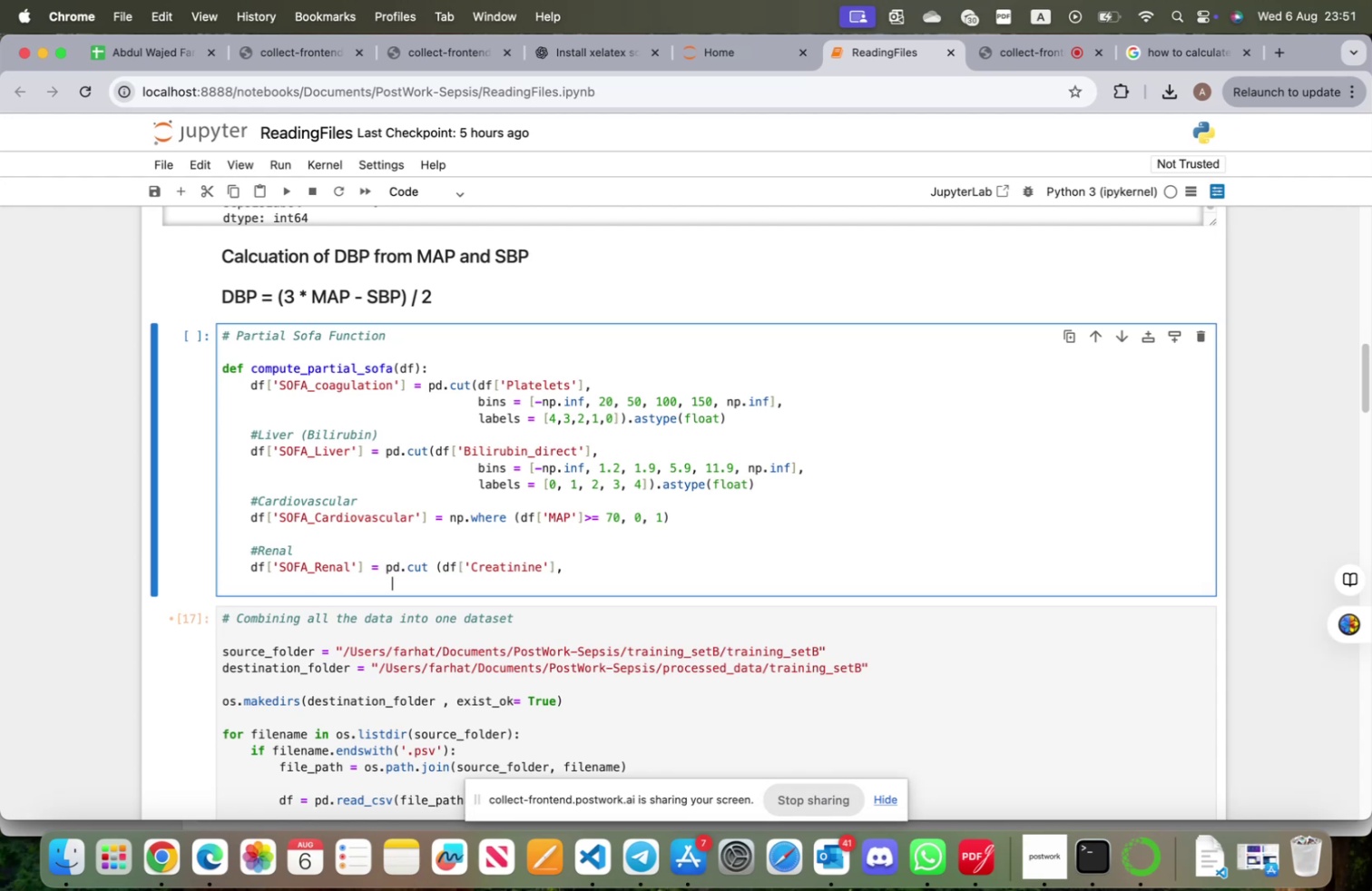 
key(Tab)
 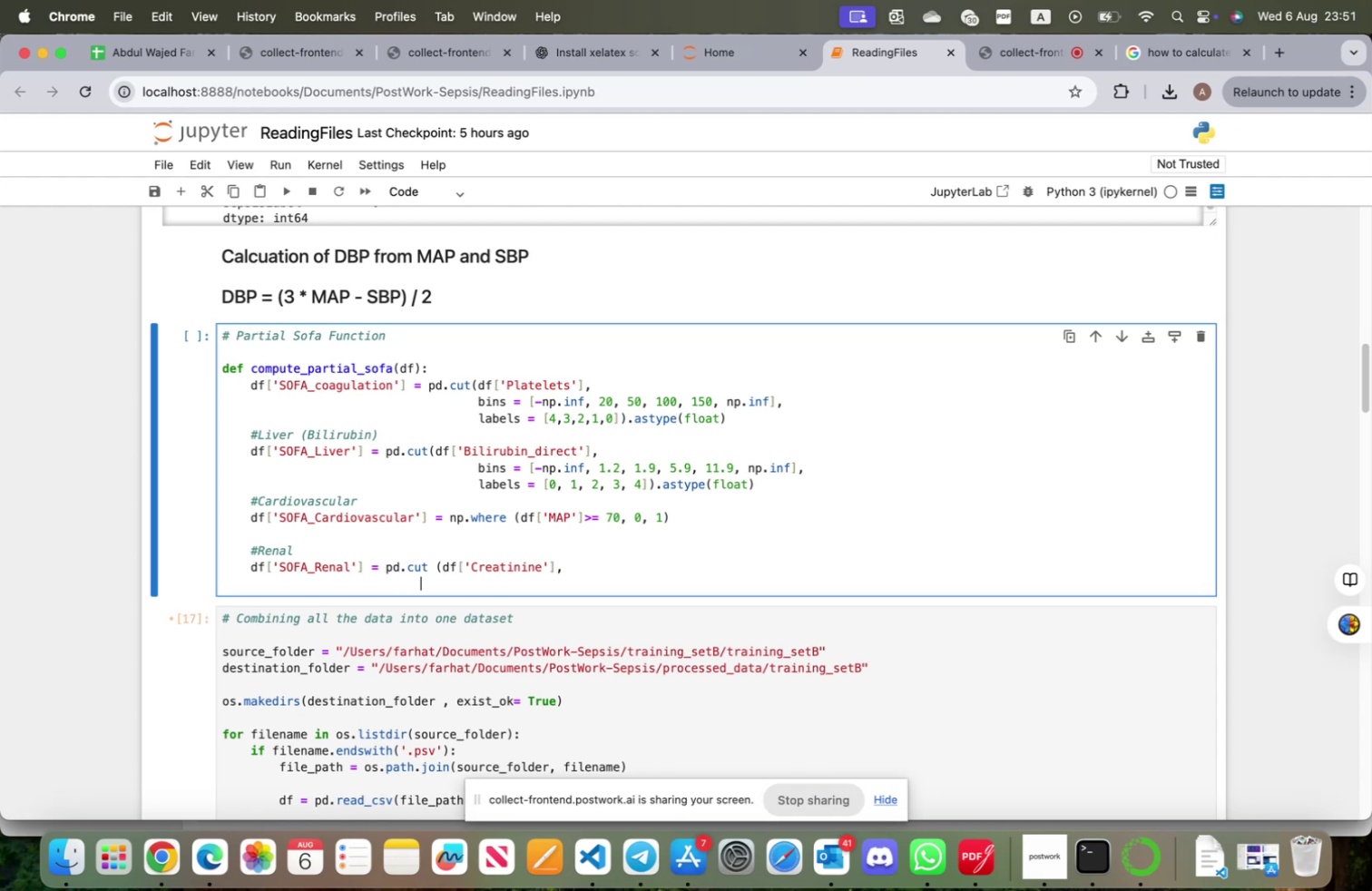 
key(Tab)
 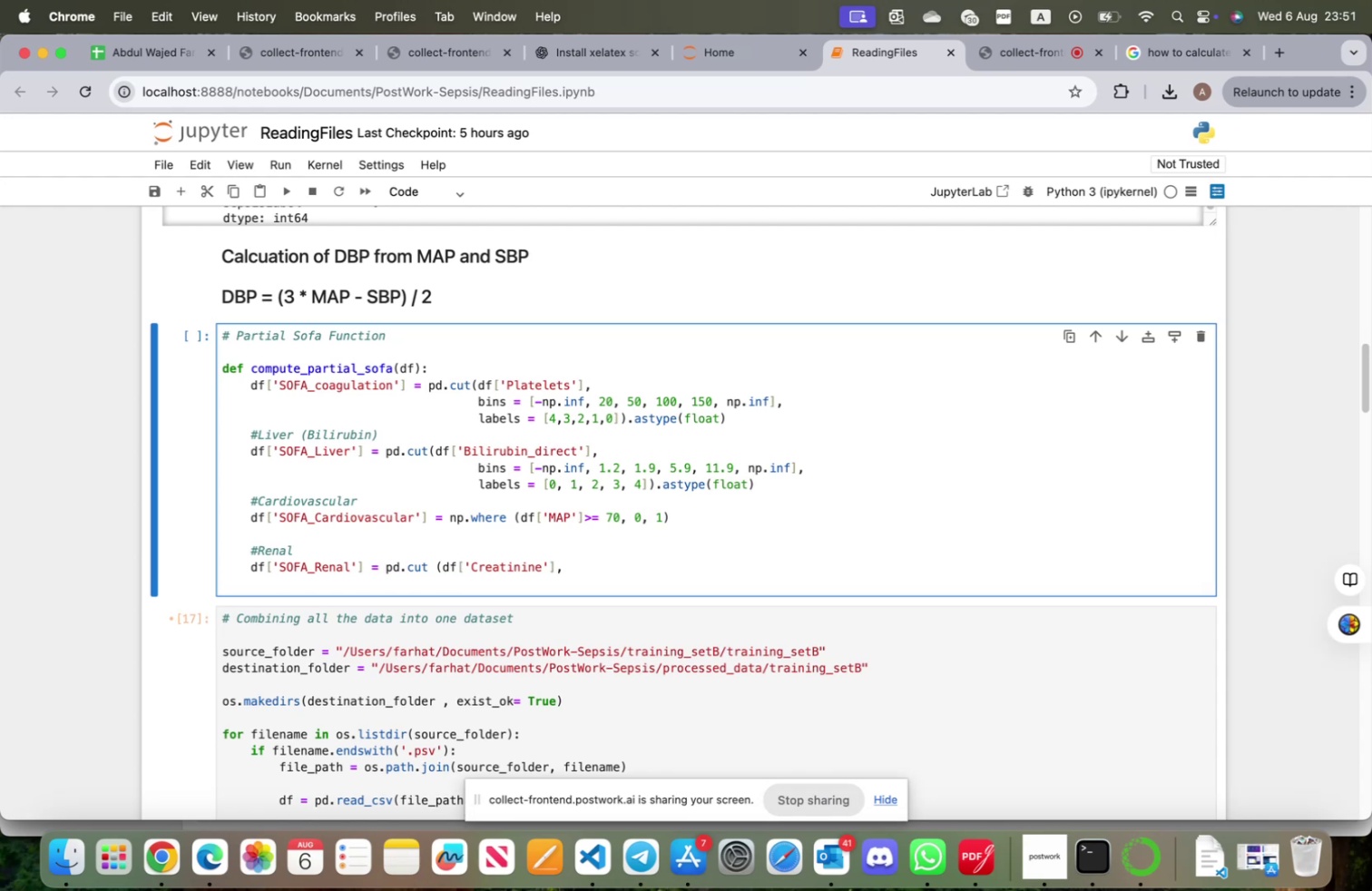 
key(N)
 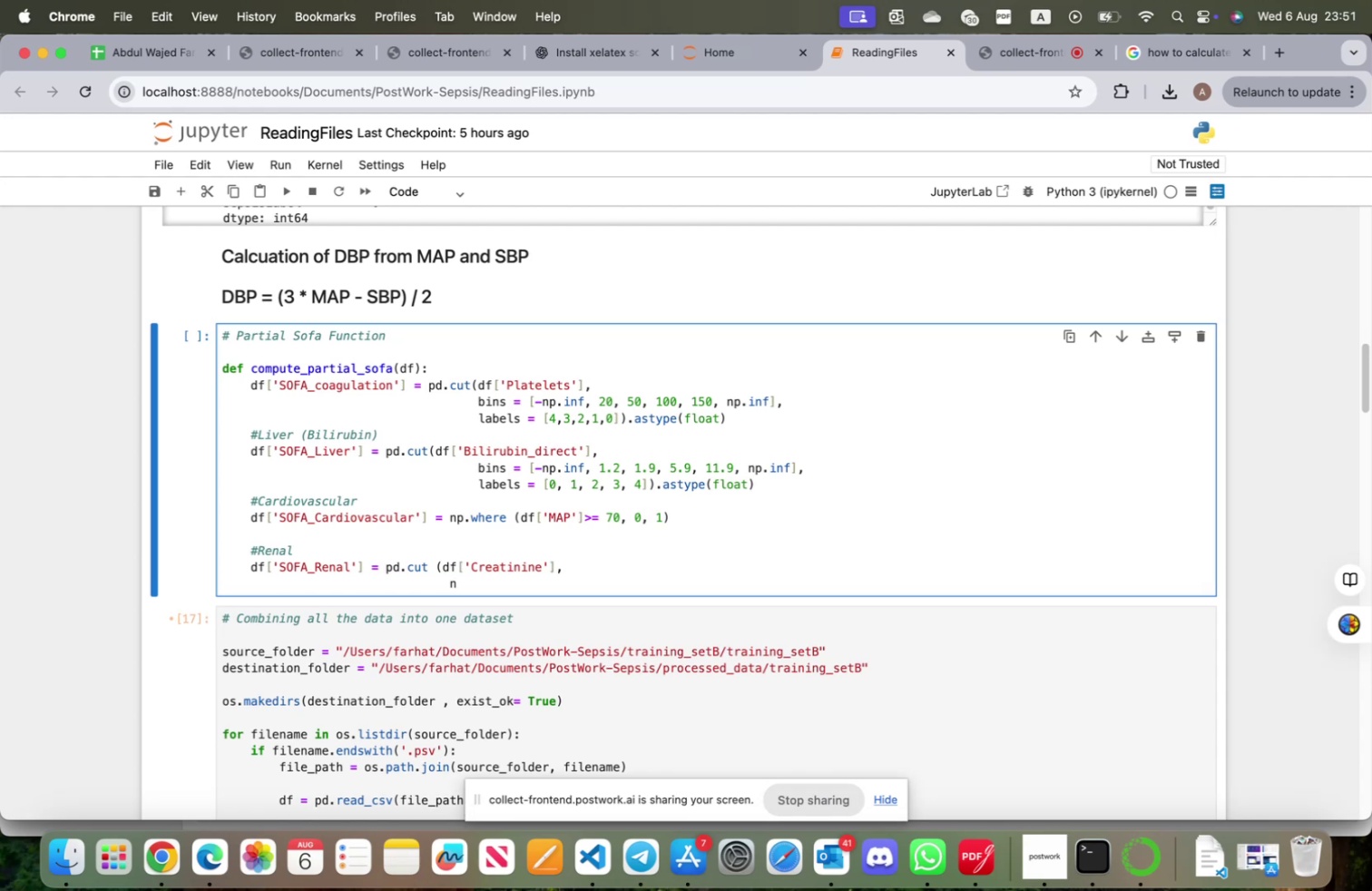 
key(Backspace)
 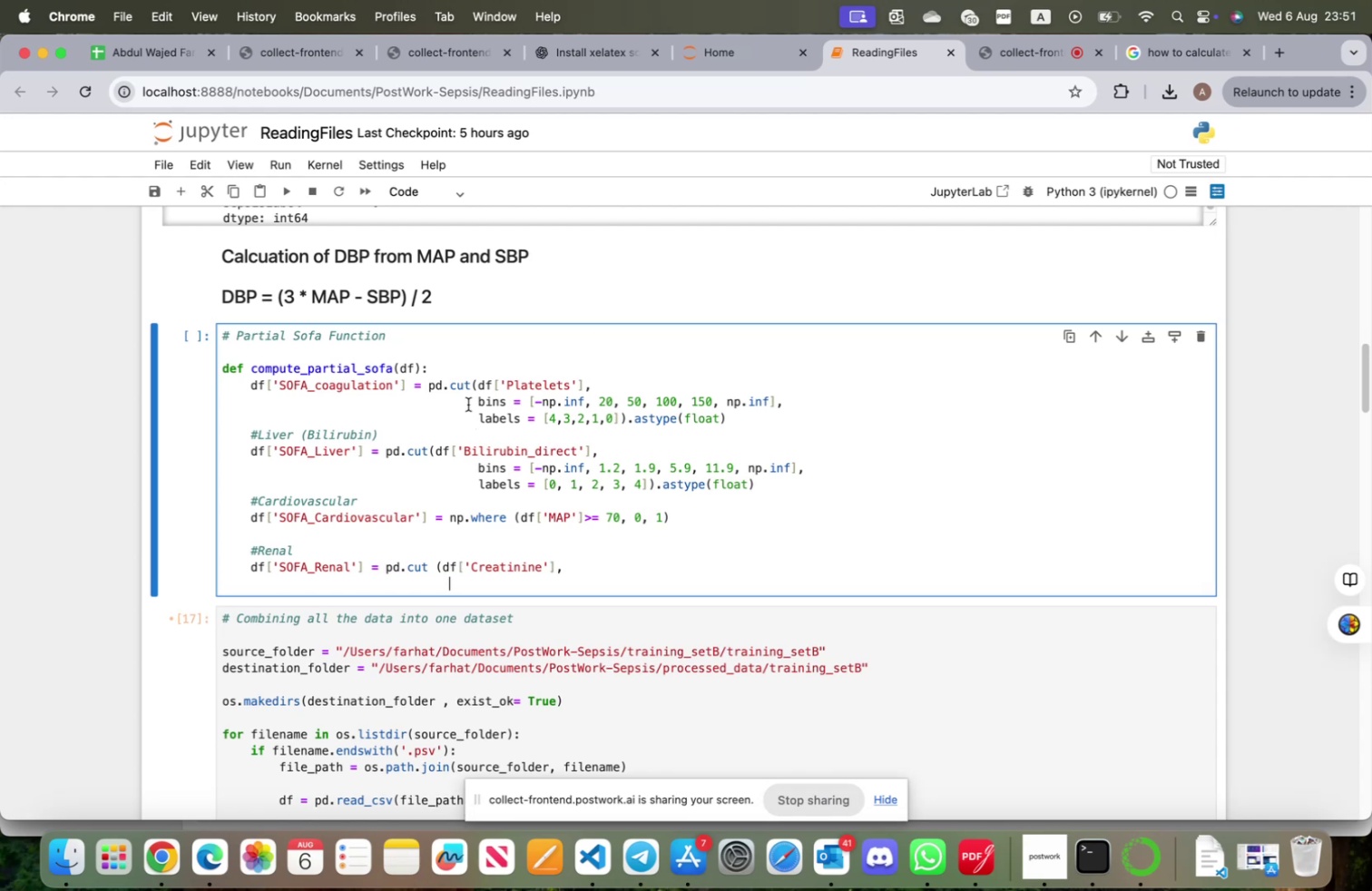 
left_click_drag(start_coordinate=[477, 398], to_coordinate=[727, 419])
 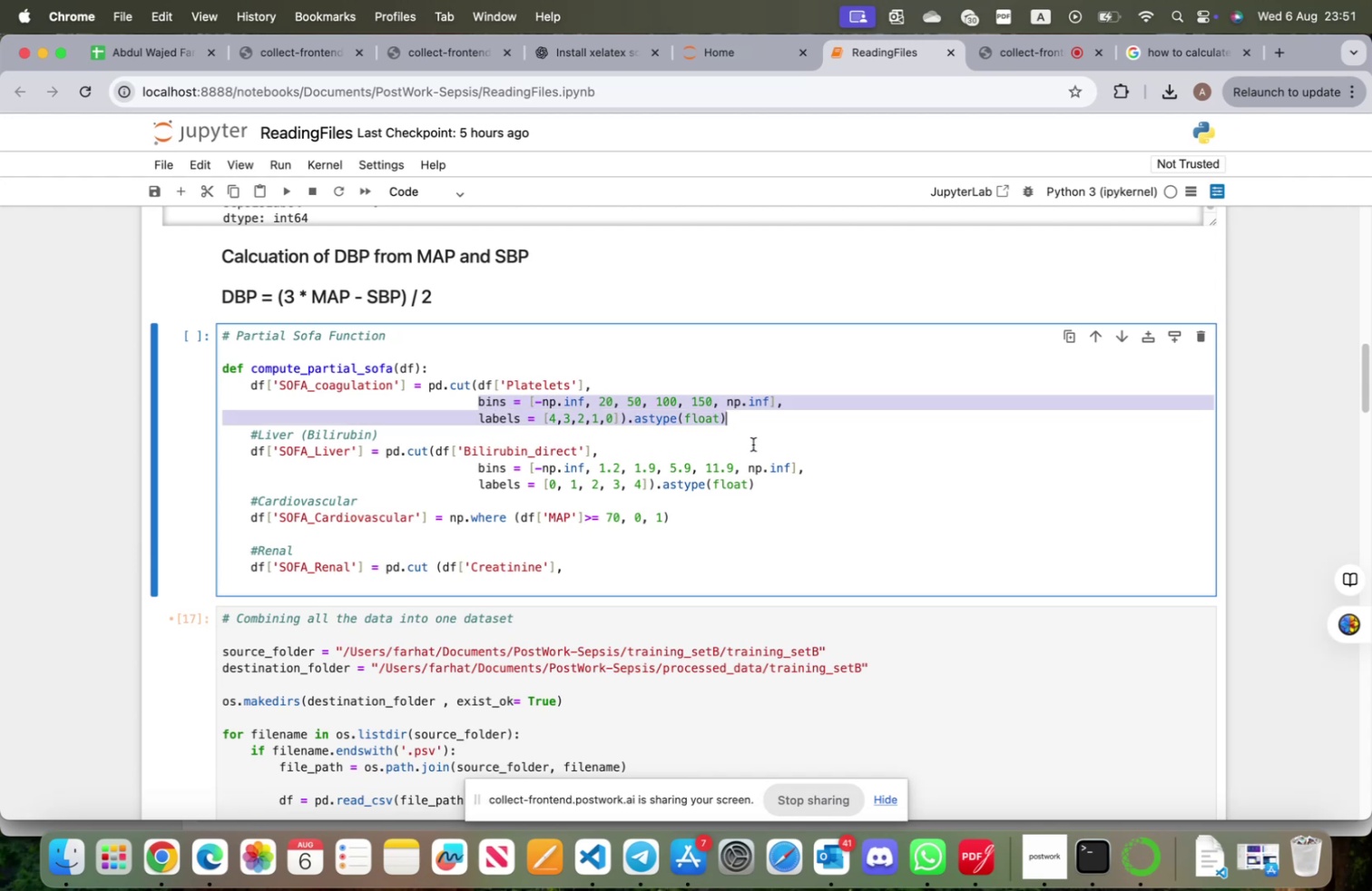 
key(Meta+C)
 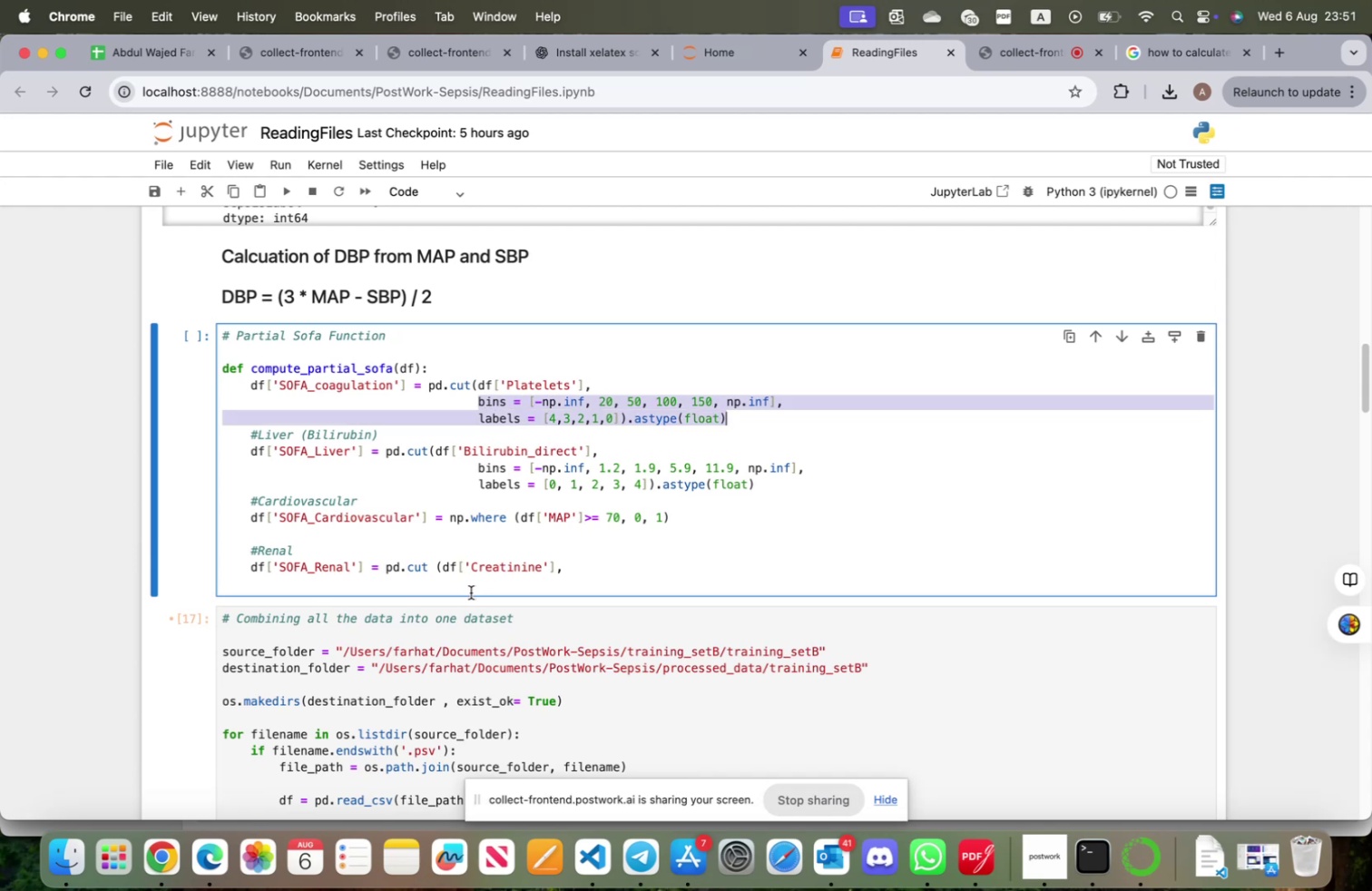 
left_click([464, 587])
 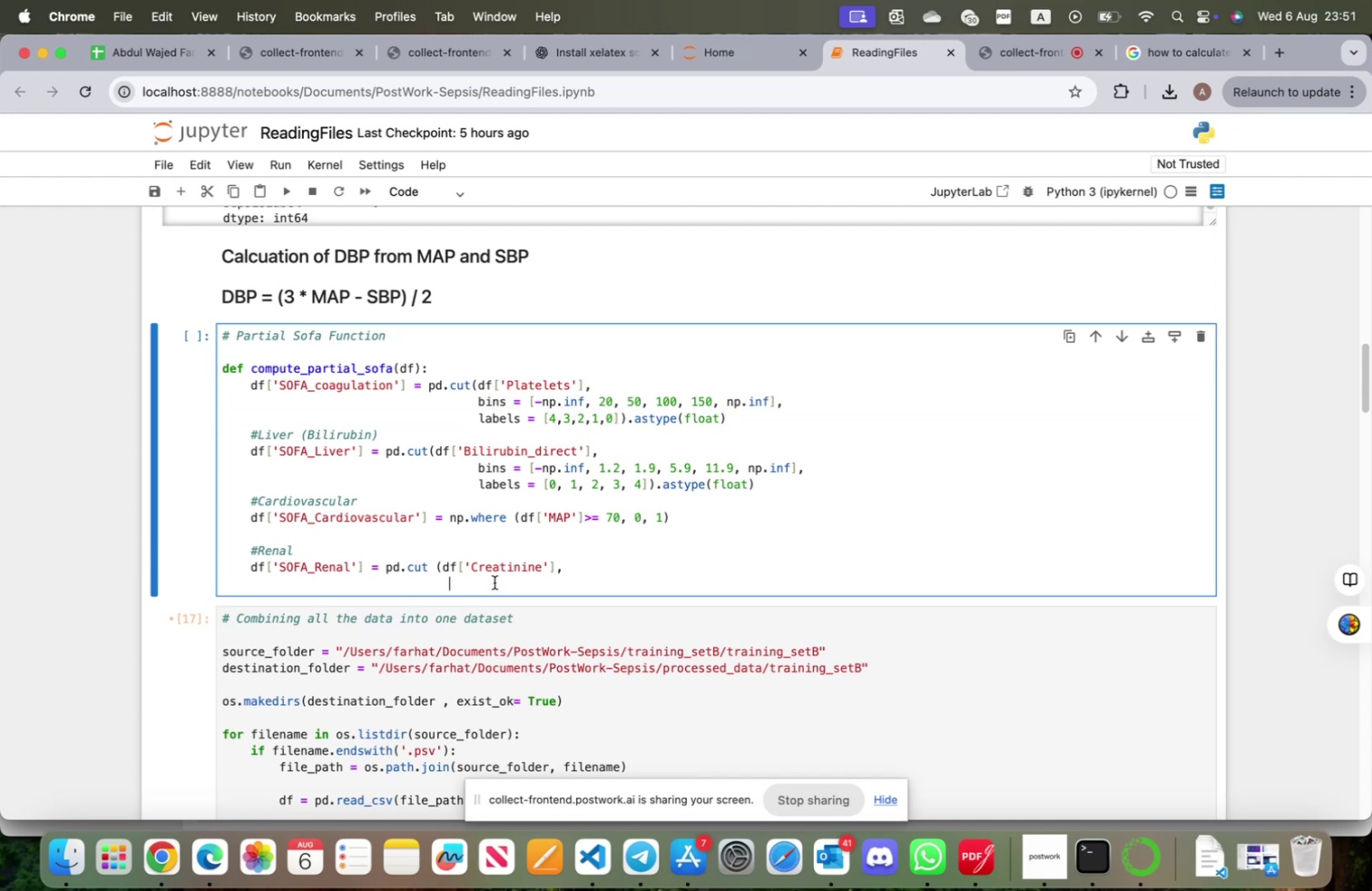 
key(Meta+V)
 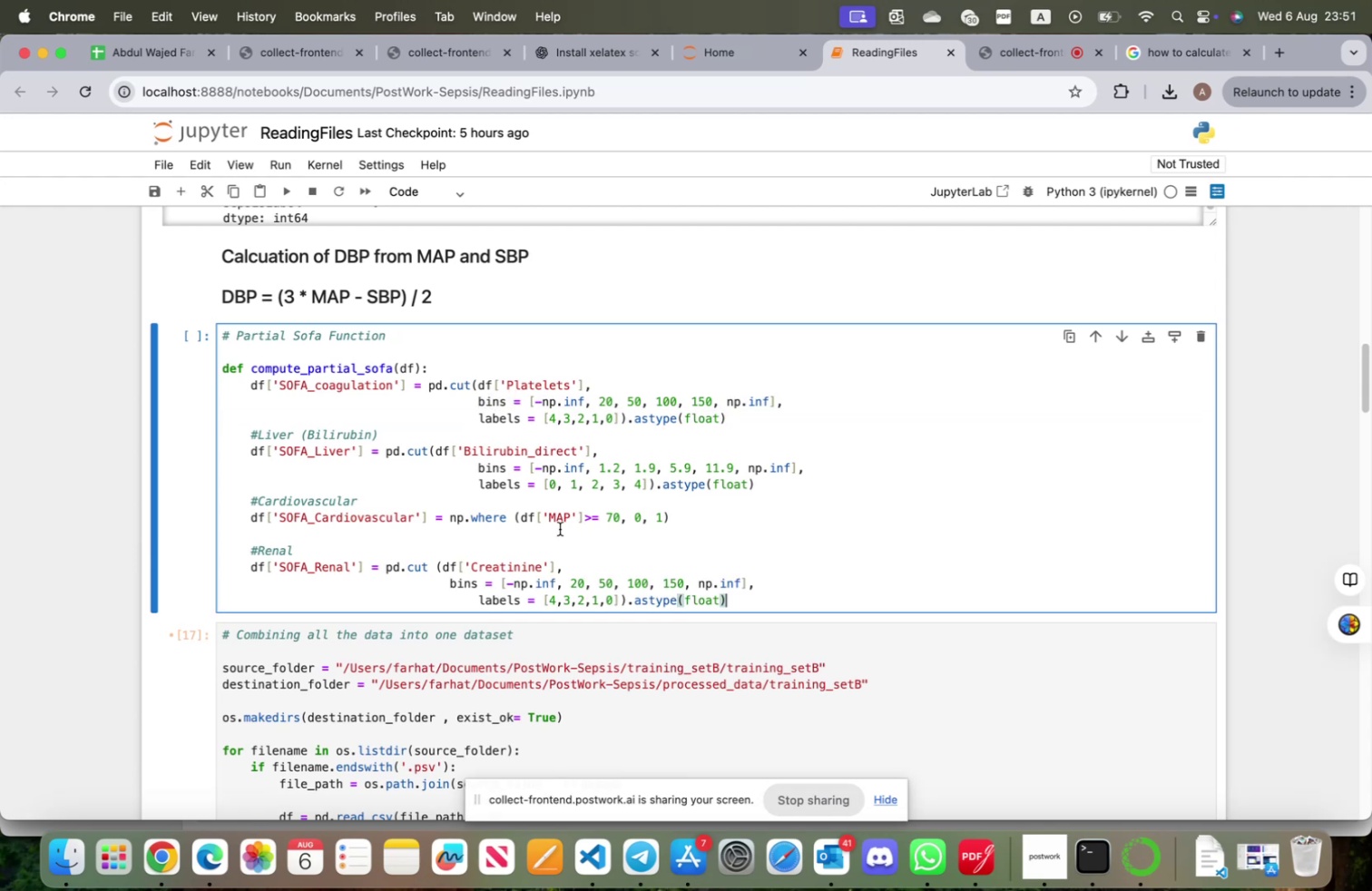 
scroll: coordinate [560, 538], scroll_direction: down, amount: 3.0
 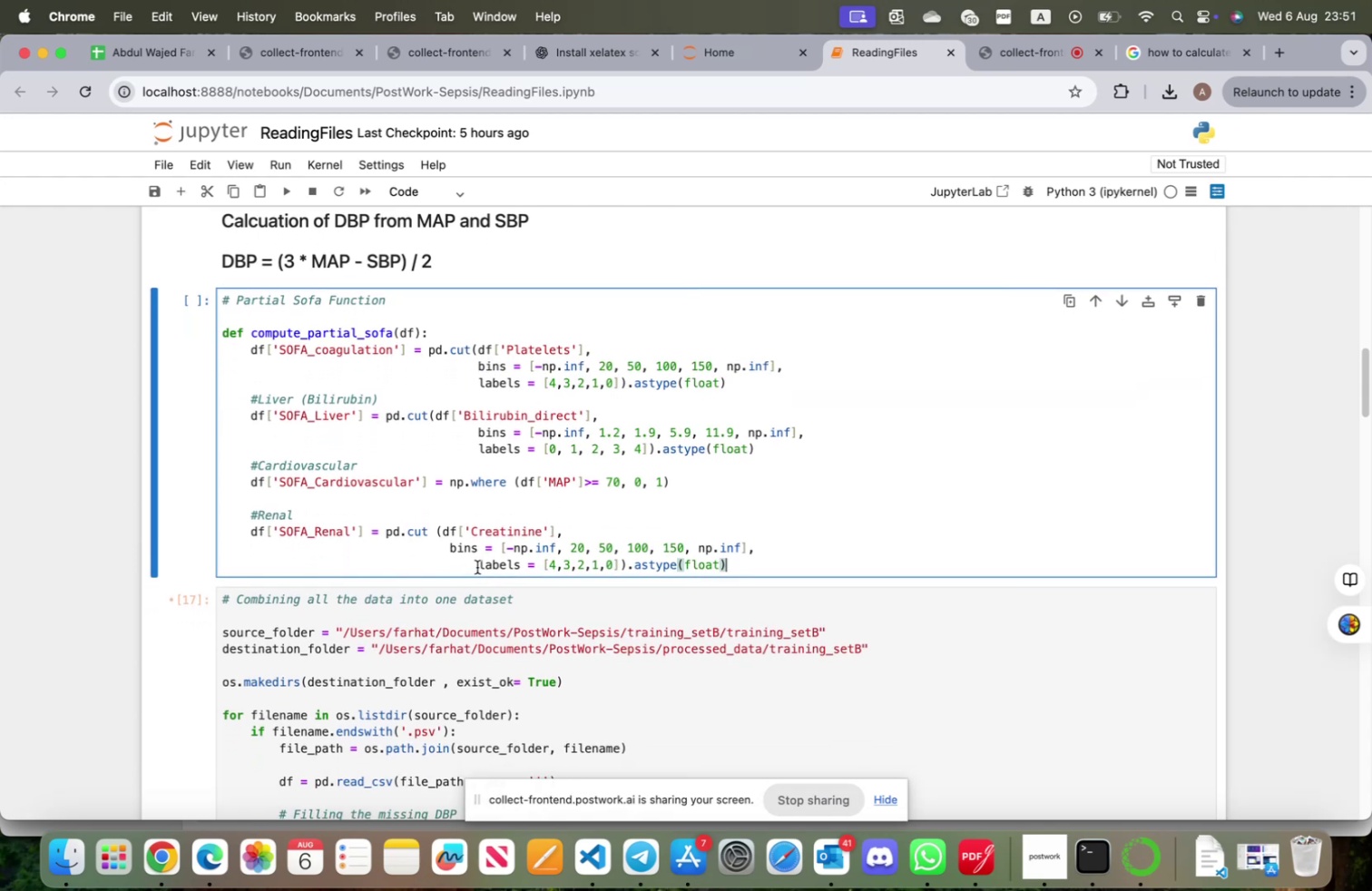 
left_click([479, 564])
 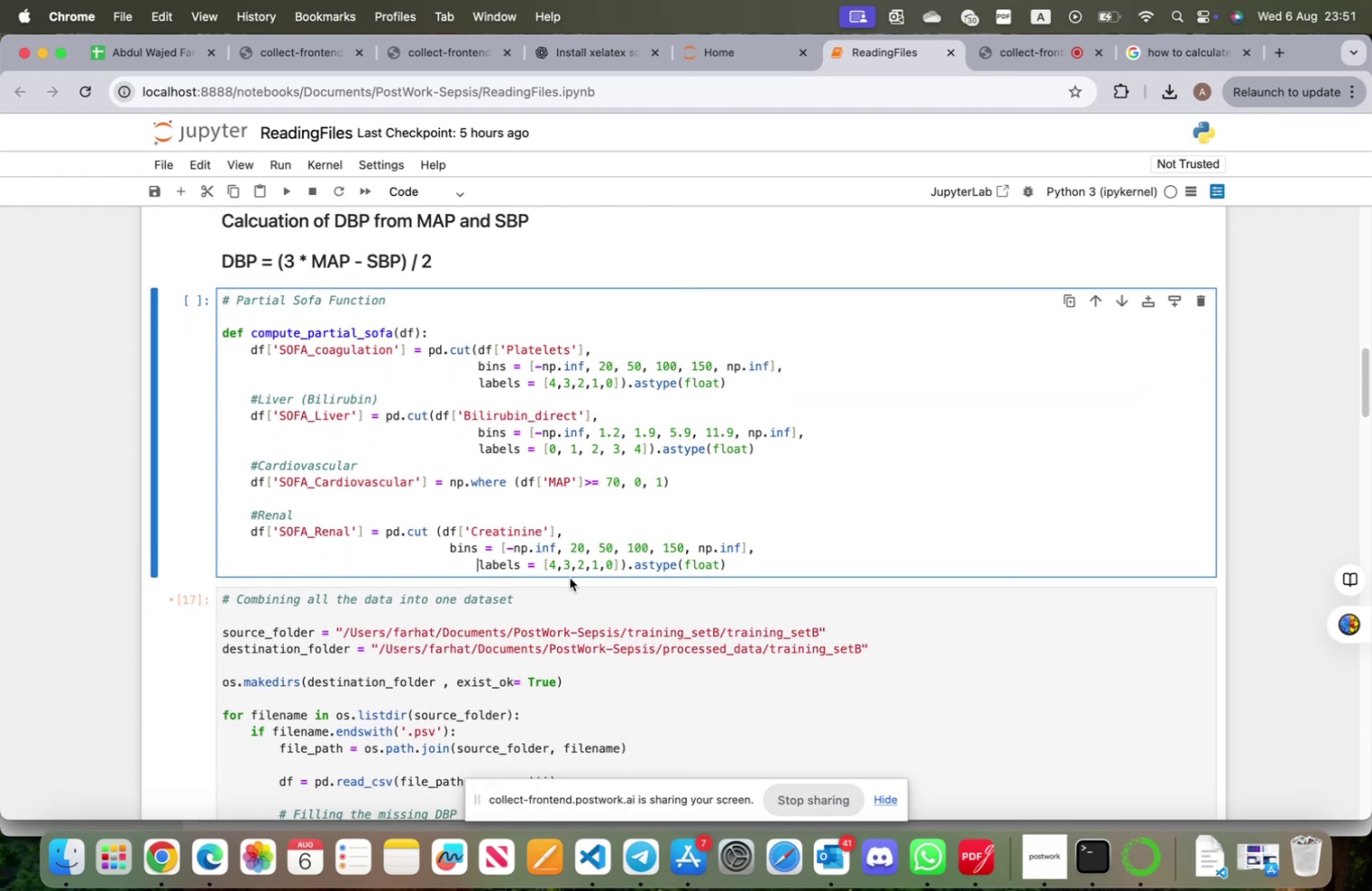 
key(Backspace)
 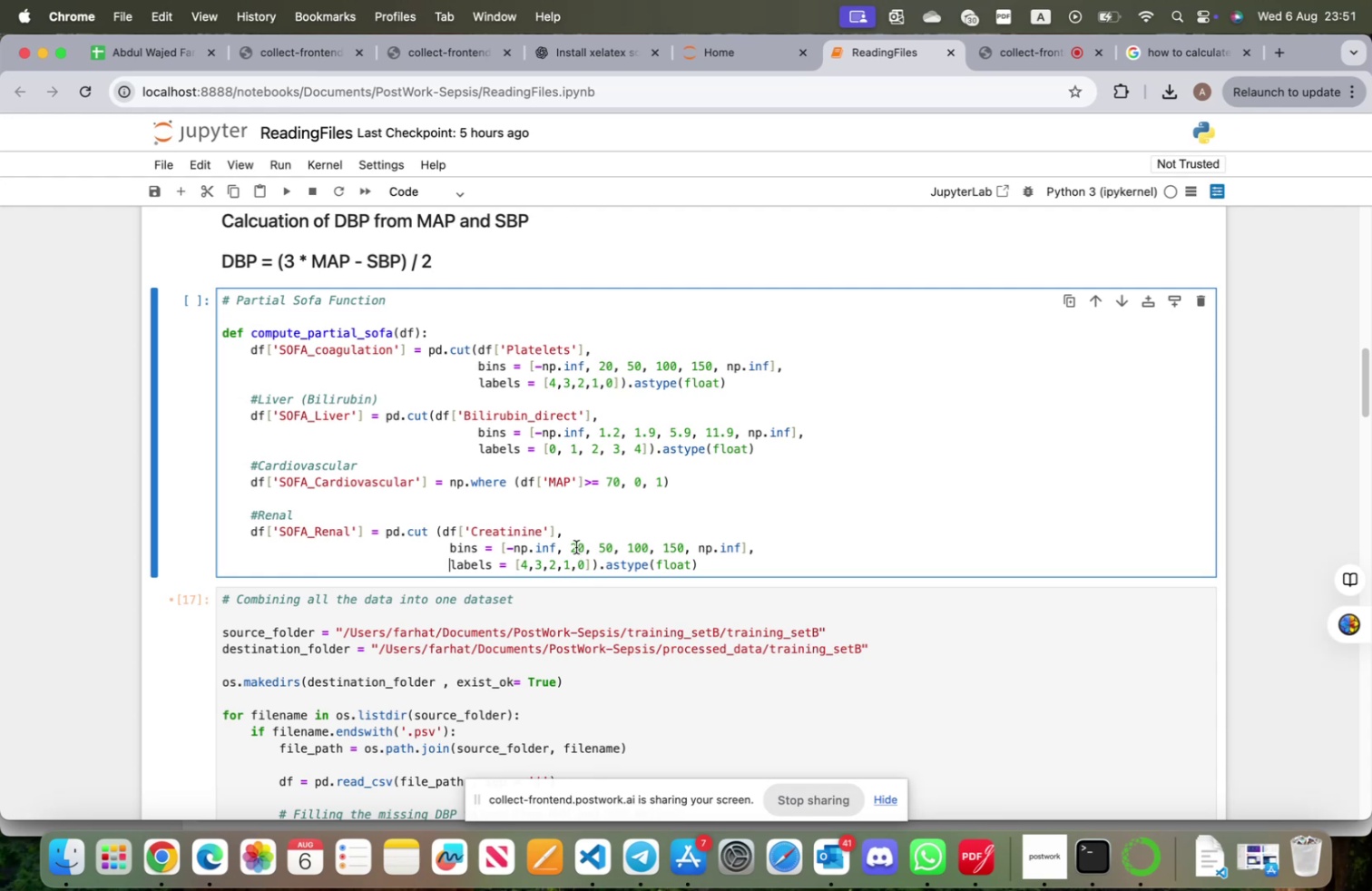 
wait(12.82)
 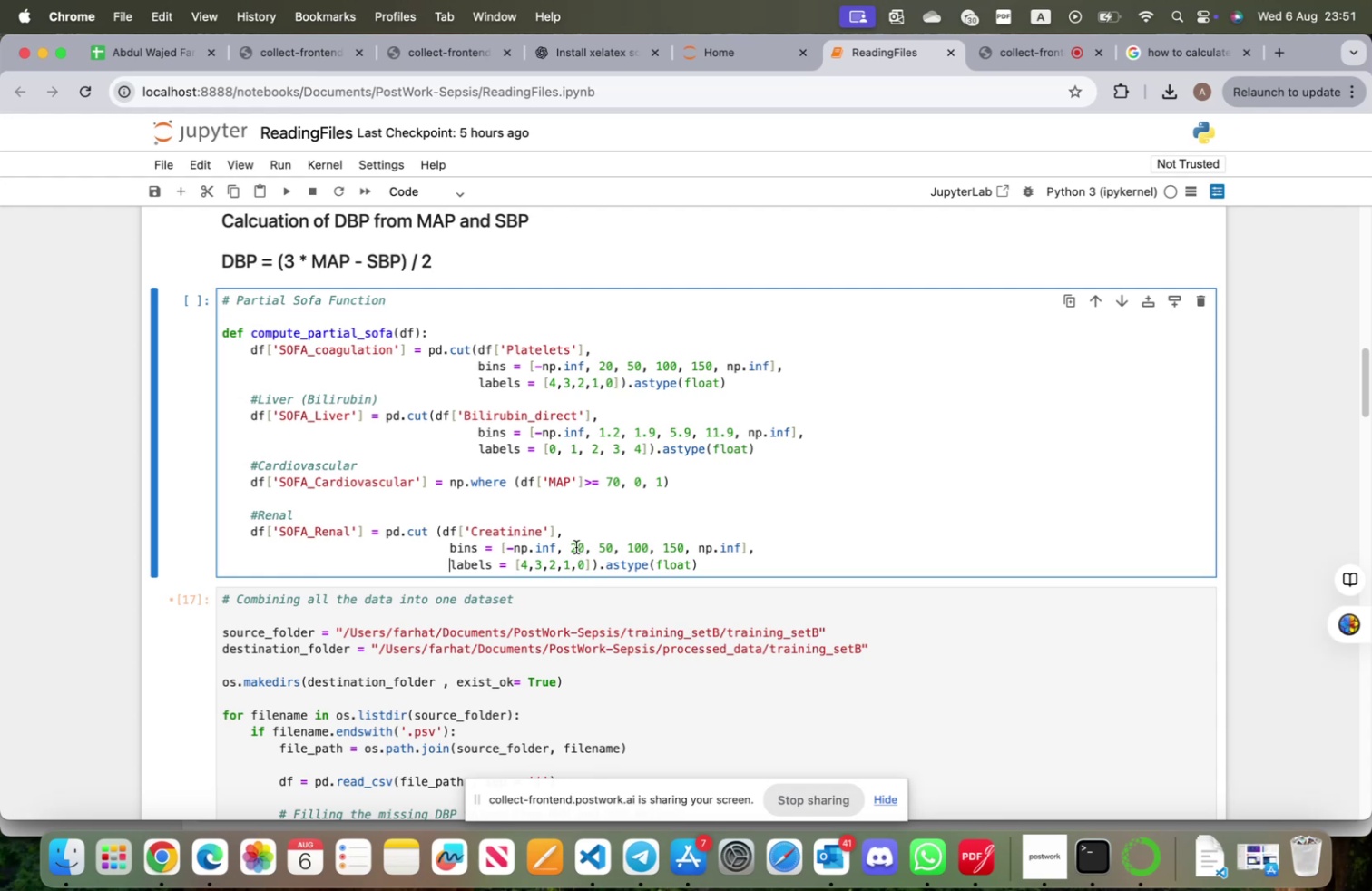 
double_click([581, 547])
 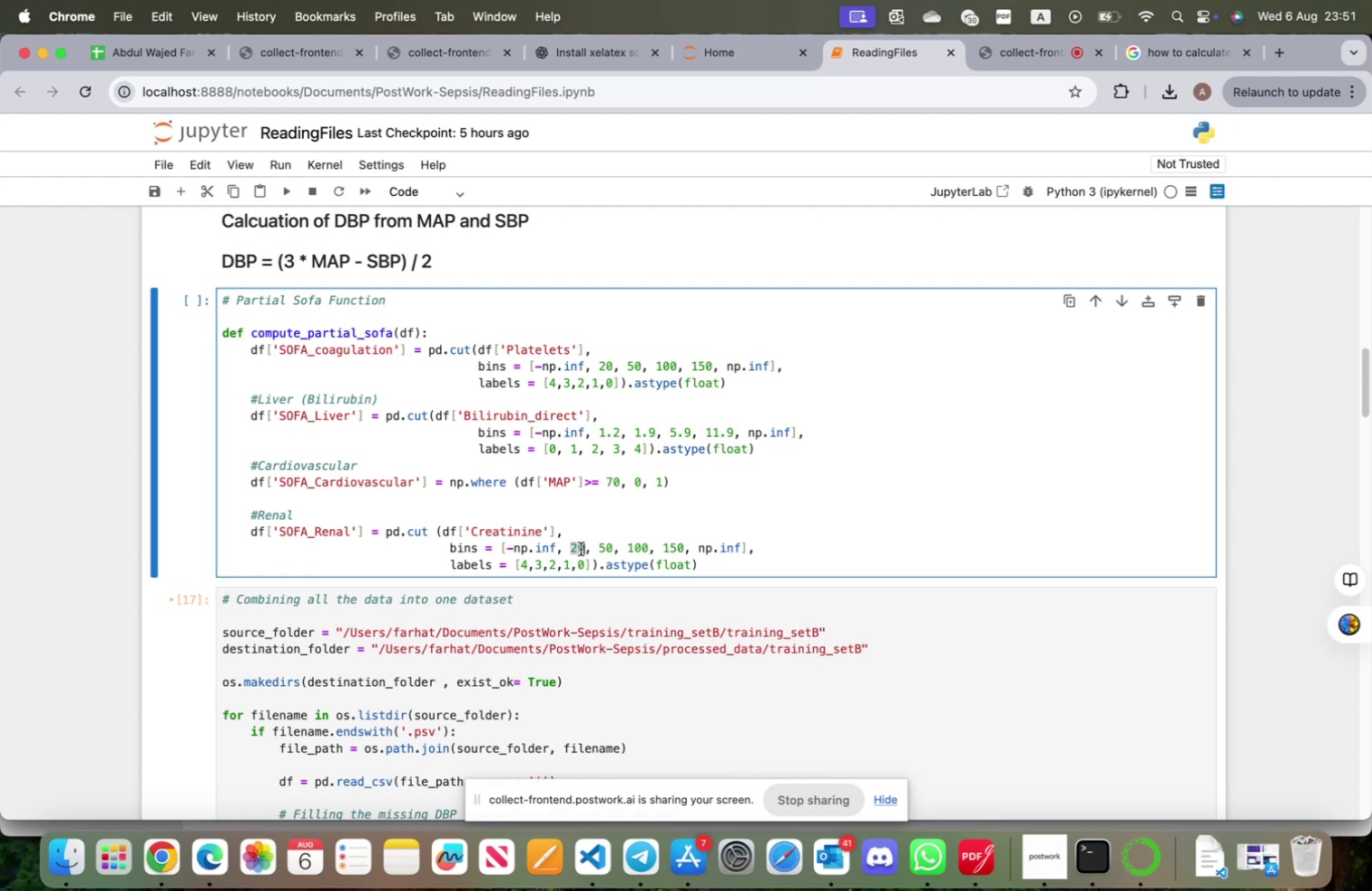 
key(1)
 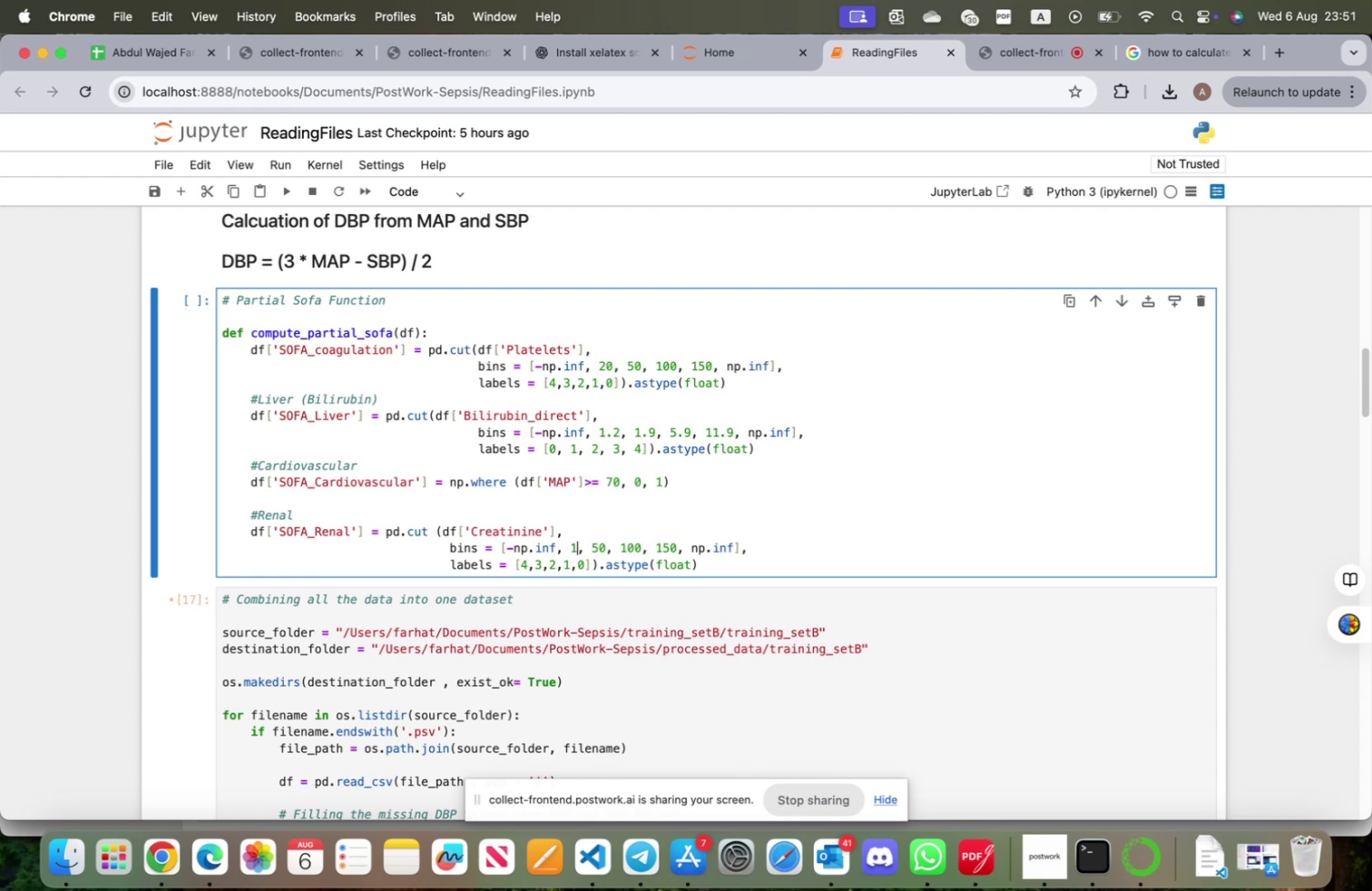 
key(Period)
 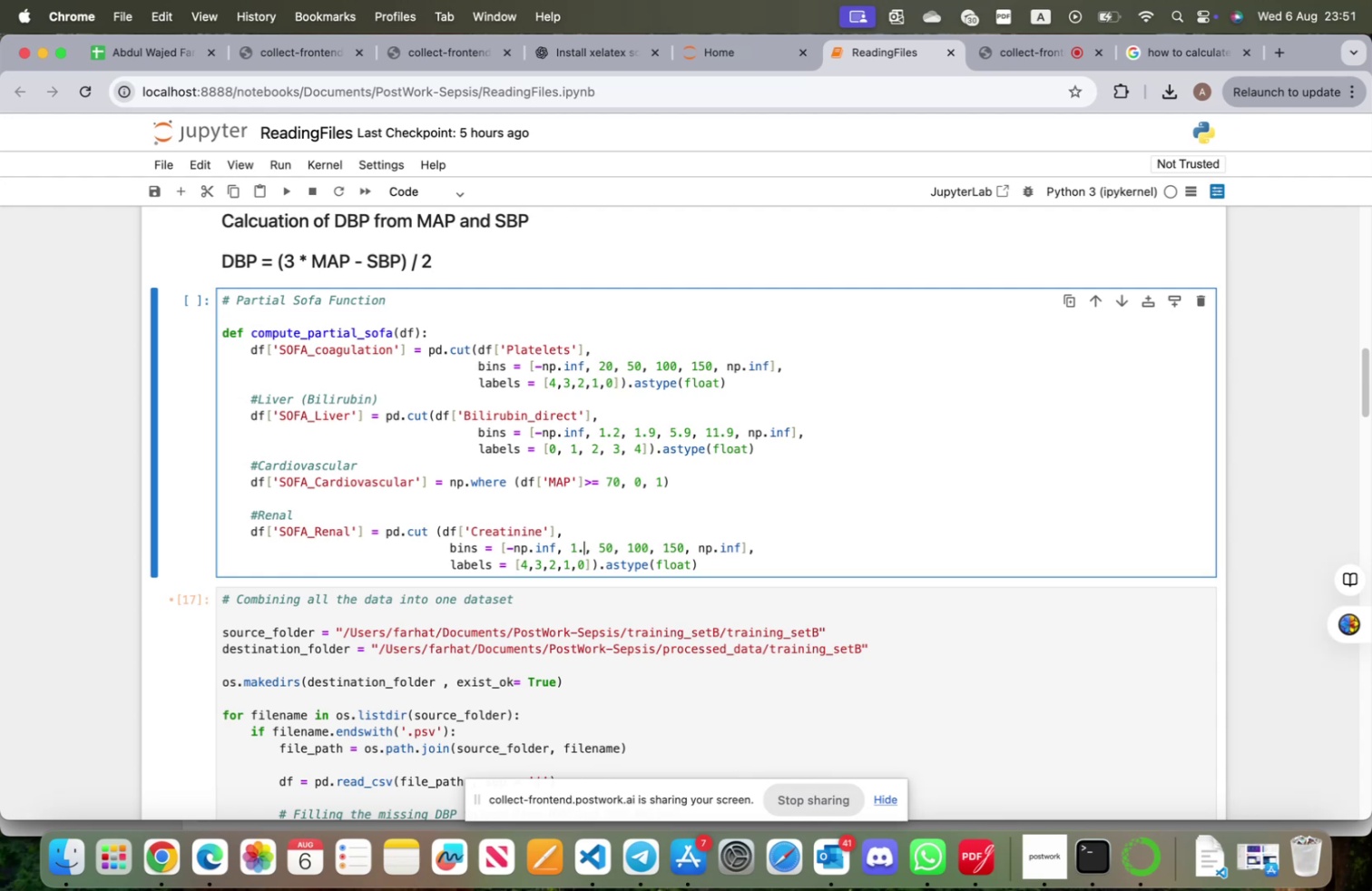 
key(2)
 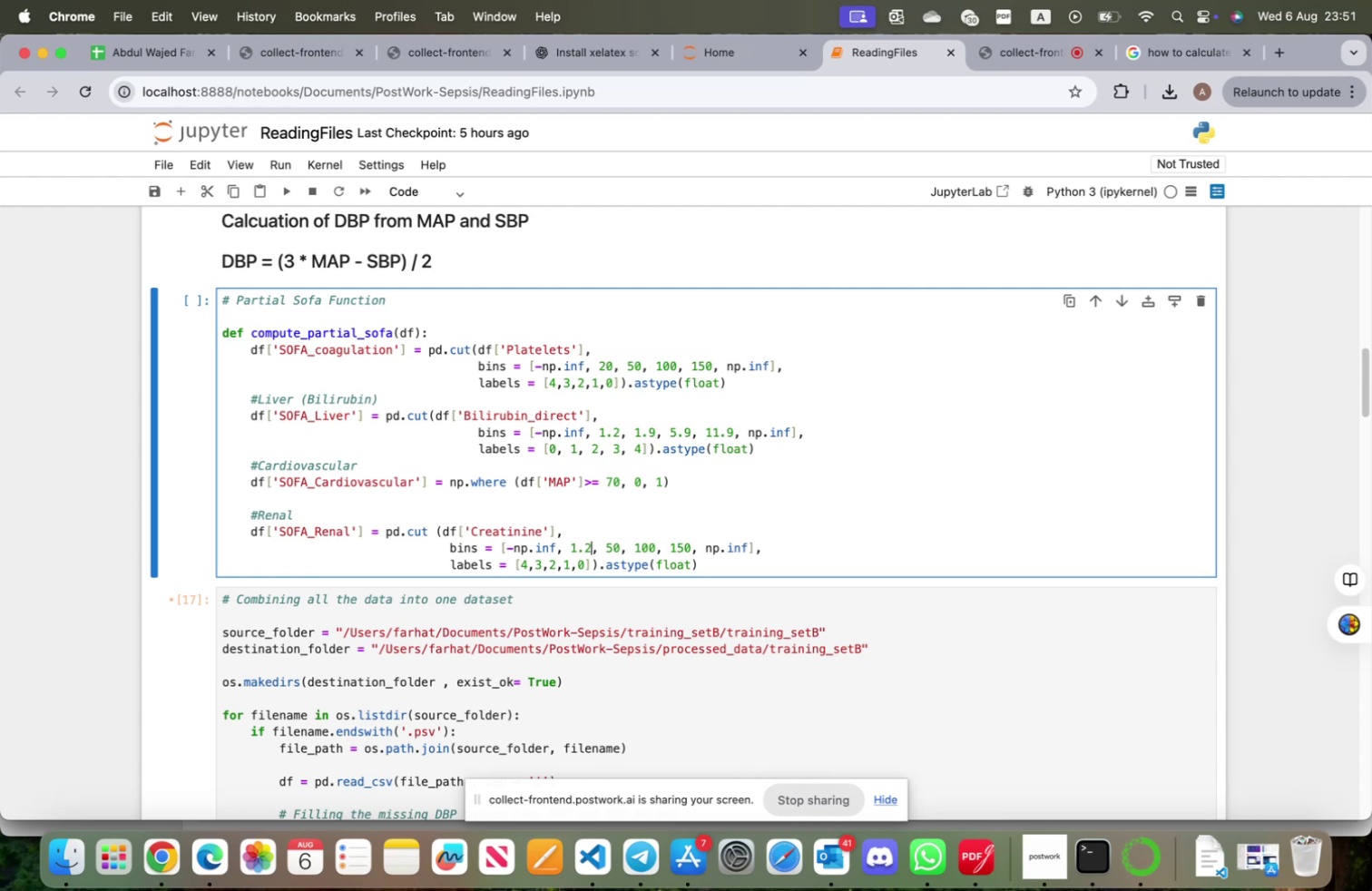 
key(ArrowRight)
 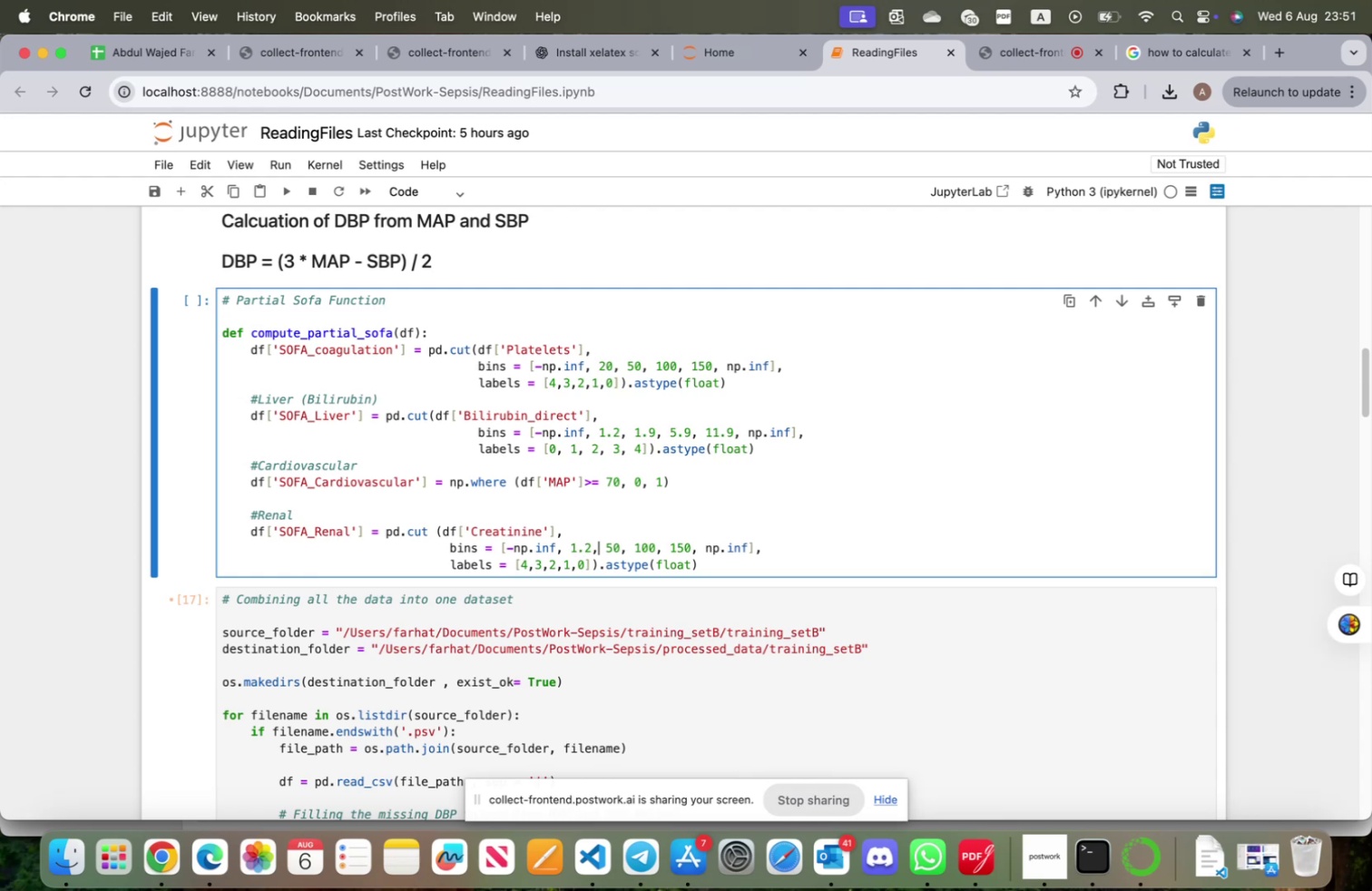 
key(ArrowRight)
 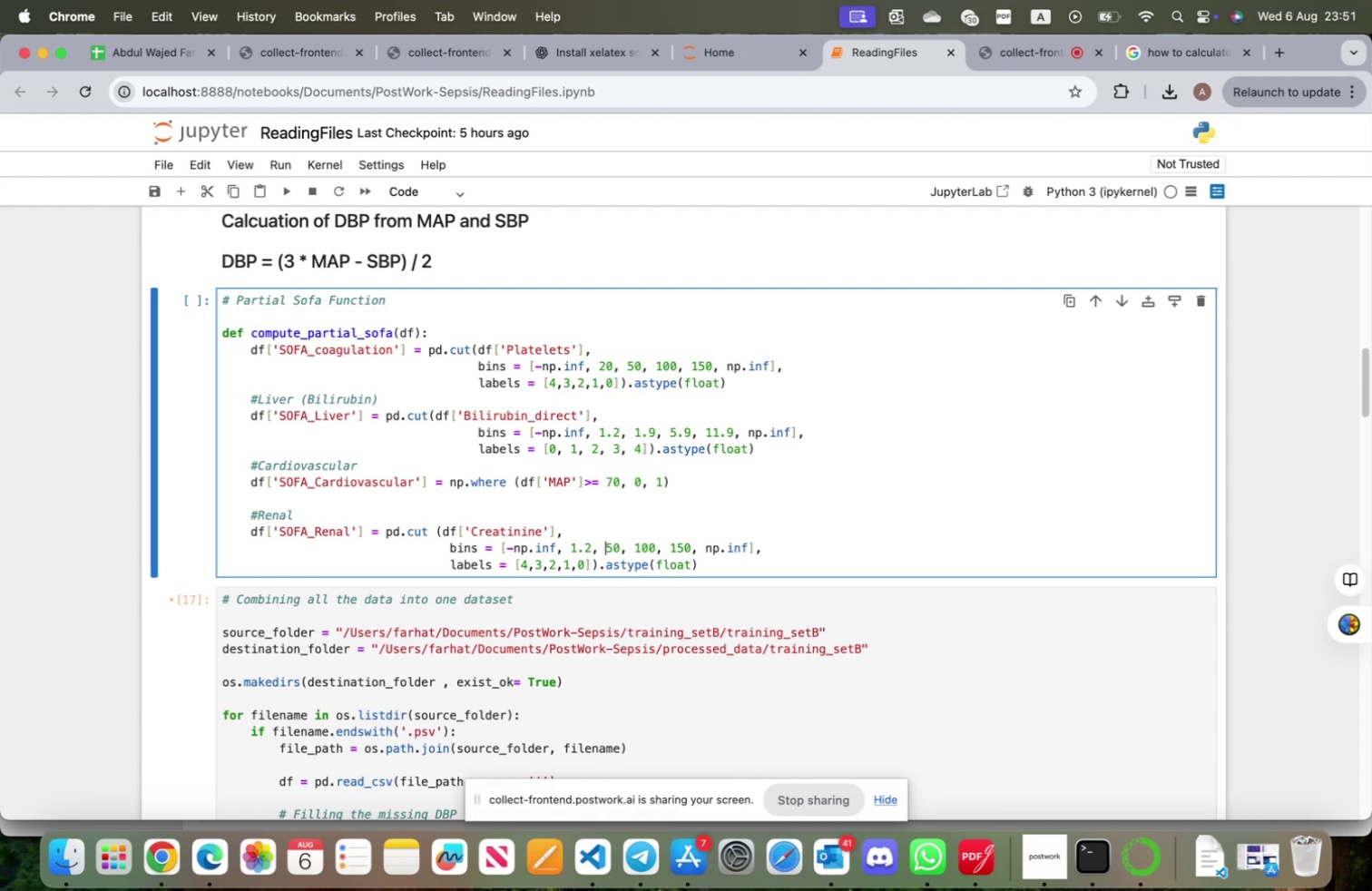 
key(ArrowRight)
 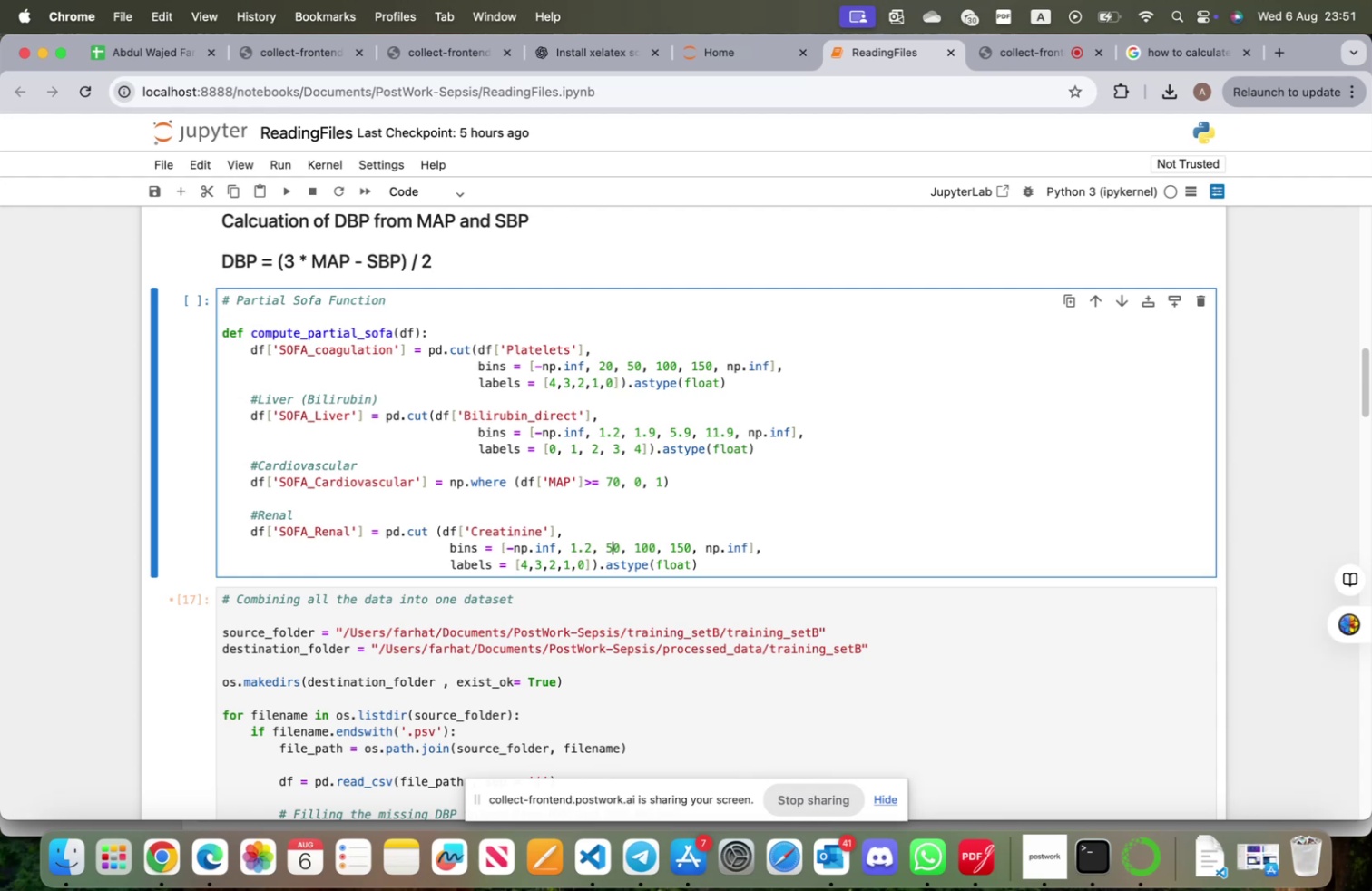 
key(ArrowRight)
 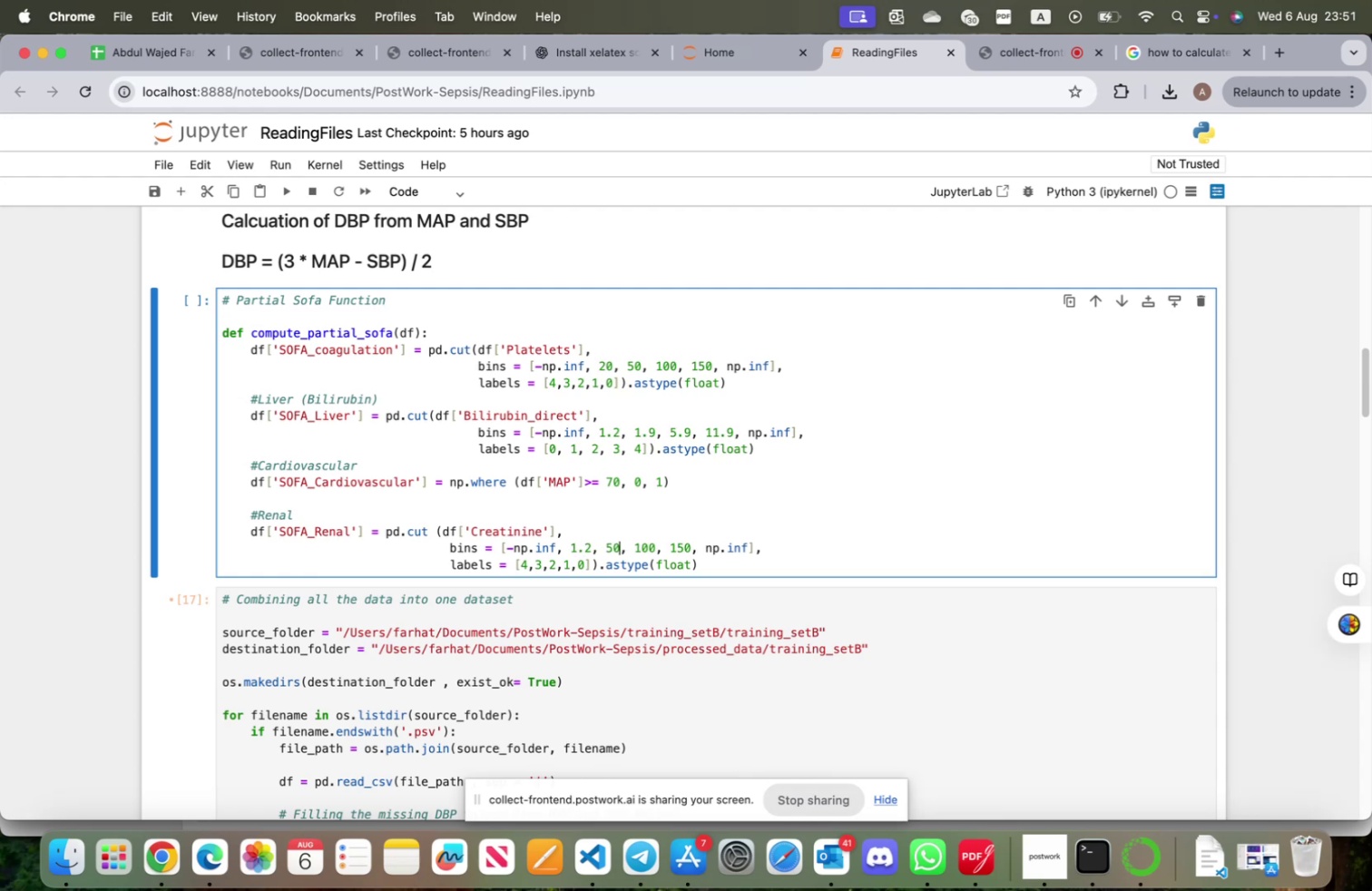 
key(Backspace)
 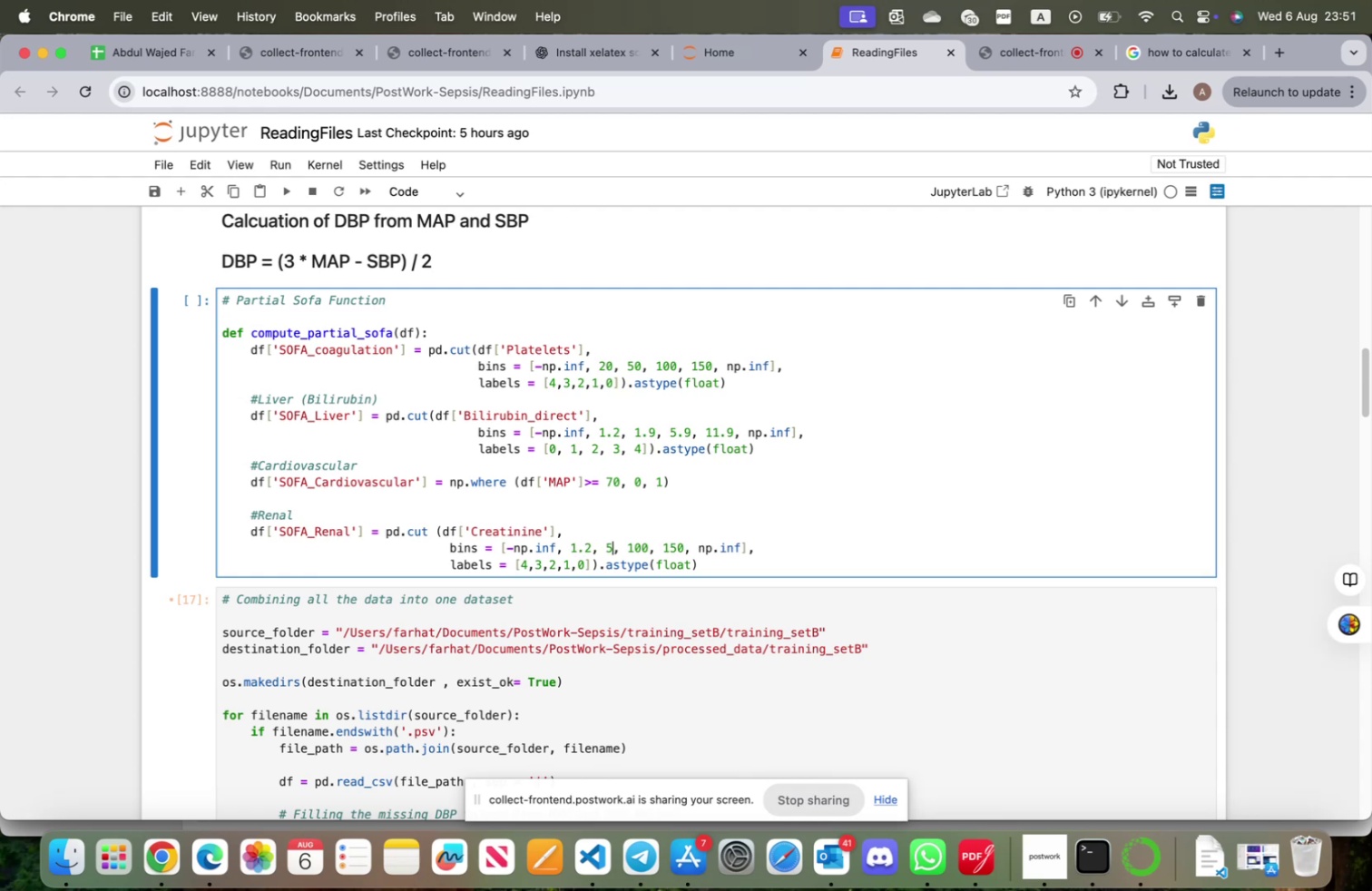 
key(Backspace)
 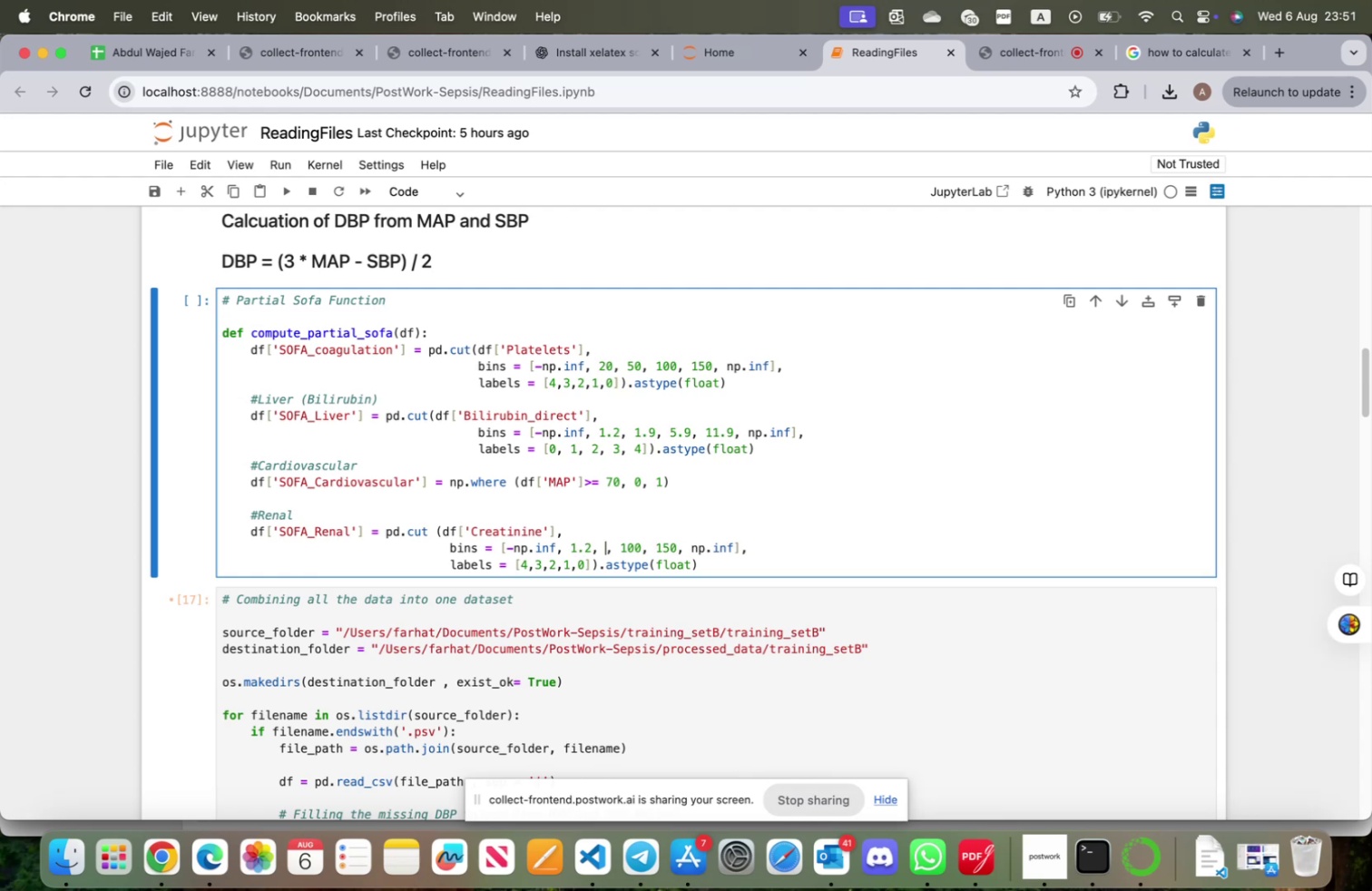 
key(1)
 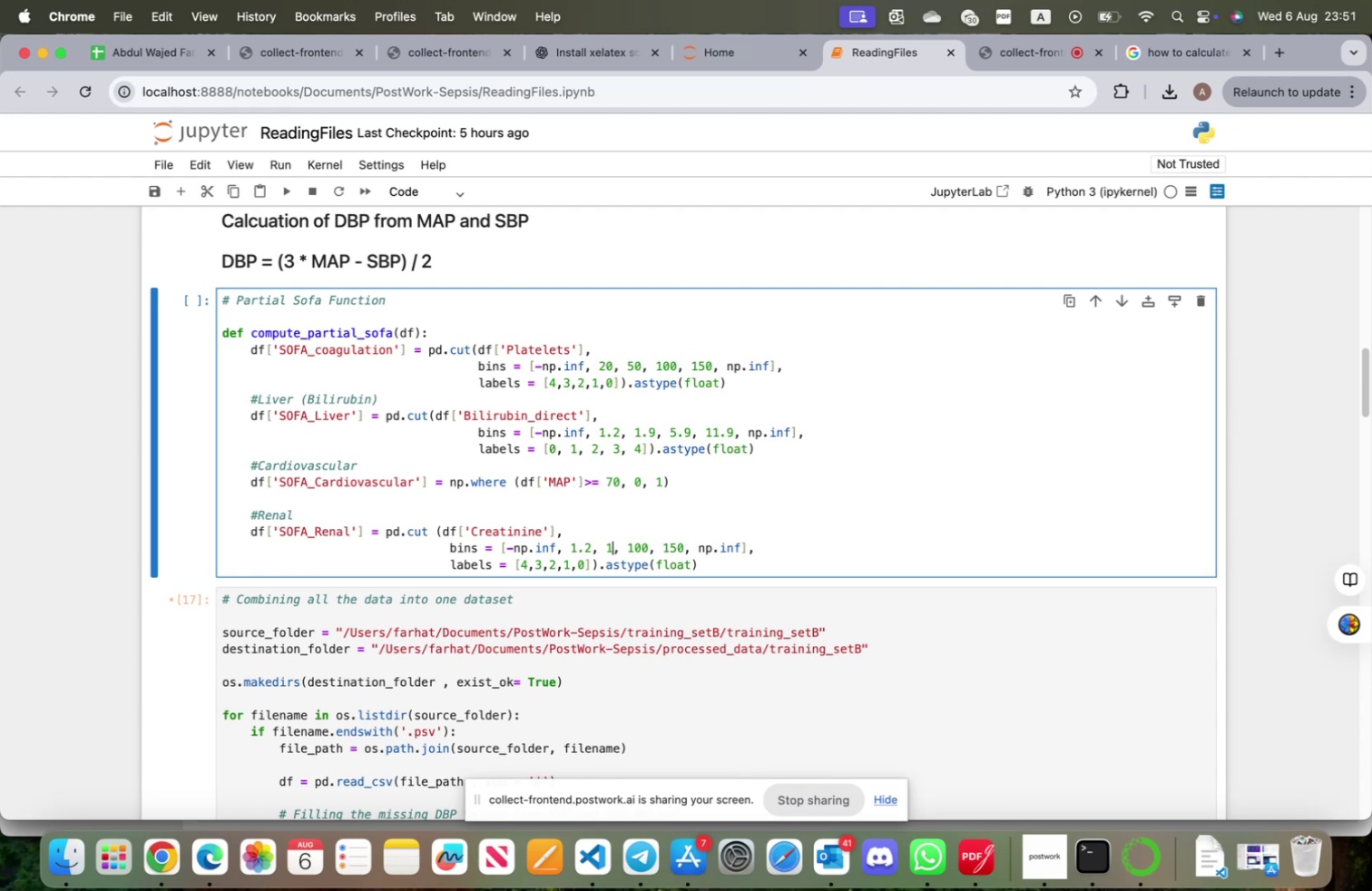 
key(Period)
 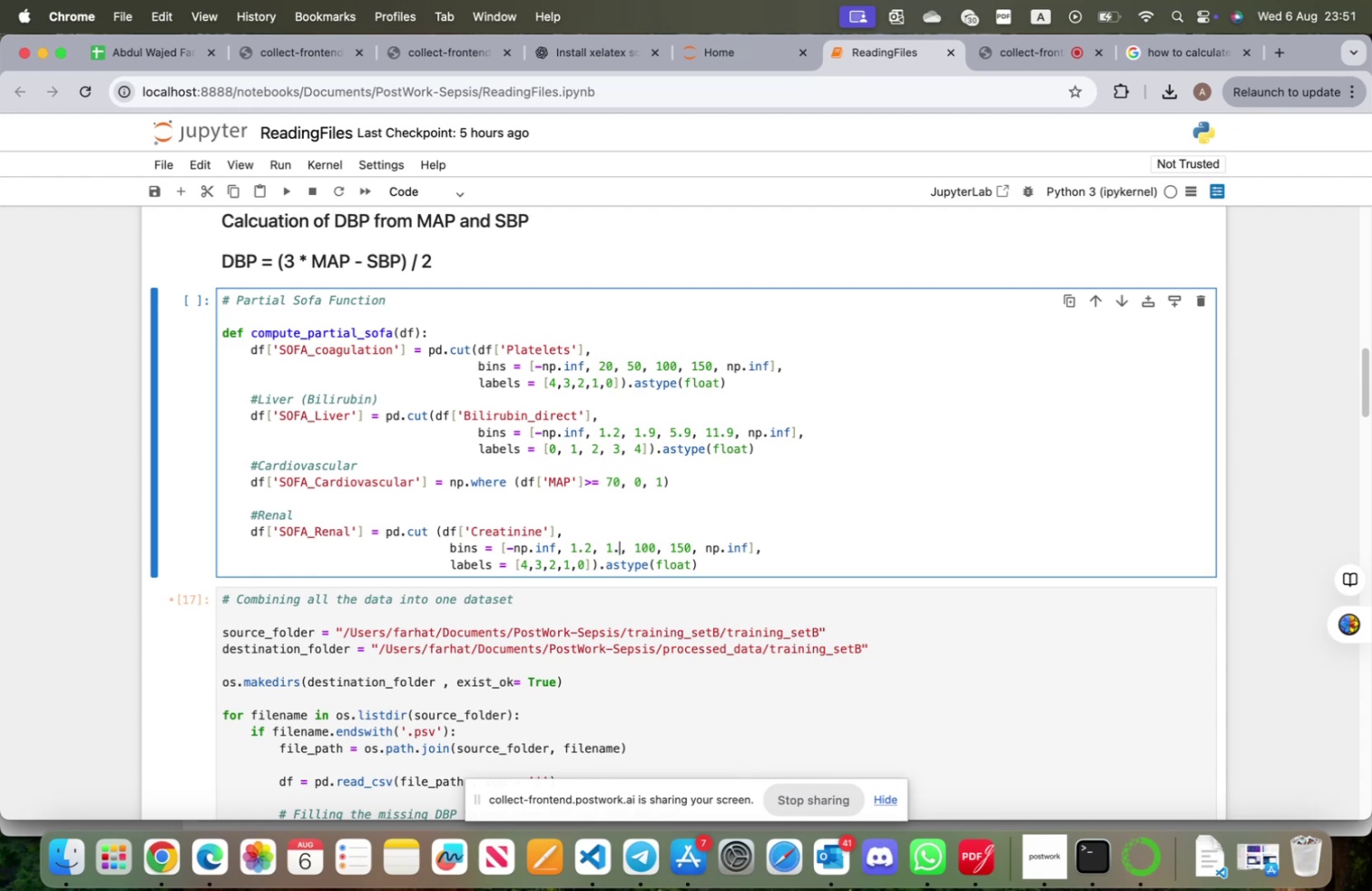 
key(9)
 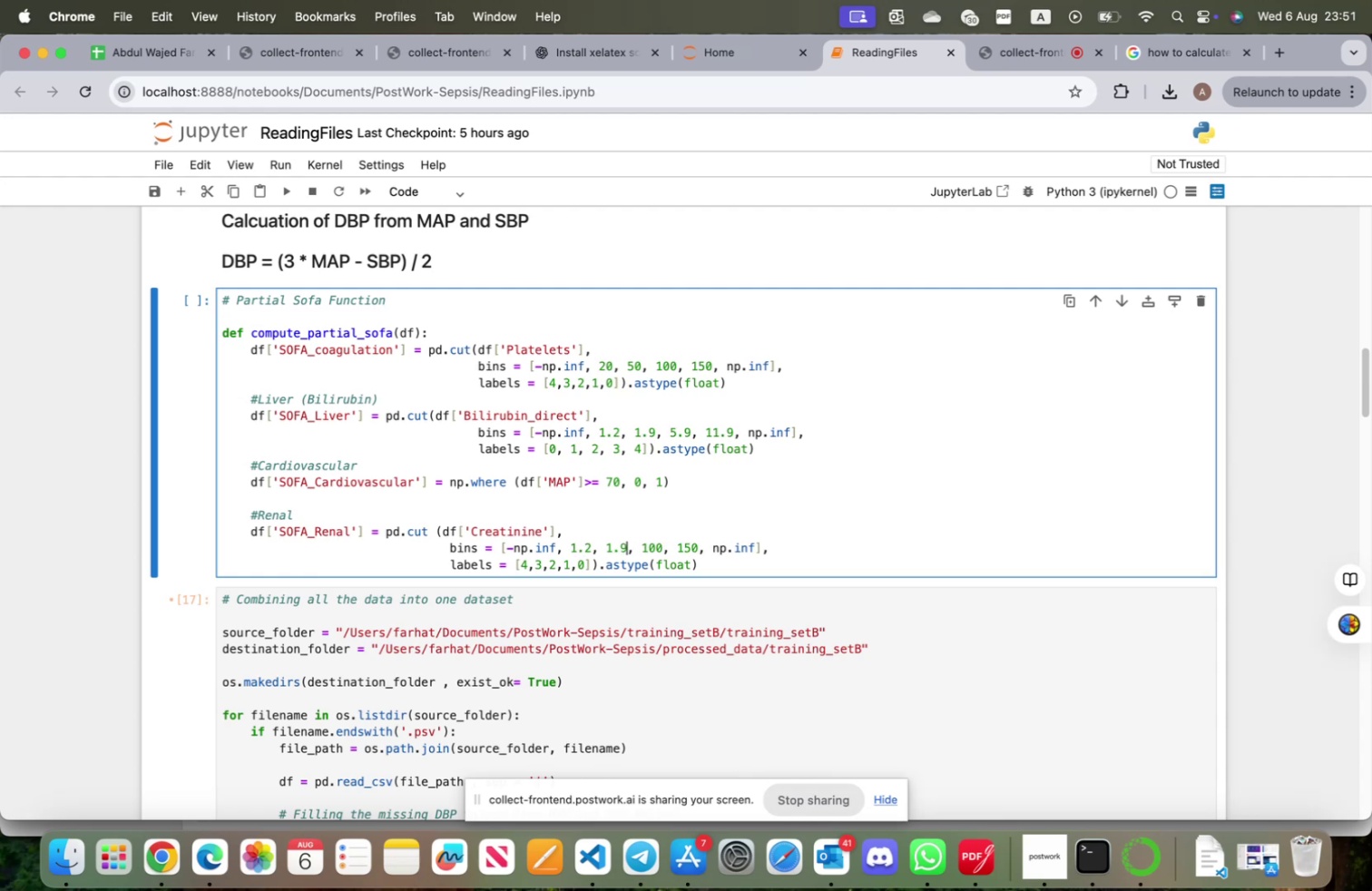 
key(ArrowRight)
 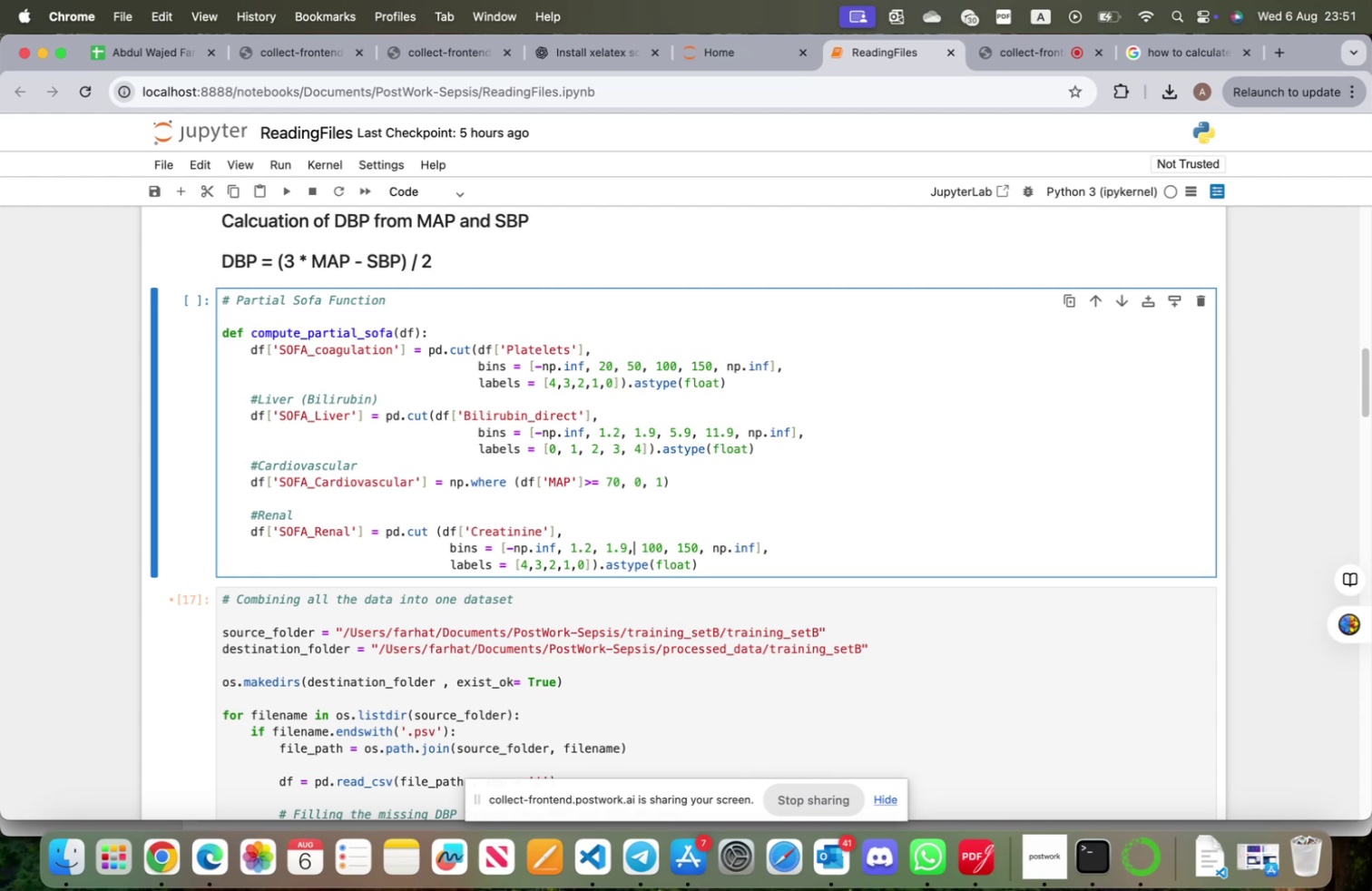 
key(ArrowRight)
 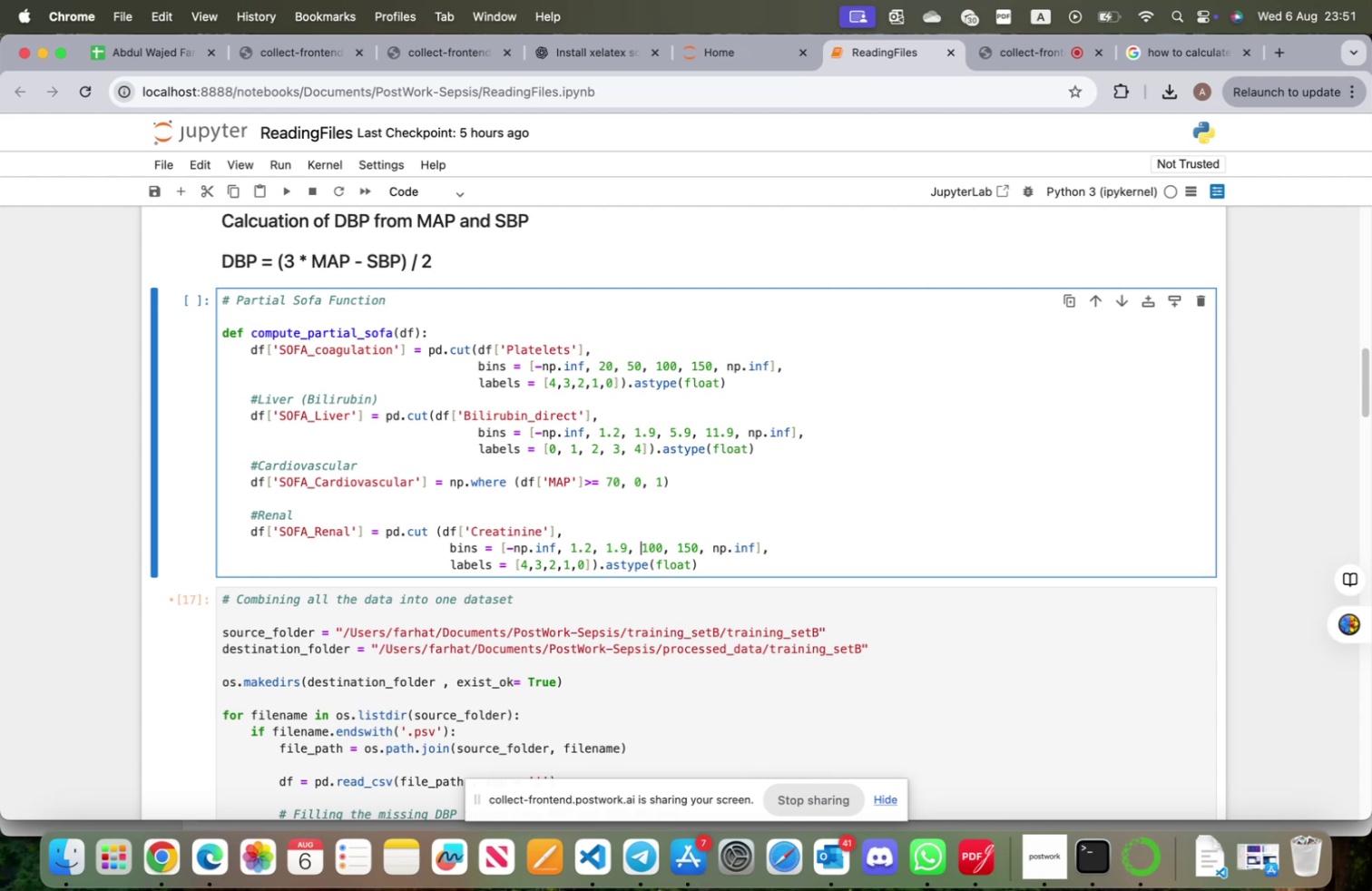 
key(ArrowRight)
 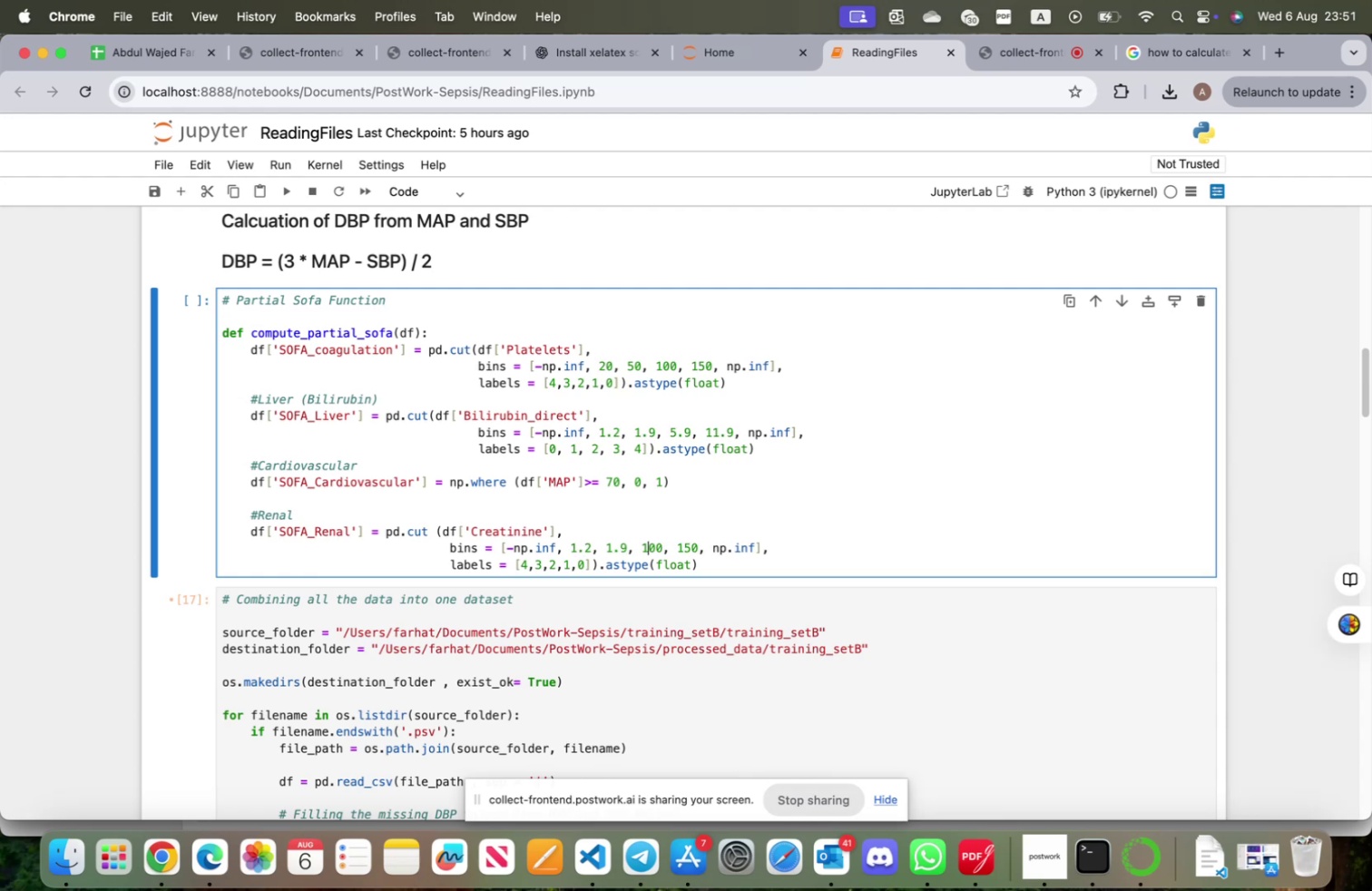 
key(ArrowRight)
 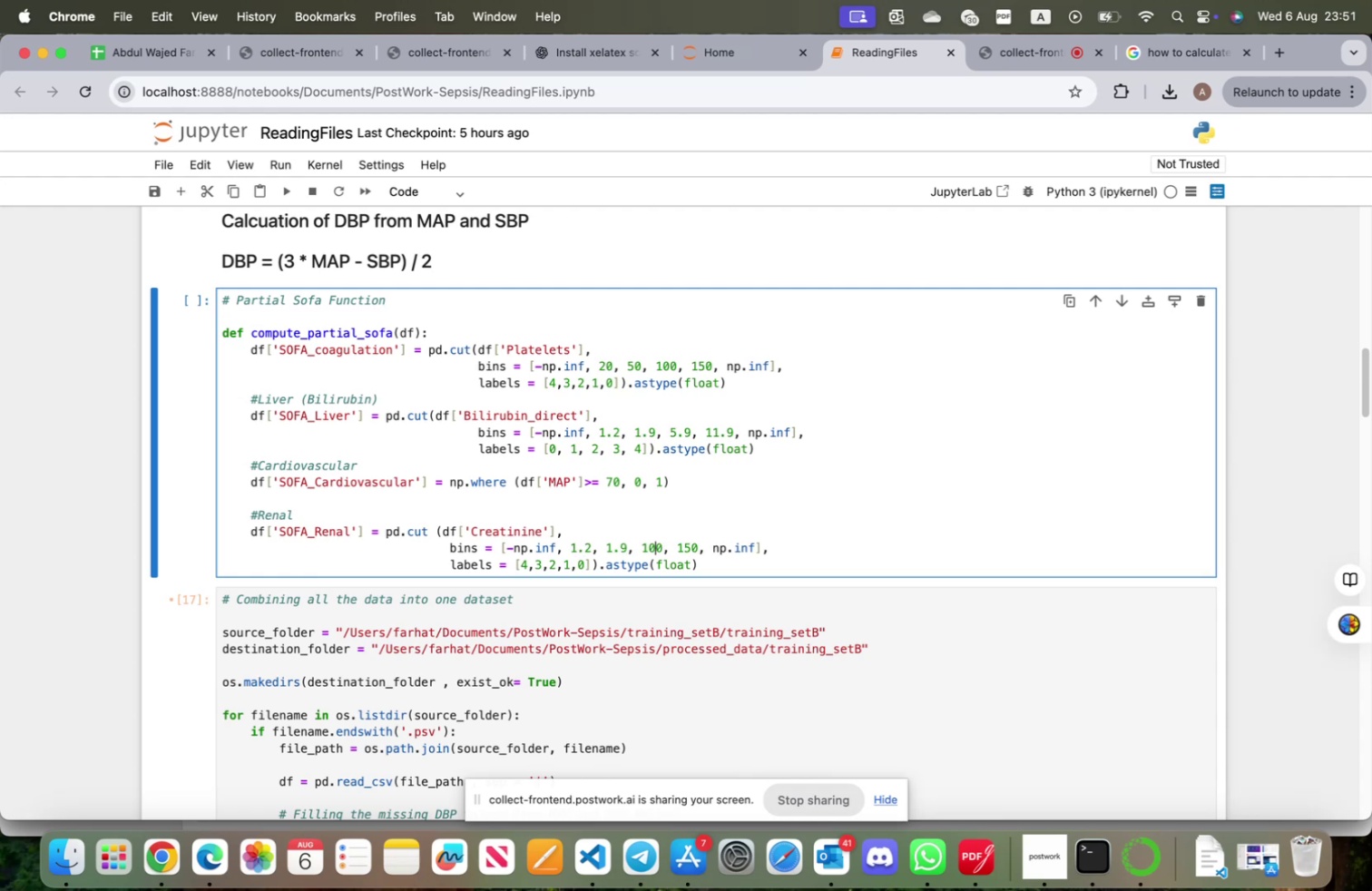 
key(ArrowRight)
 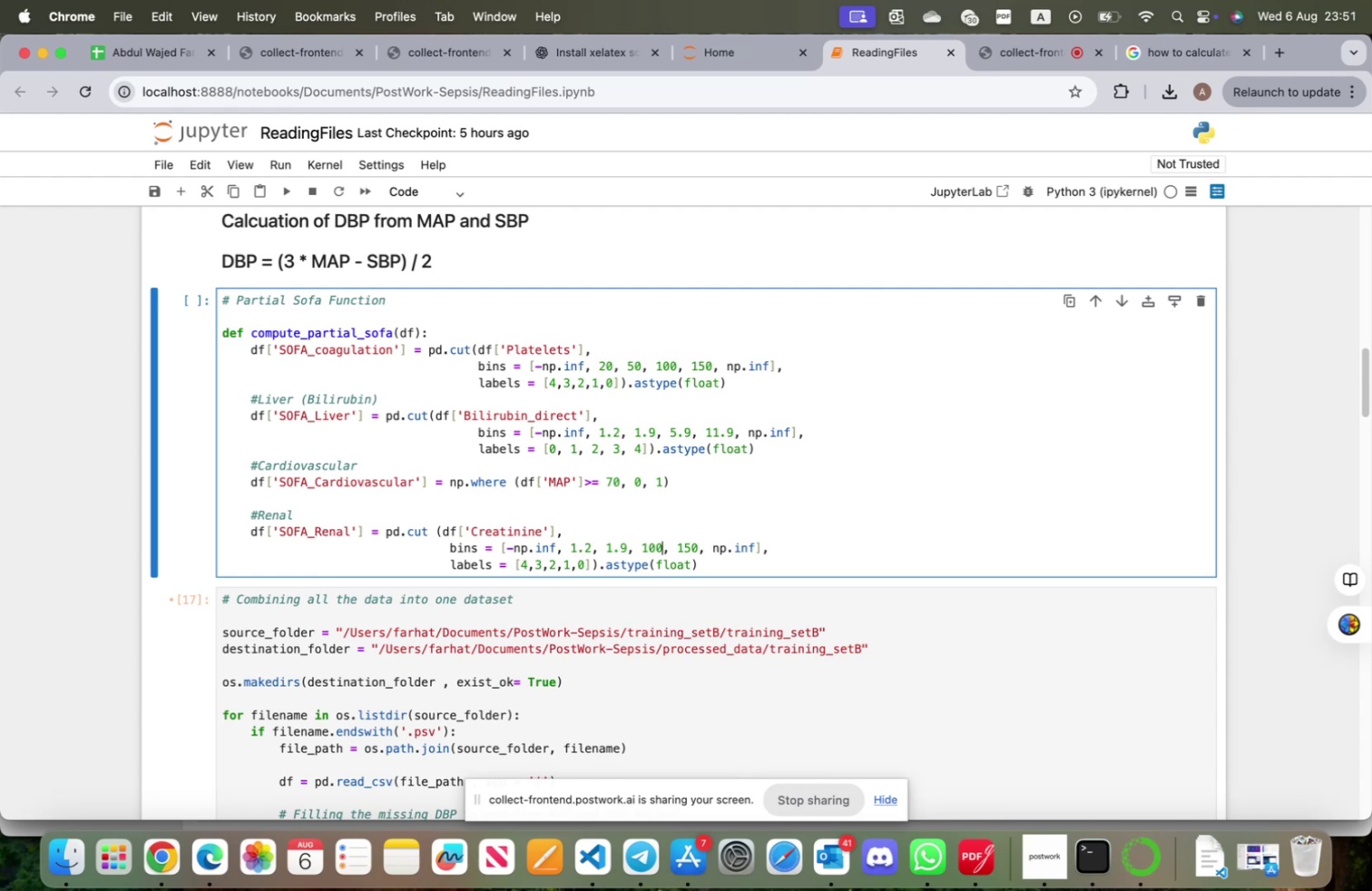 
key(Backspace)
 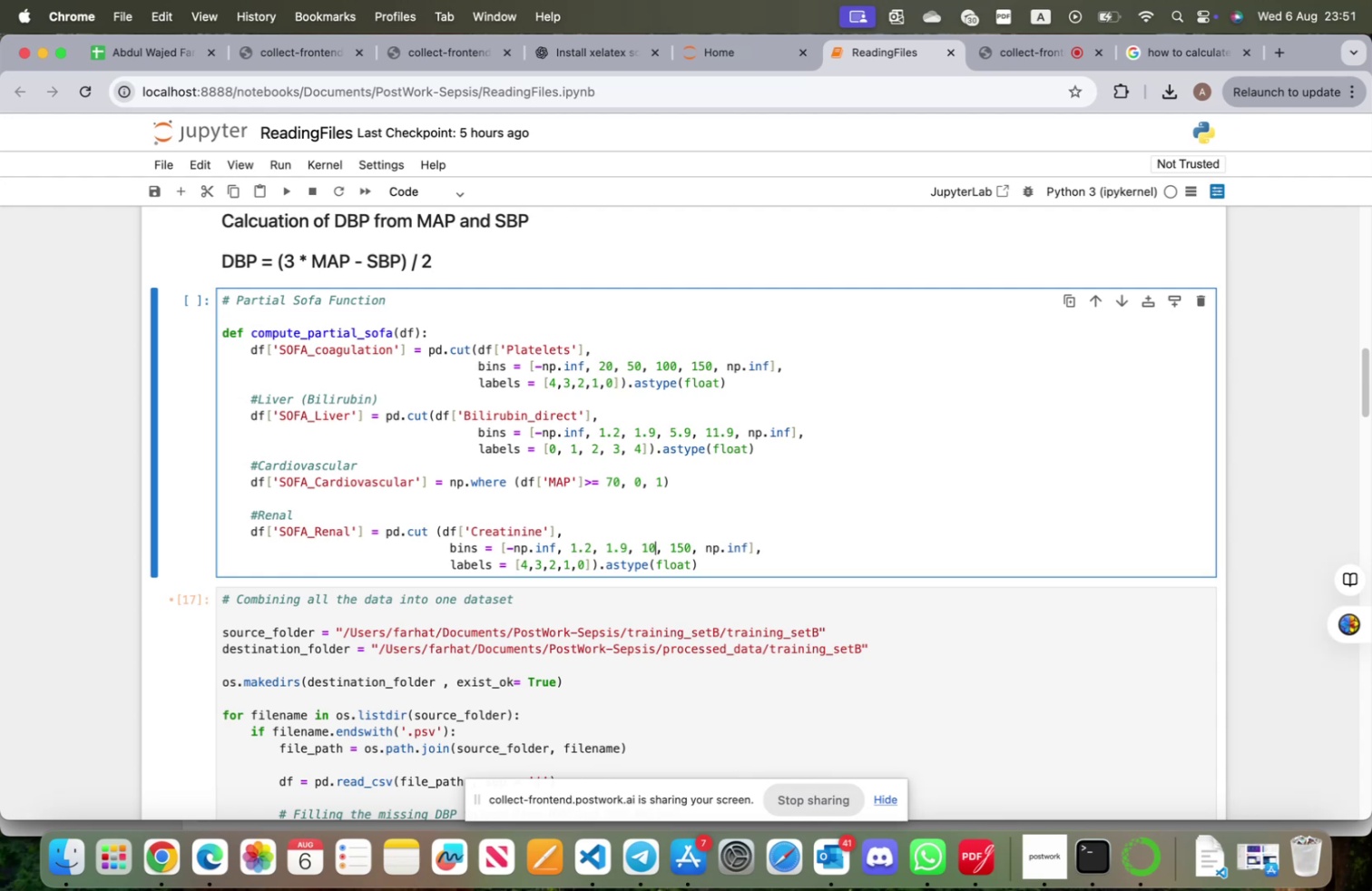 
key(Backspace)
 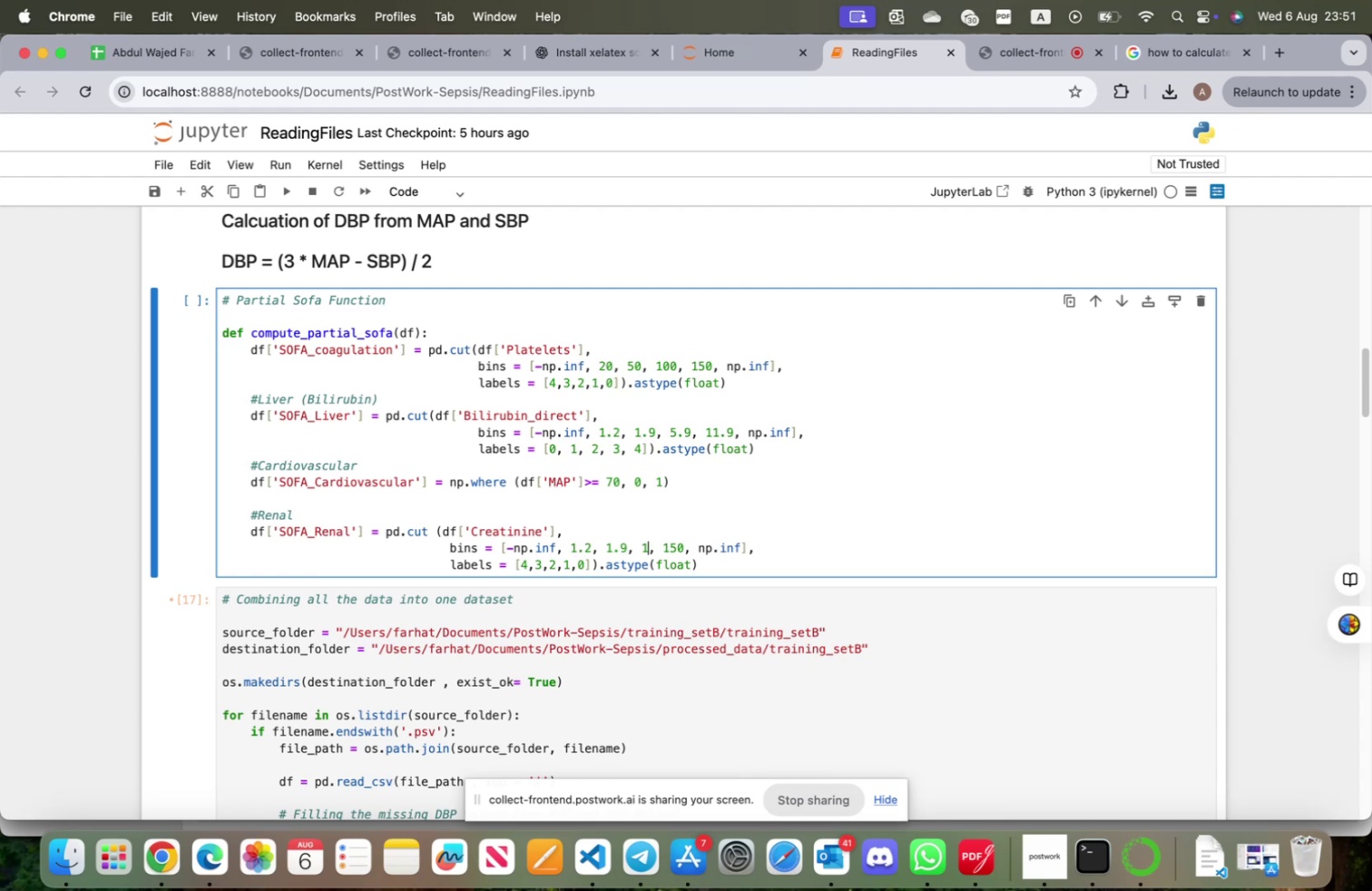 
key(Backspace)
 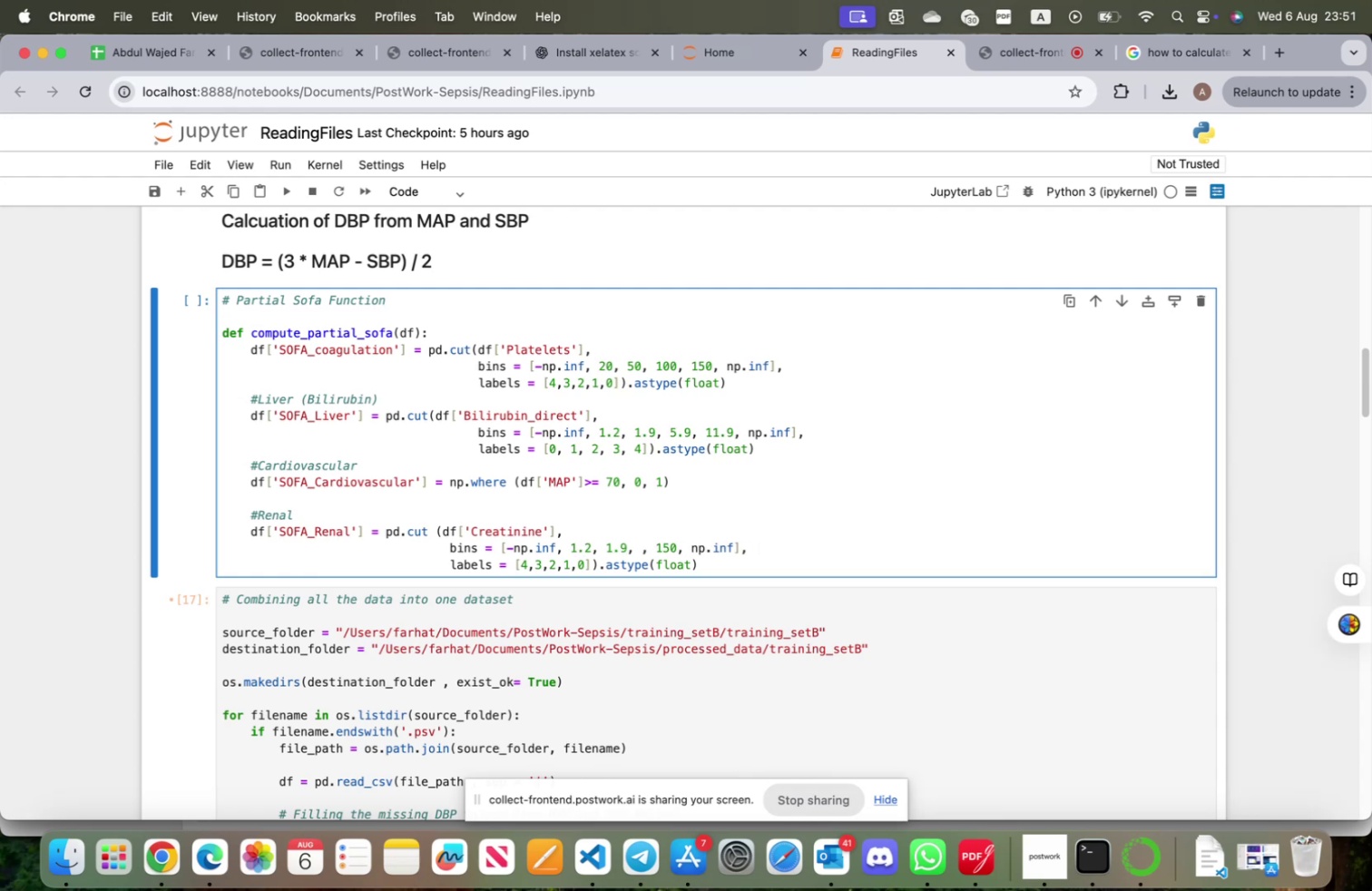 
key(3)
 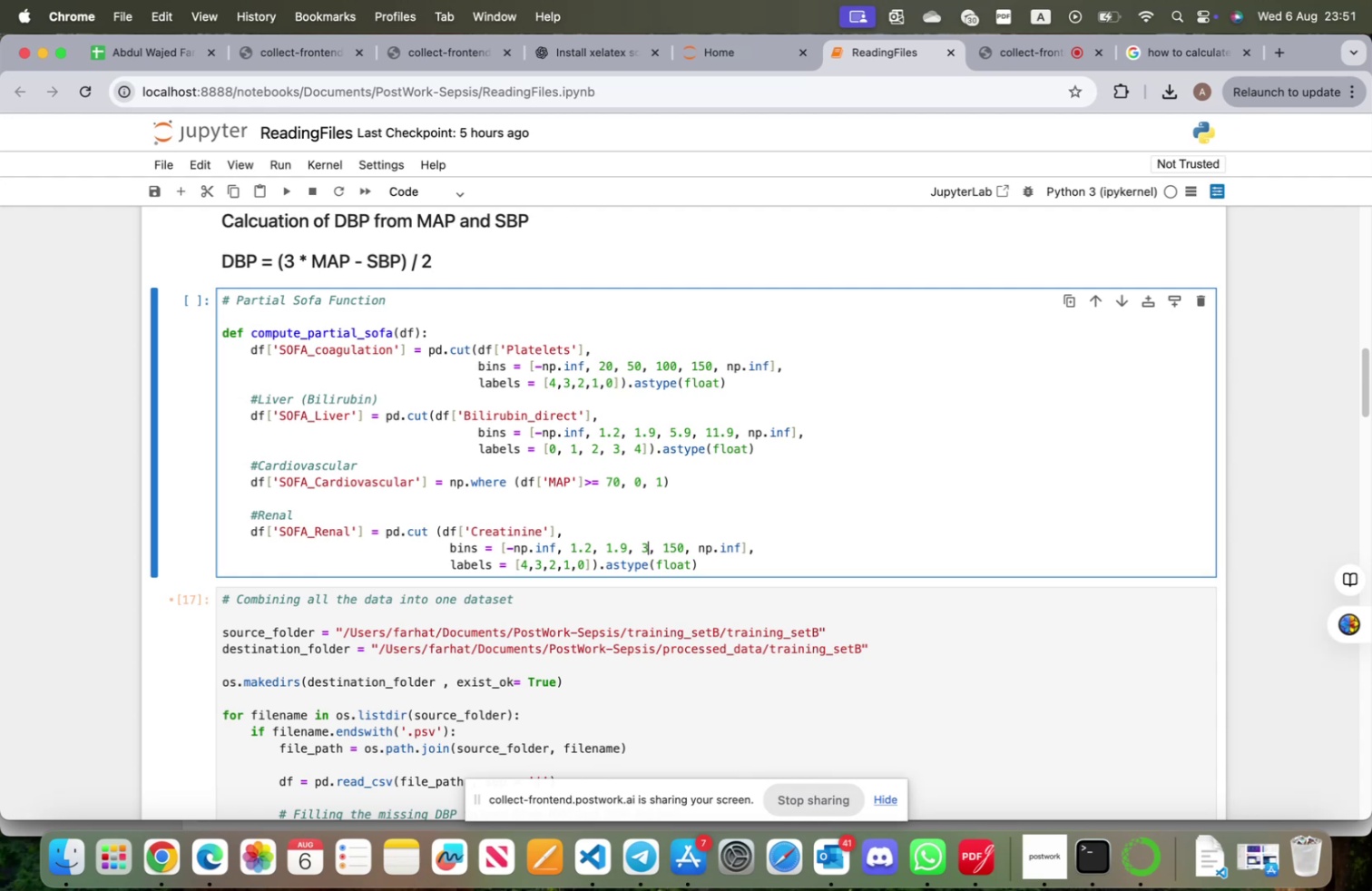 
key(Period)
 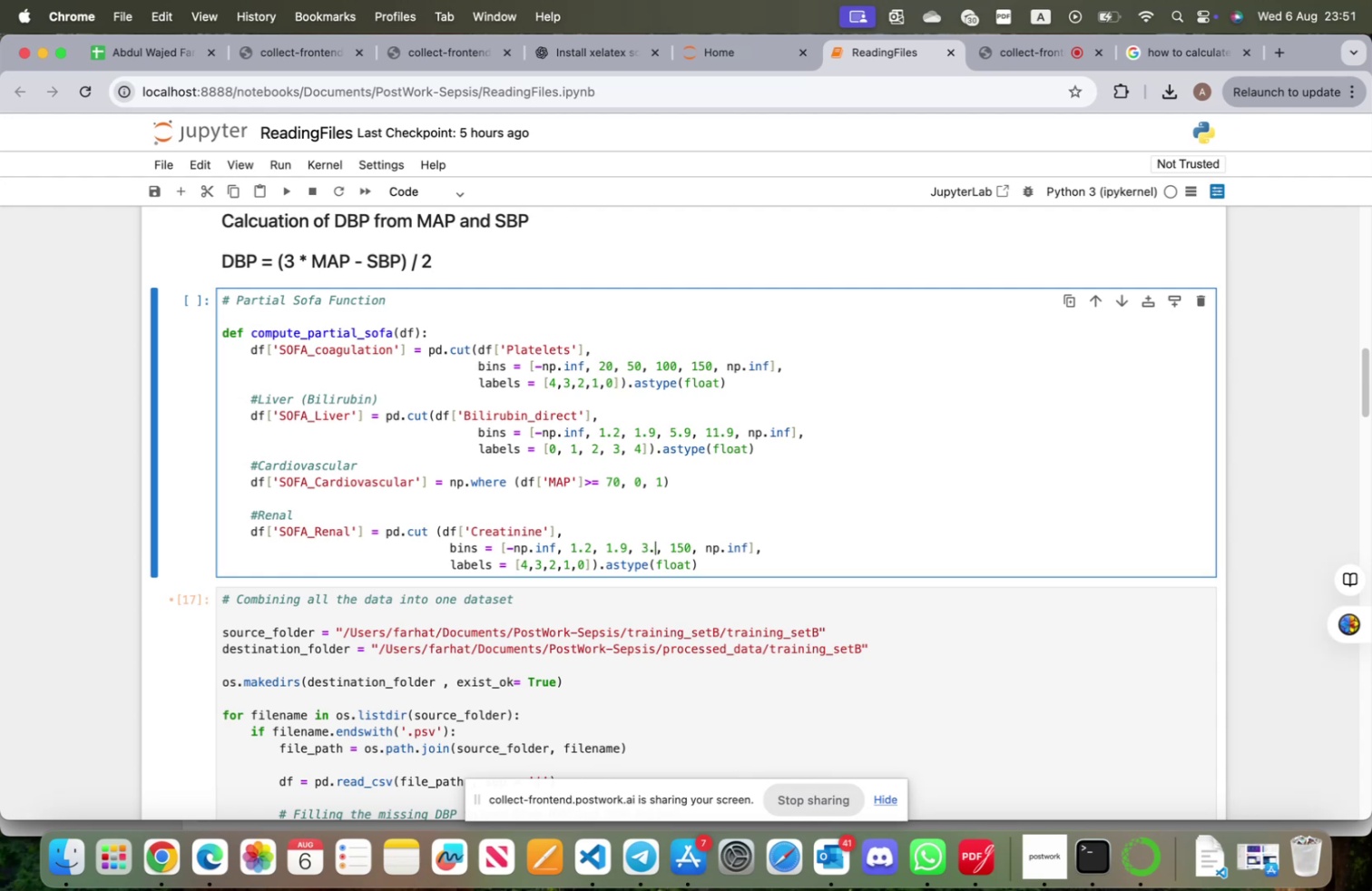 
key(4)
 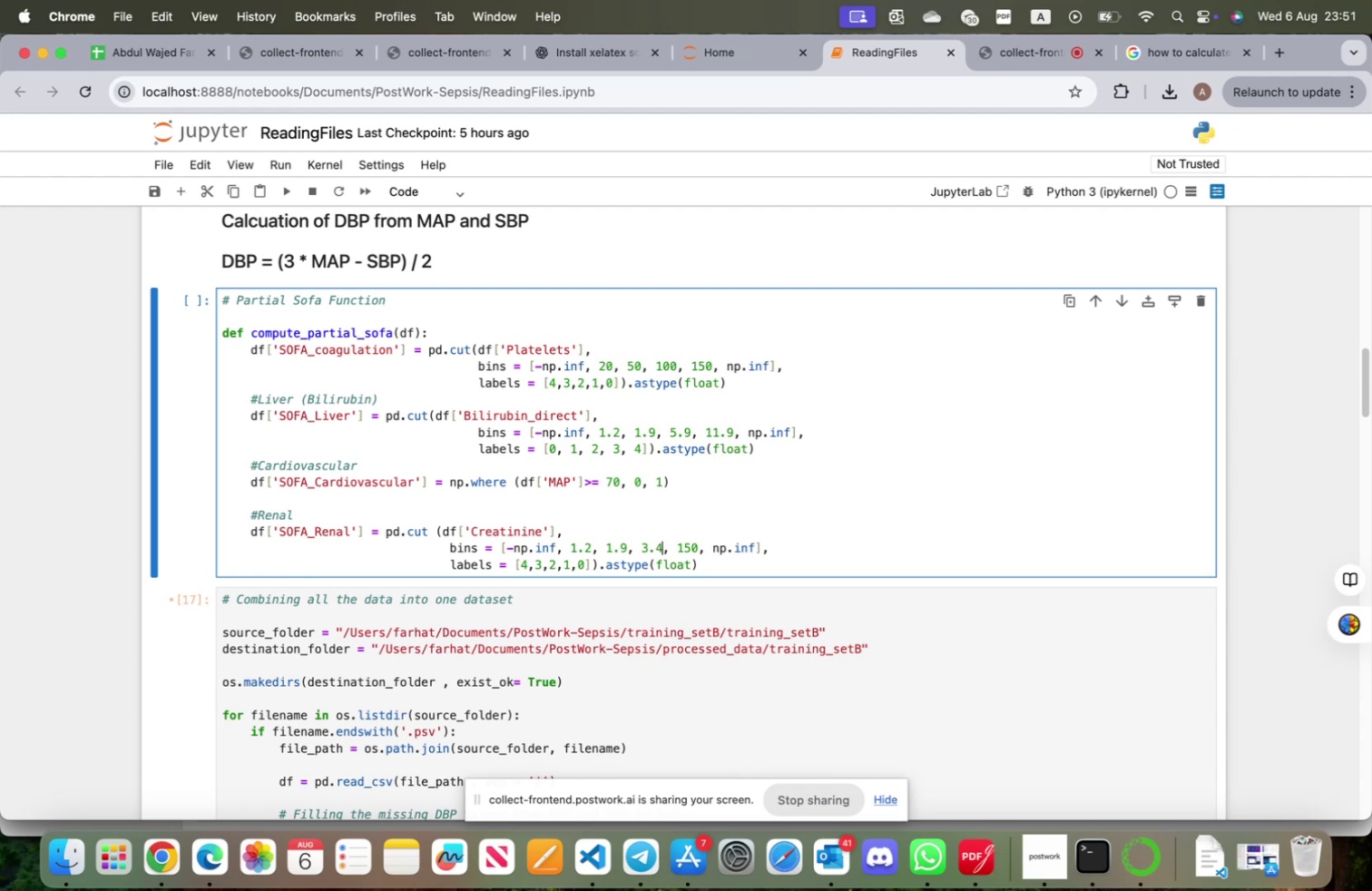 
key(ArrowRight)
 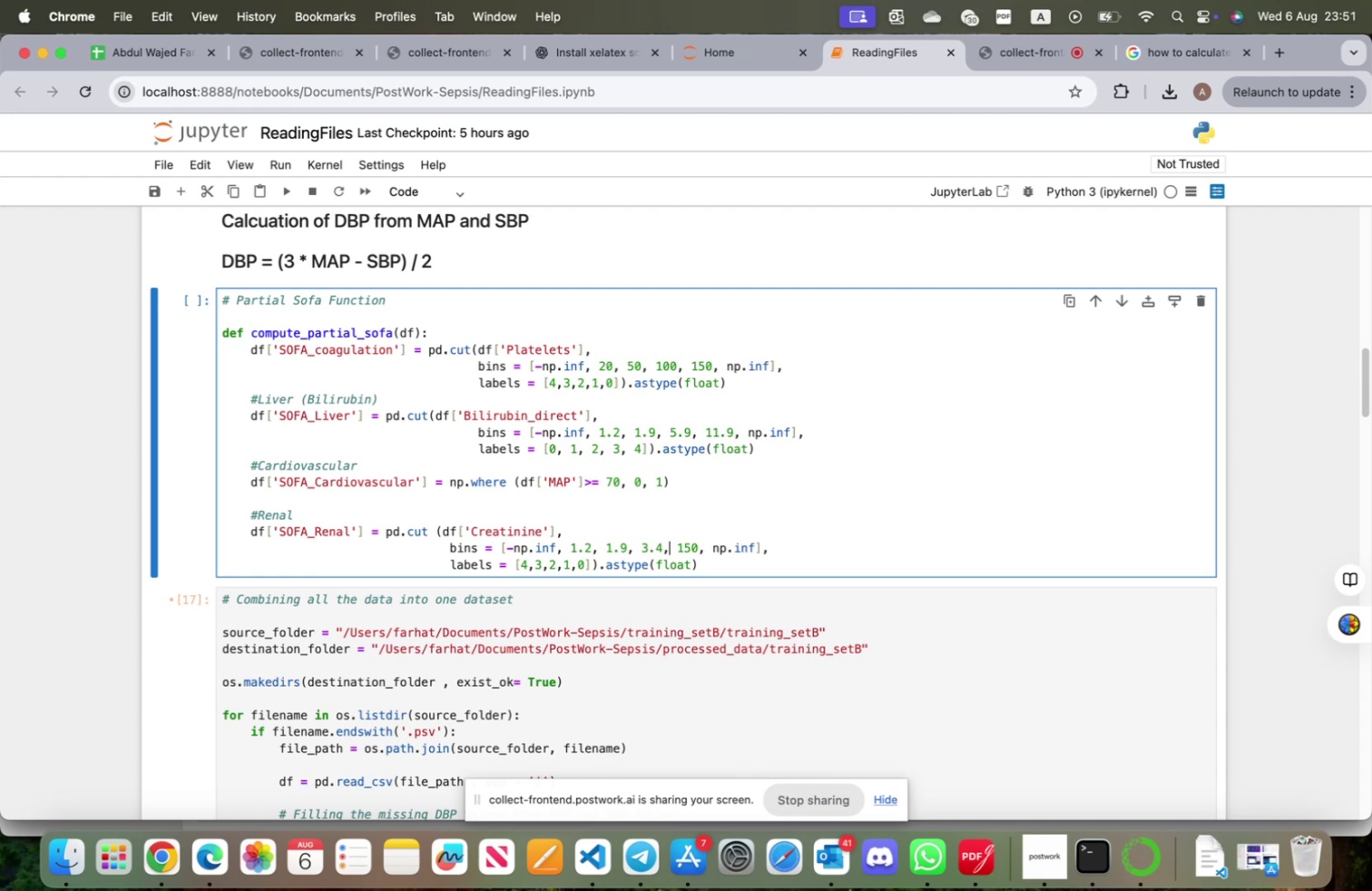 
key(ArrowRight)
 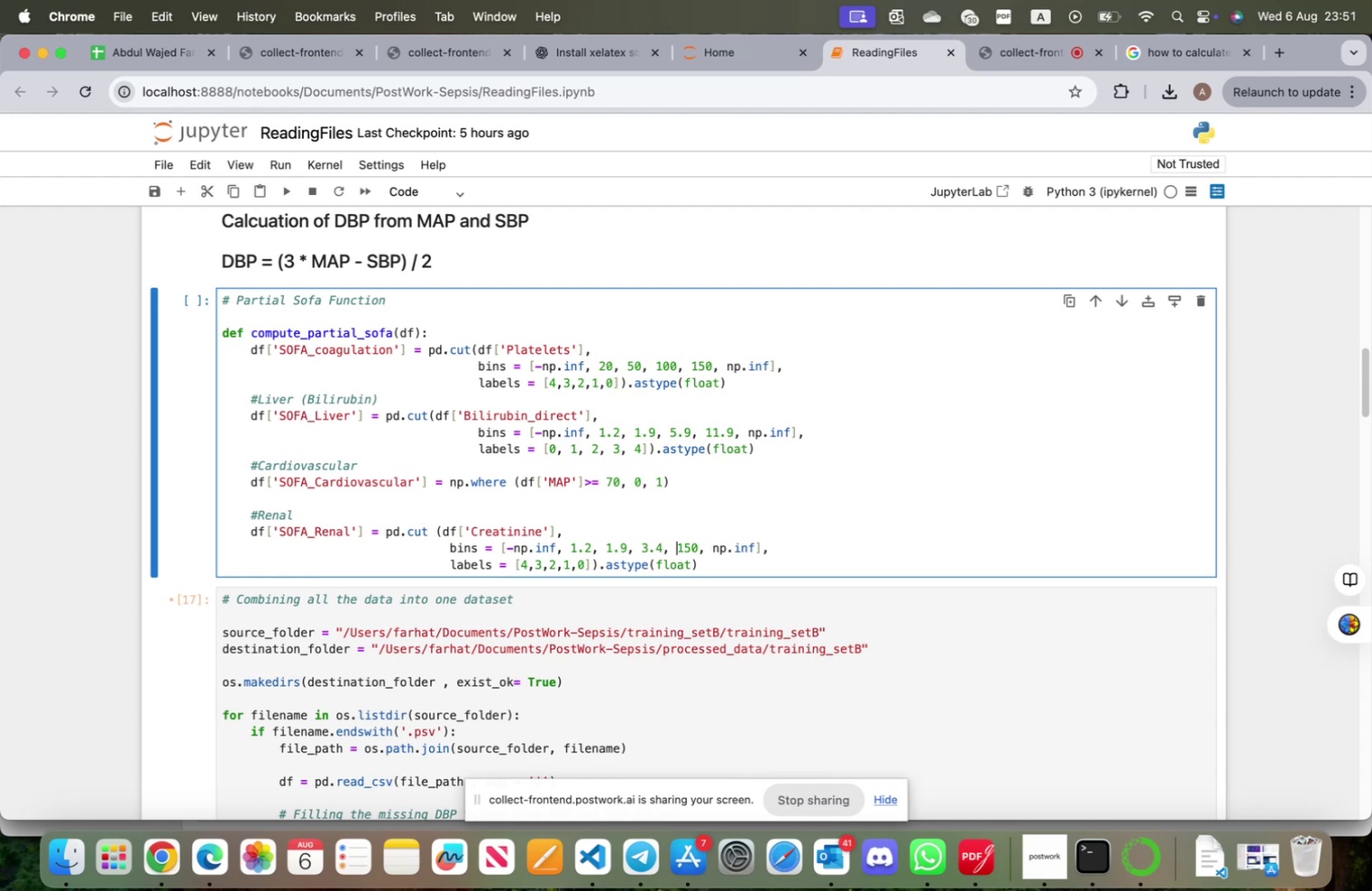 
key(ArrowRight)
 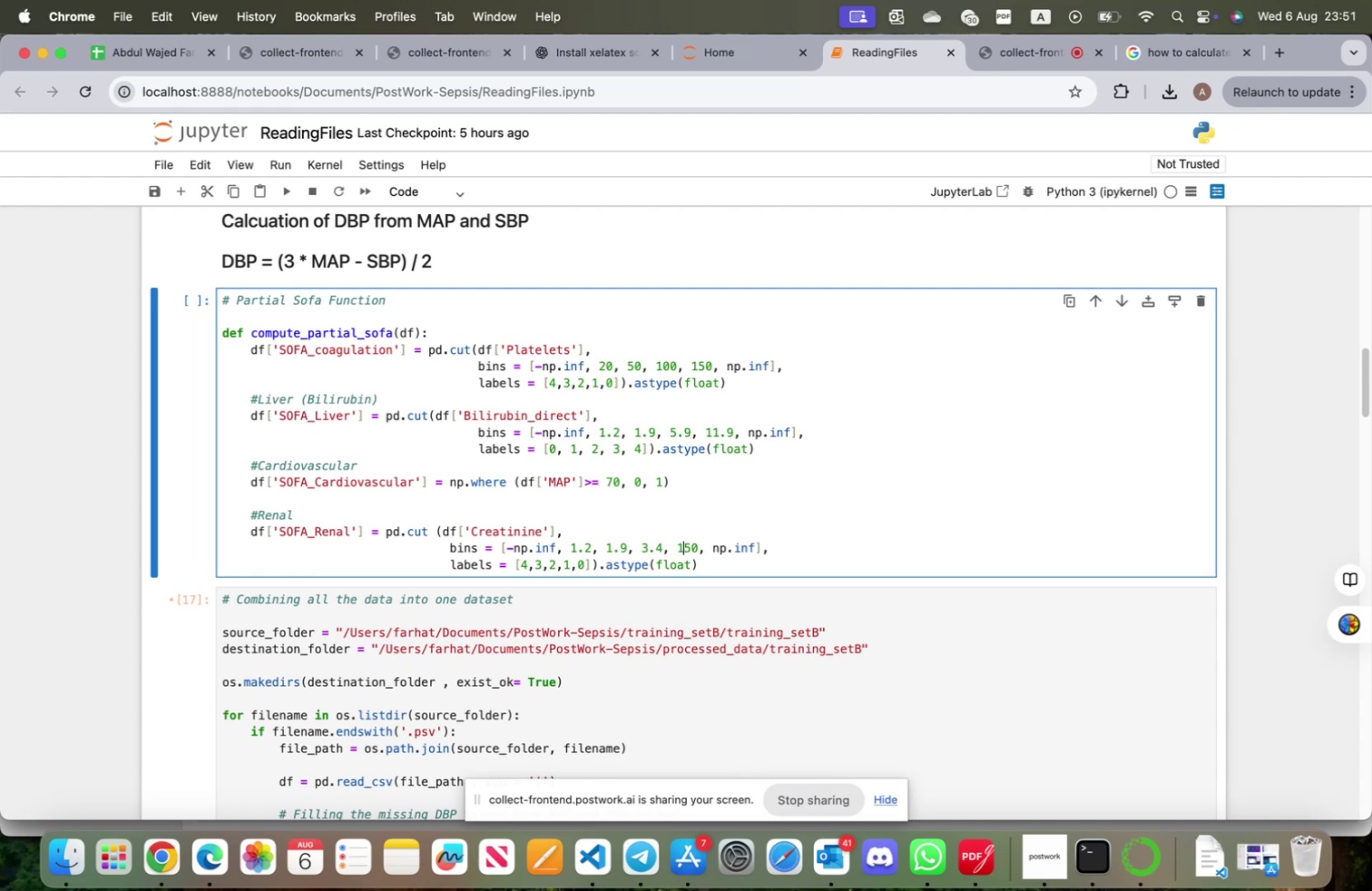 
key(ArrowRight)
 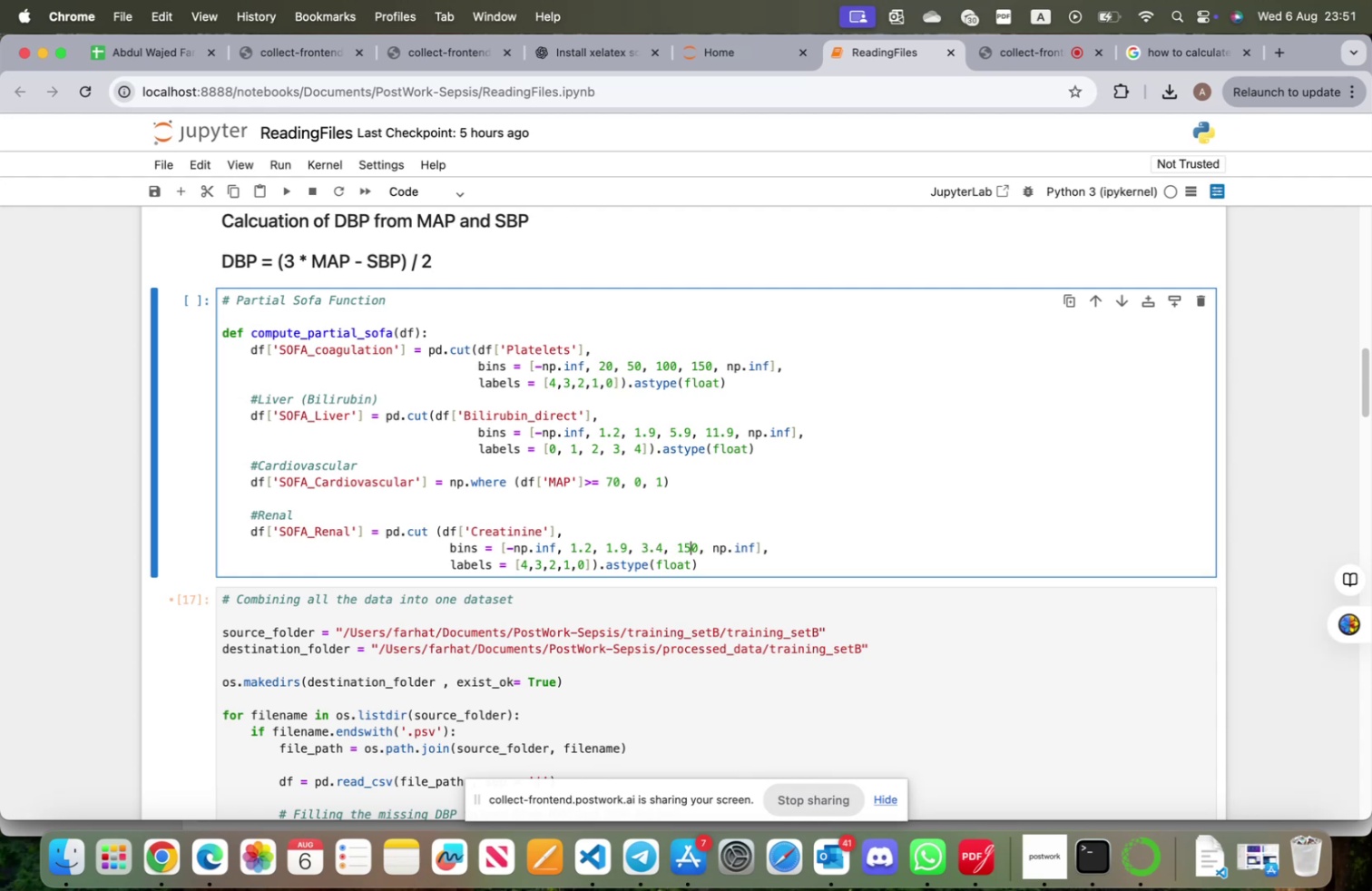 
key(ArrowRight)
 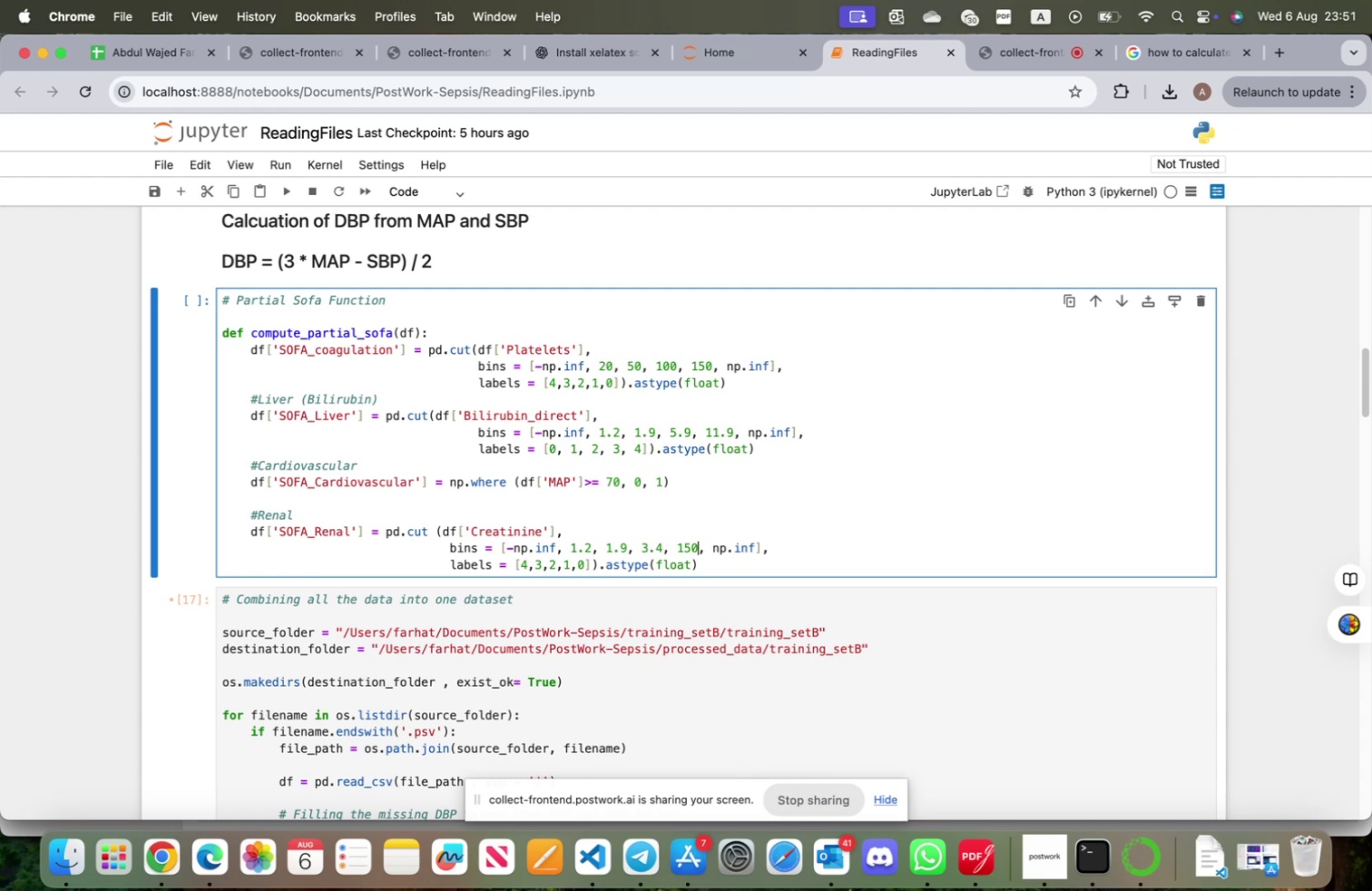 
key(Backspace)
 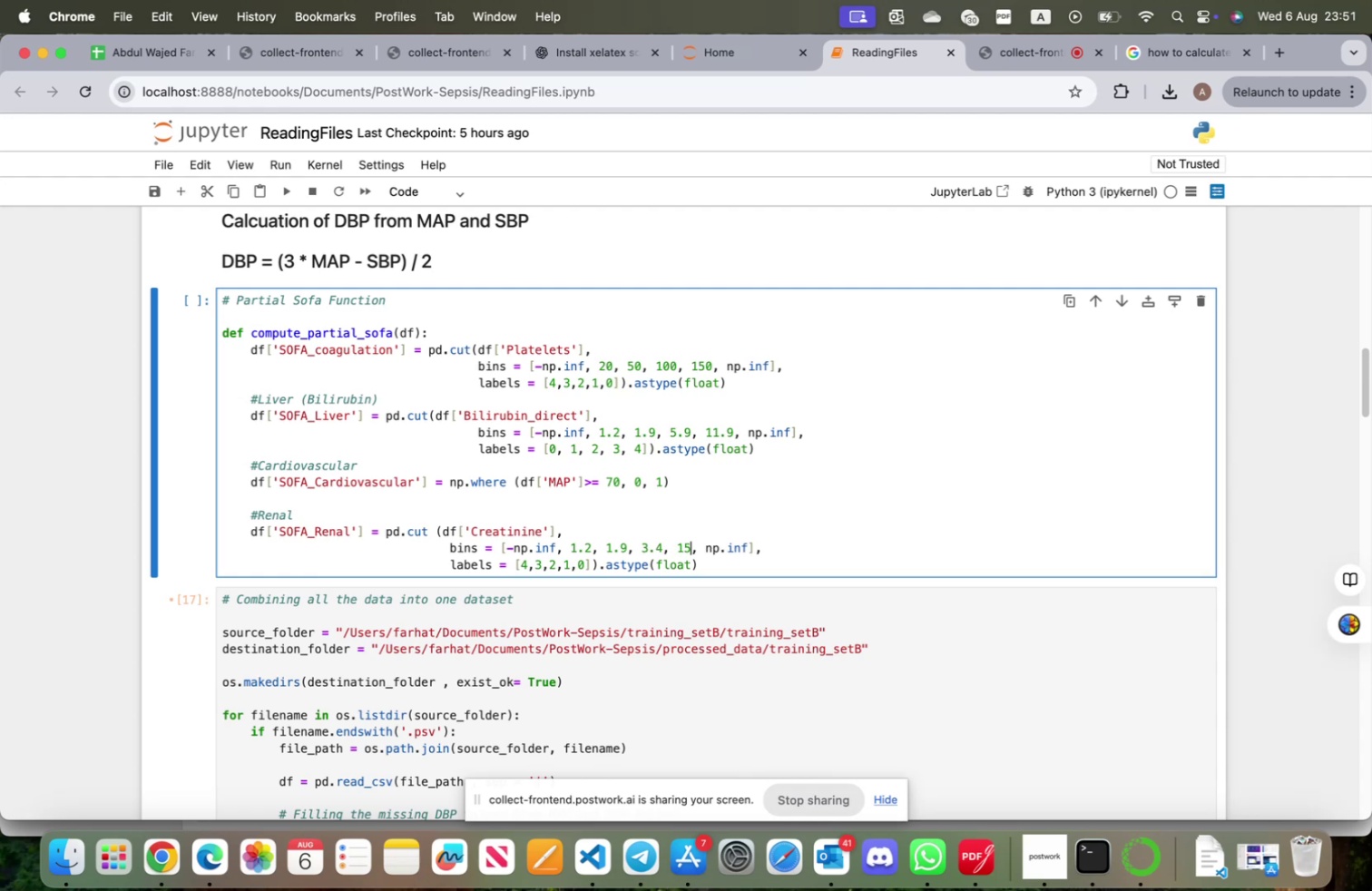 
key(Backspace)
 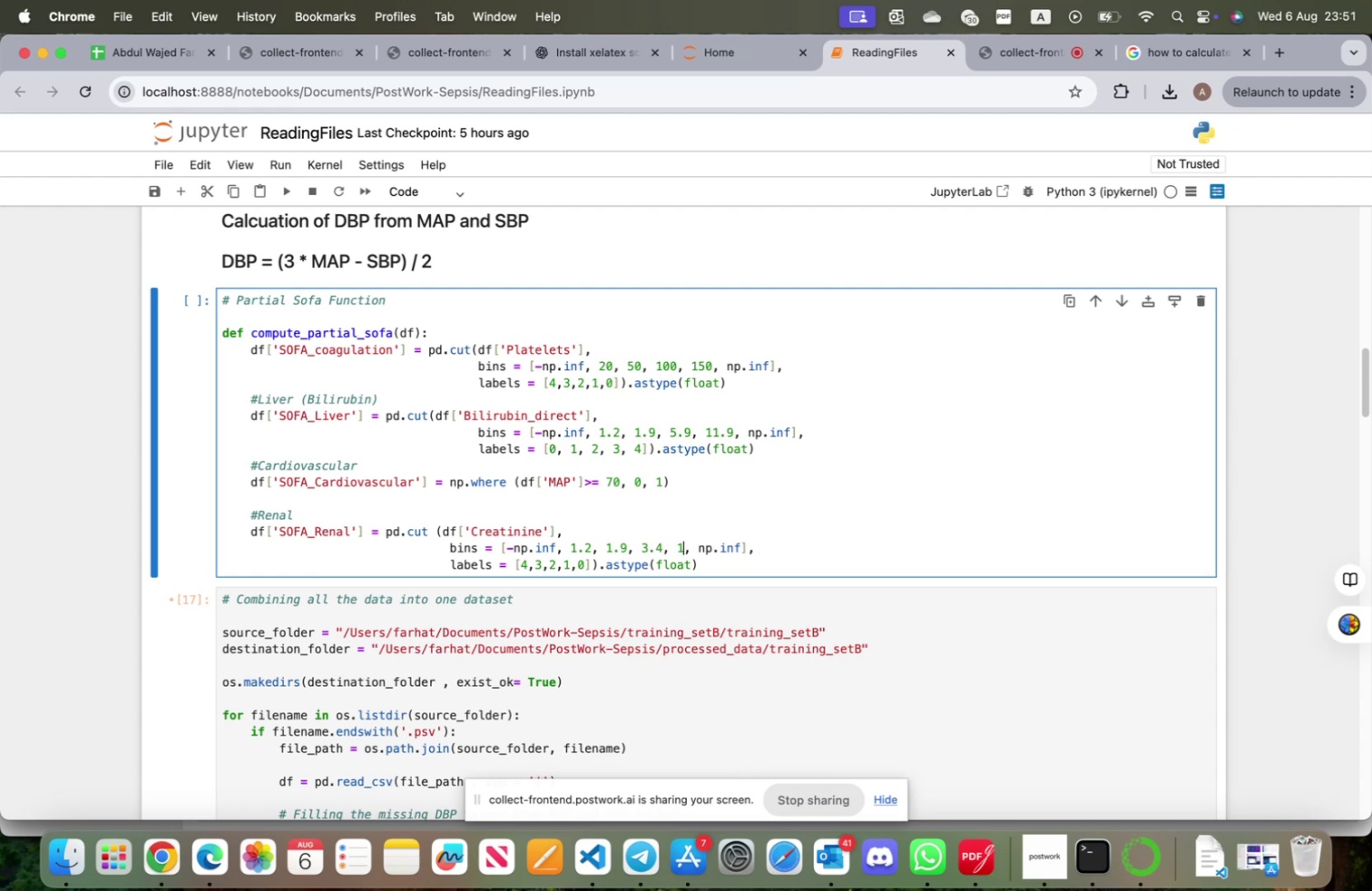 
key(Backspace)
 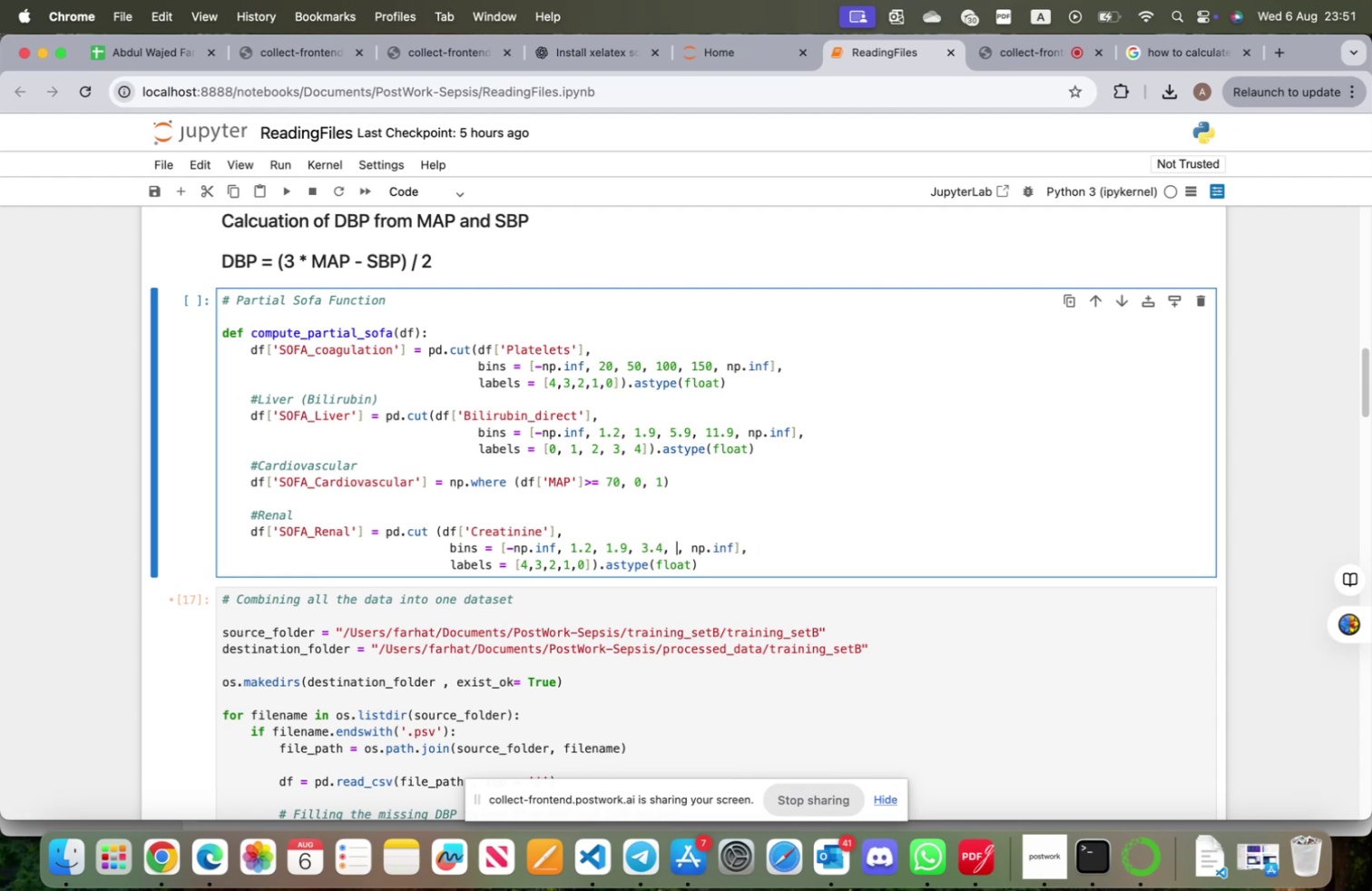 
key(4)
 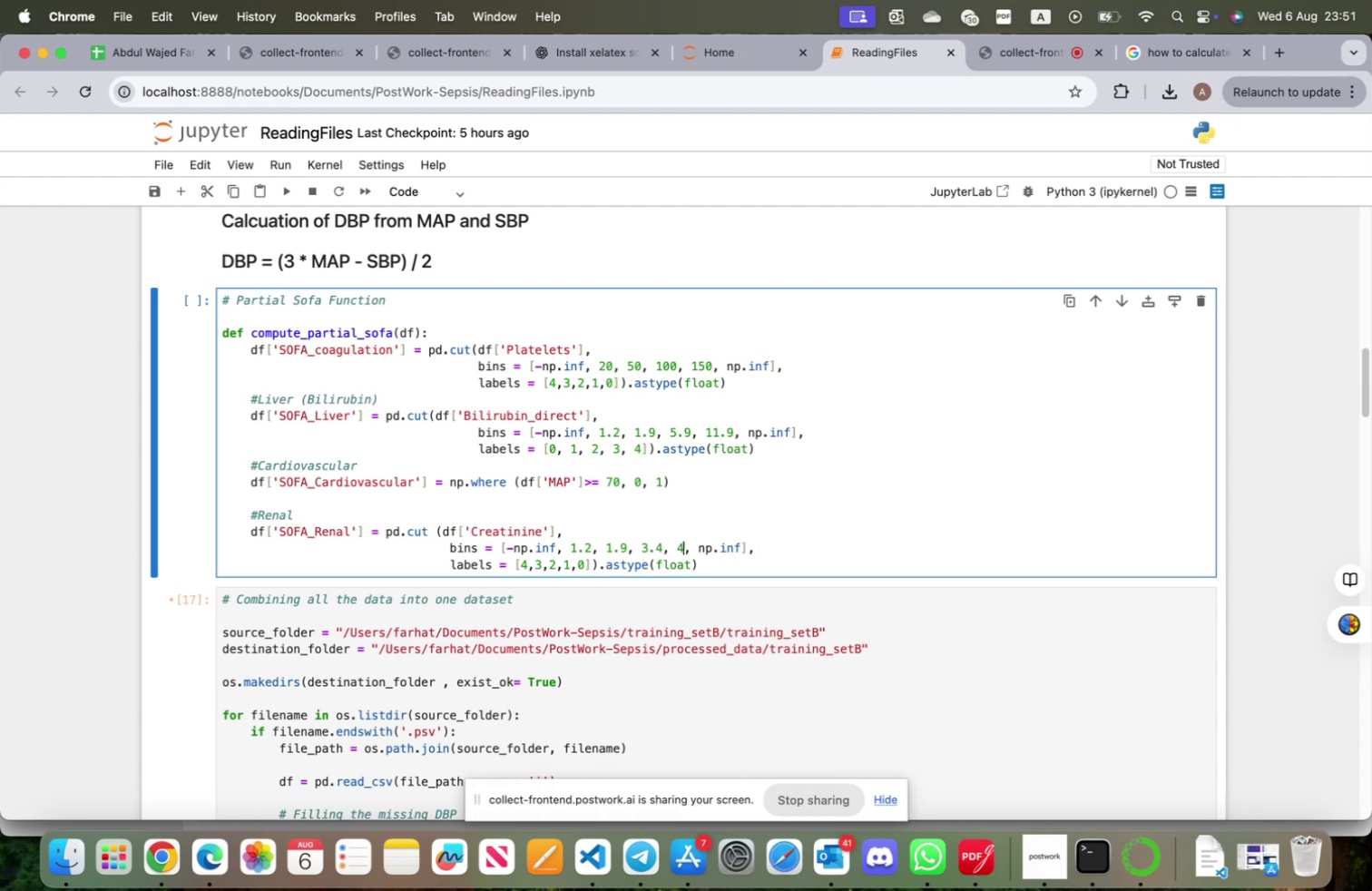 
key(Period)
 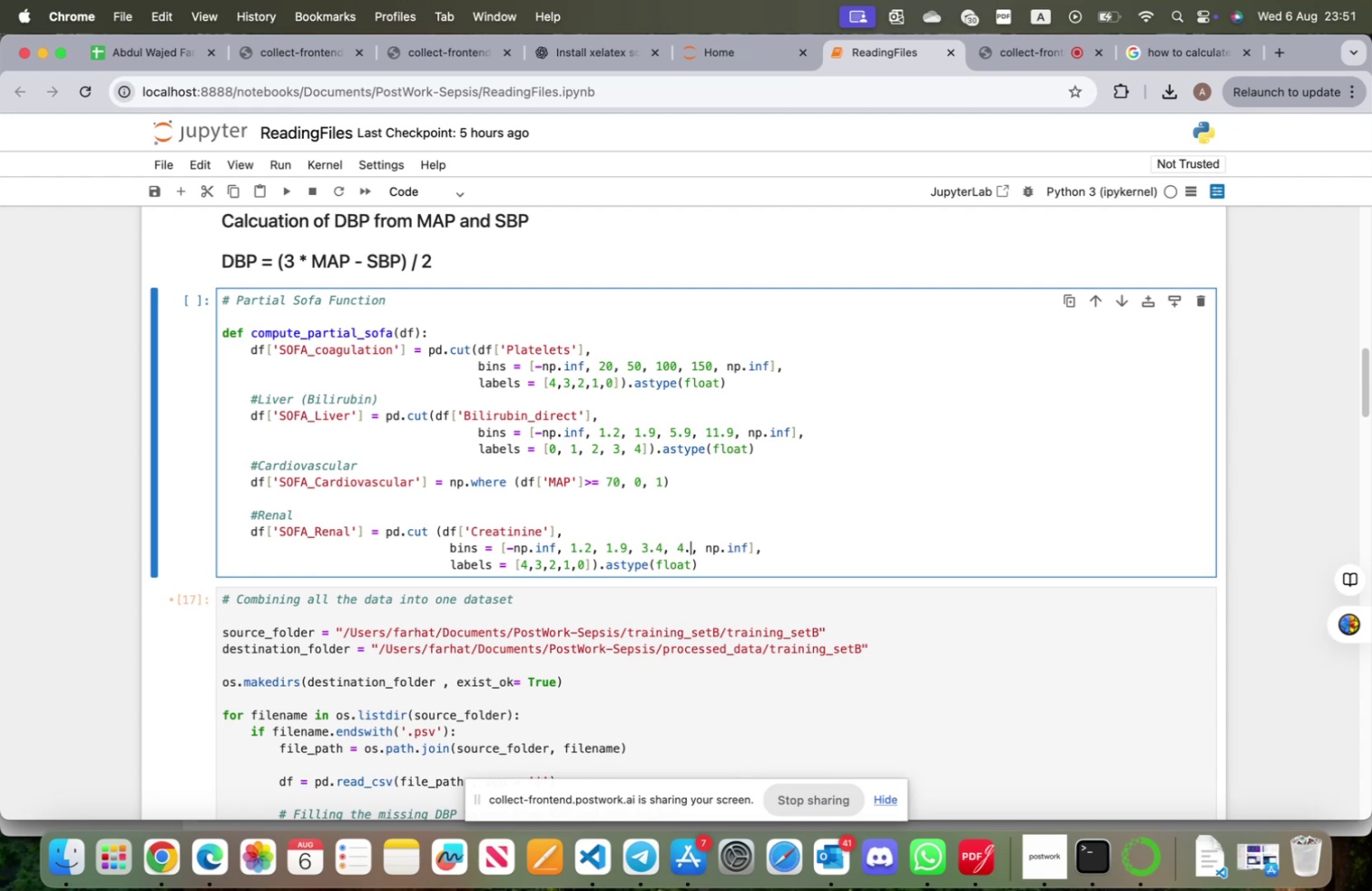 
key(9)
 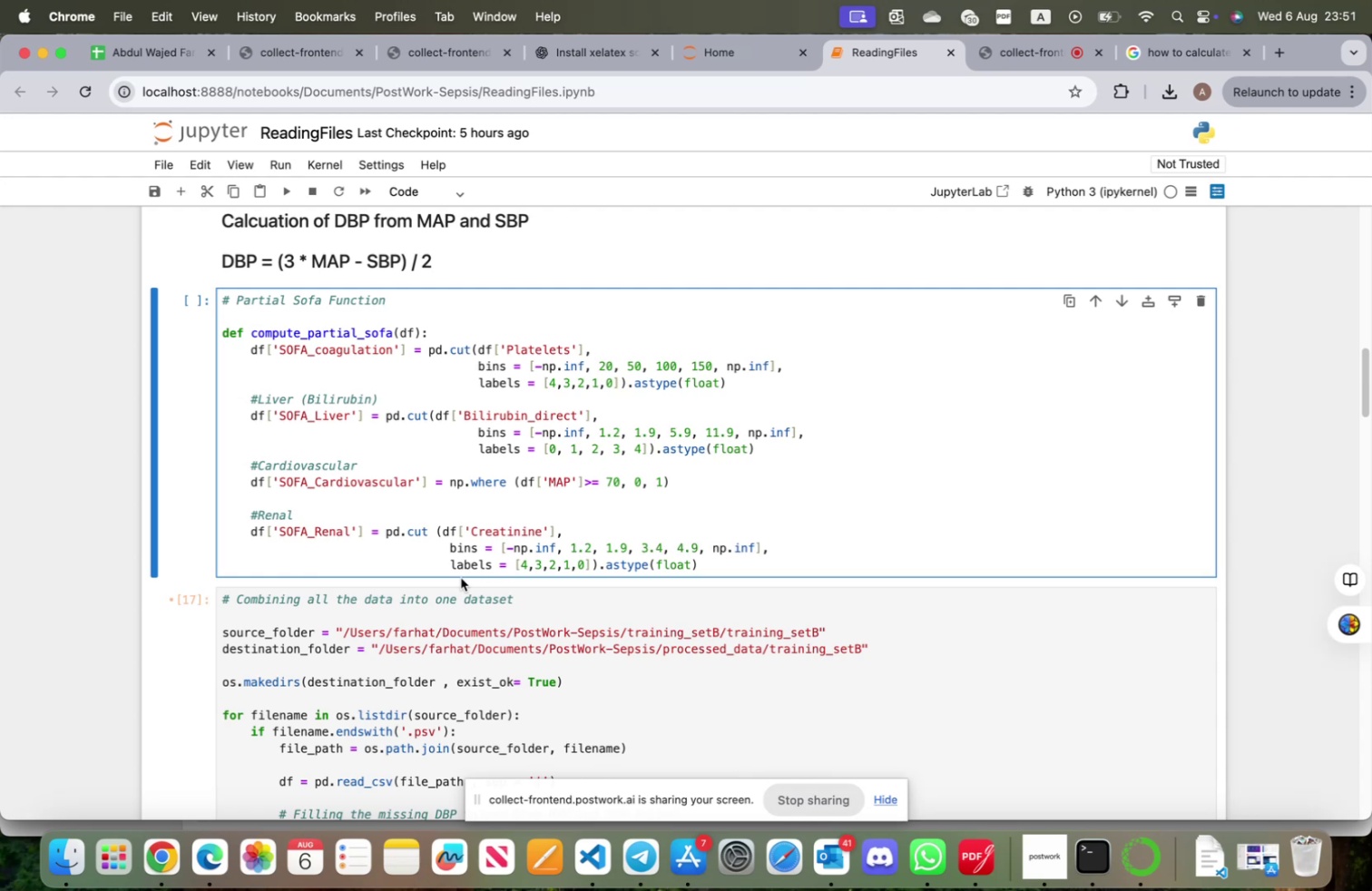 
double_click([537, 563])
 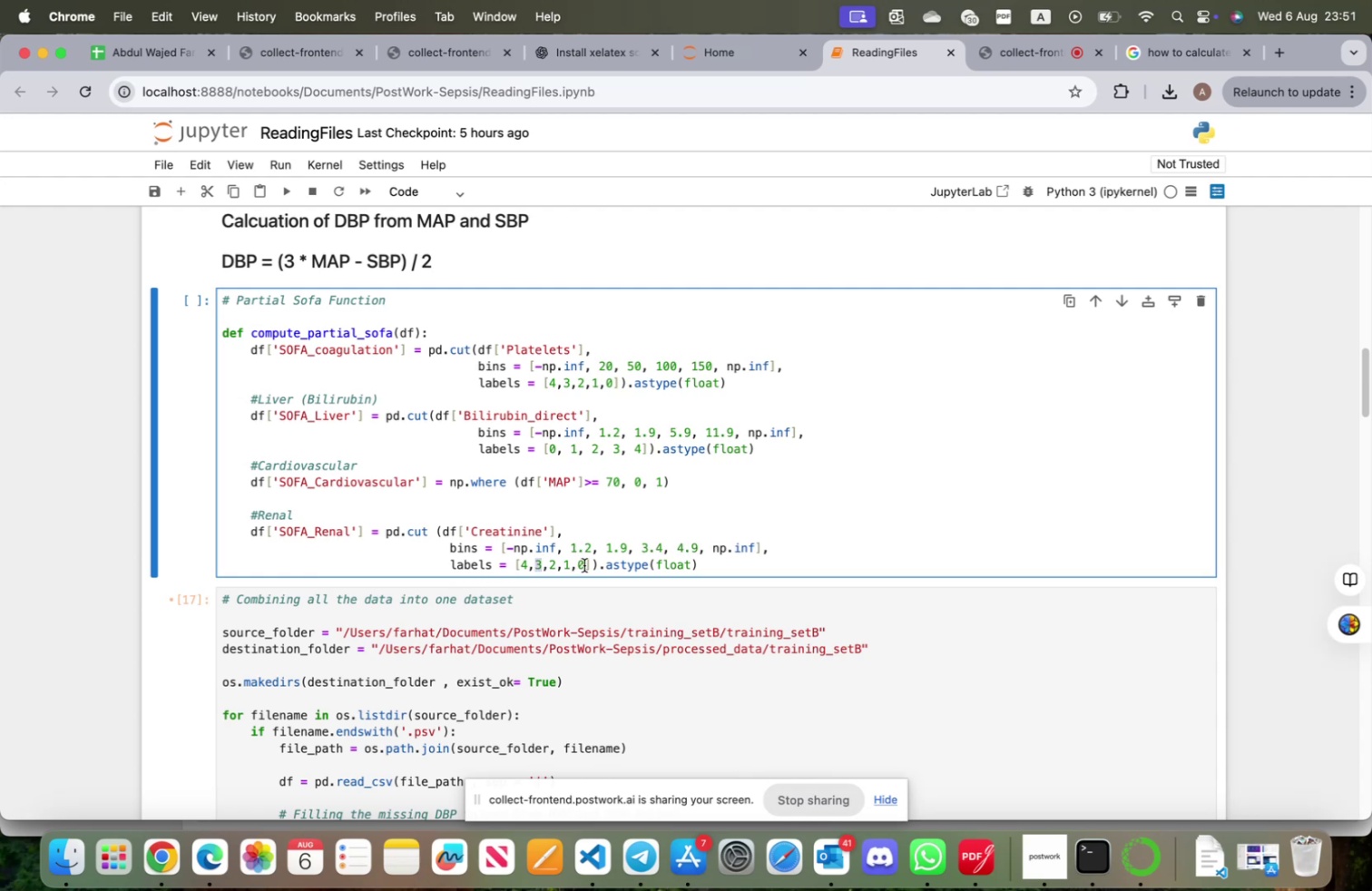 
left_click([587, 562])
 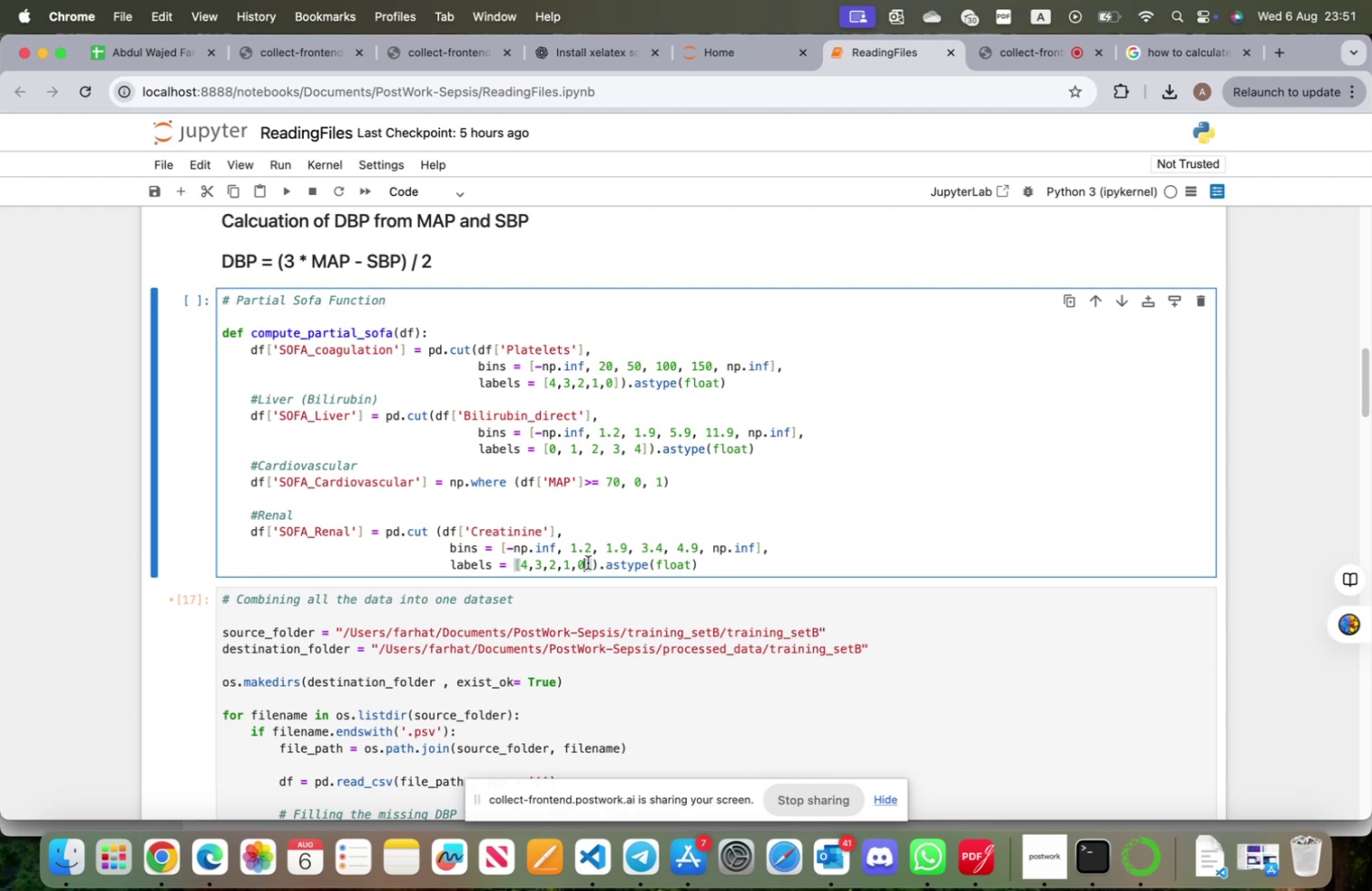 
key(Backspace)
 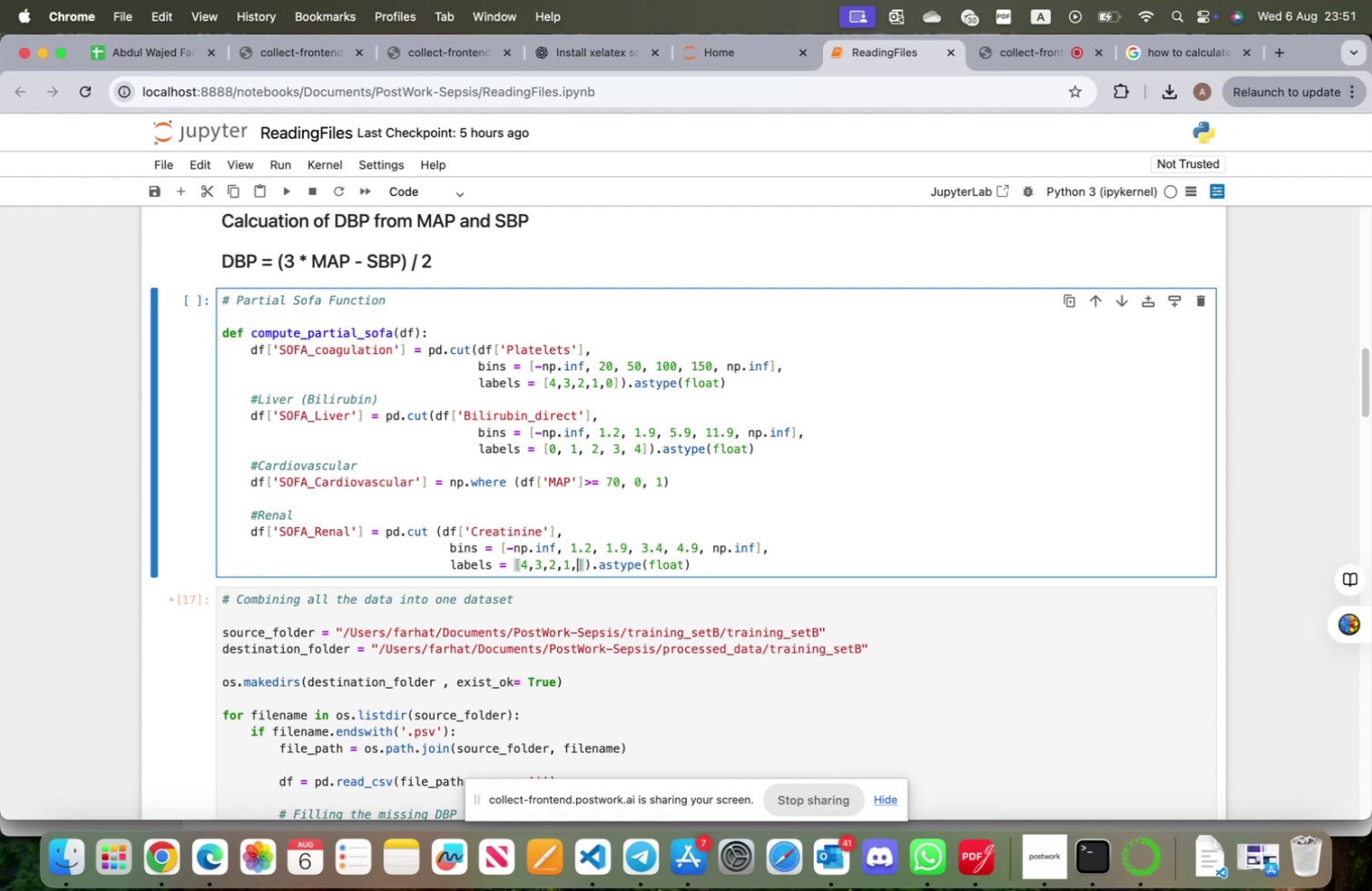 
key(Backspace)
 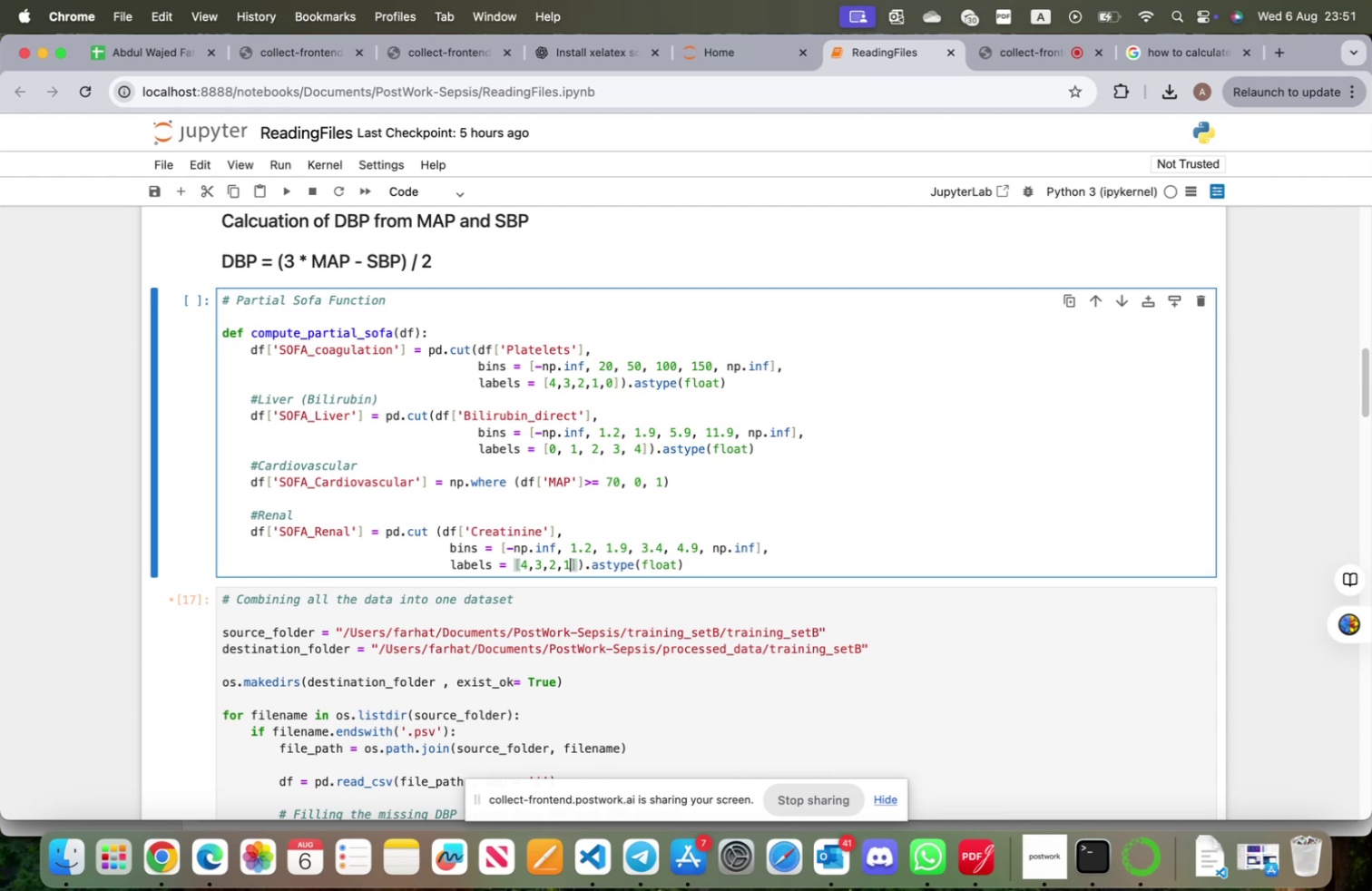 
key(Backspace)
 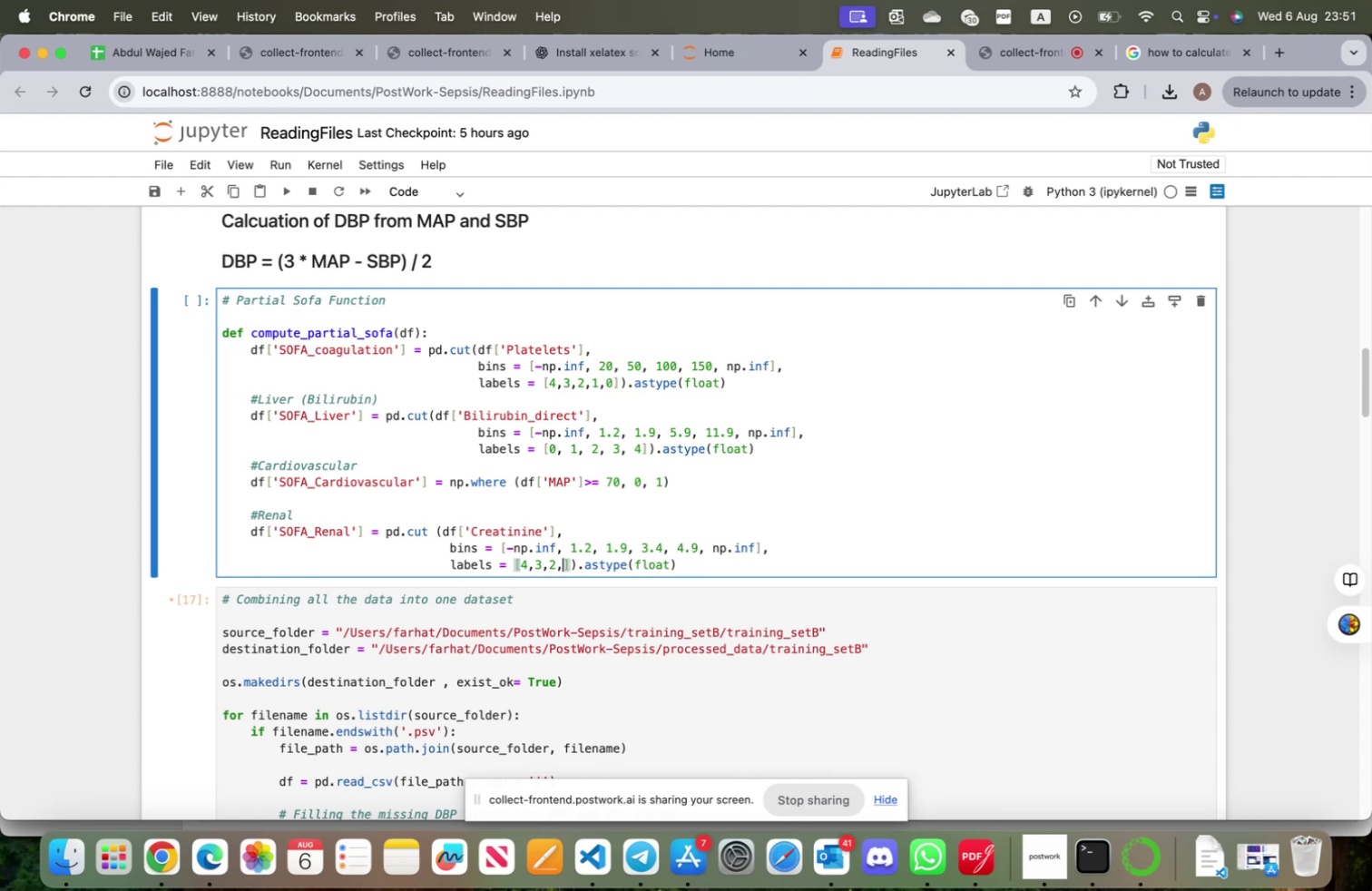 
key(Backspace)
 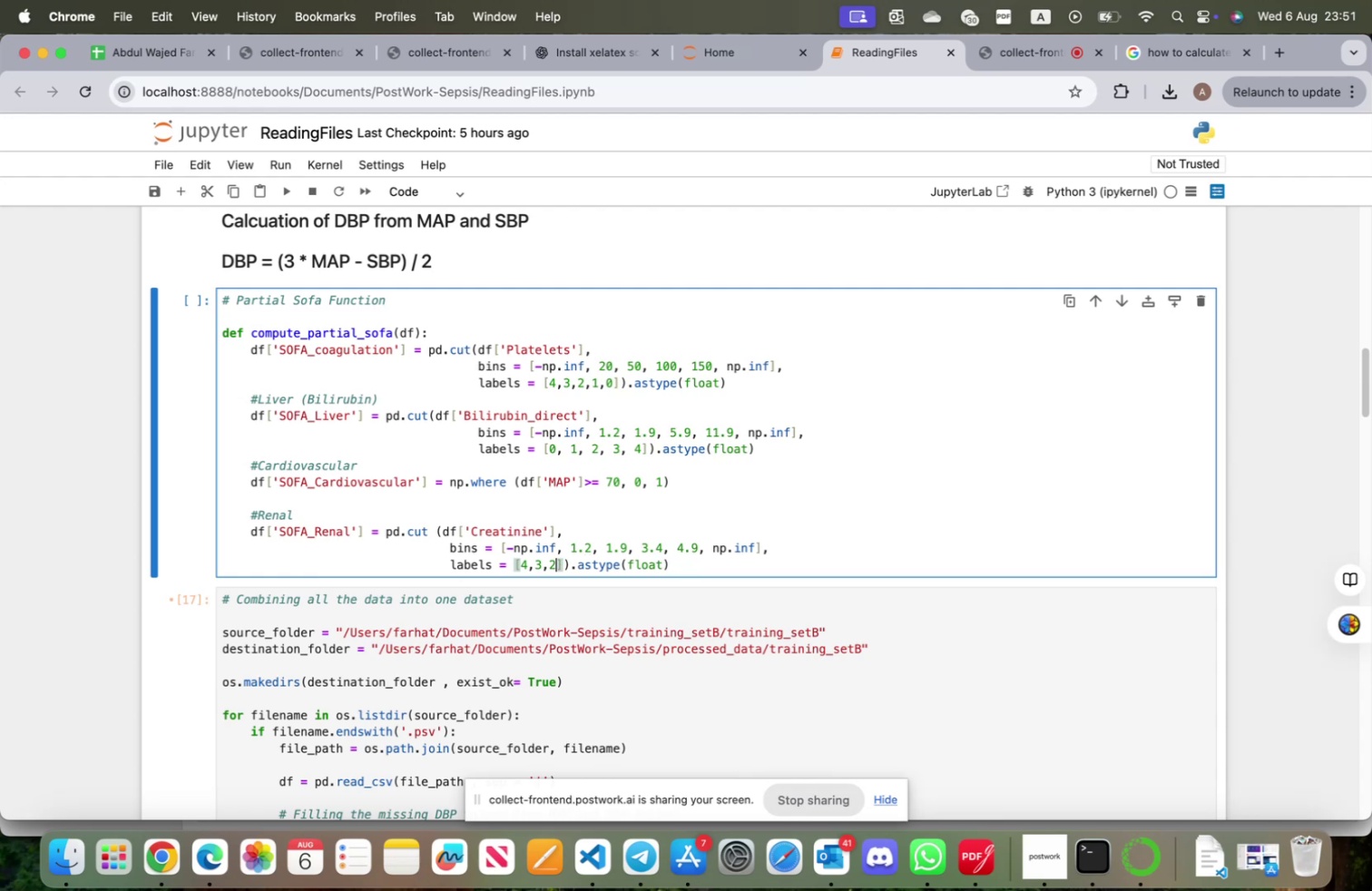 
key(Backspace)
 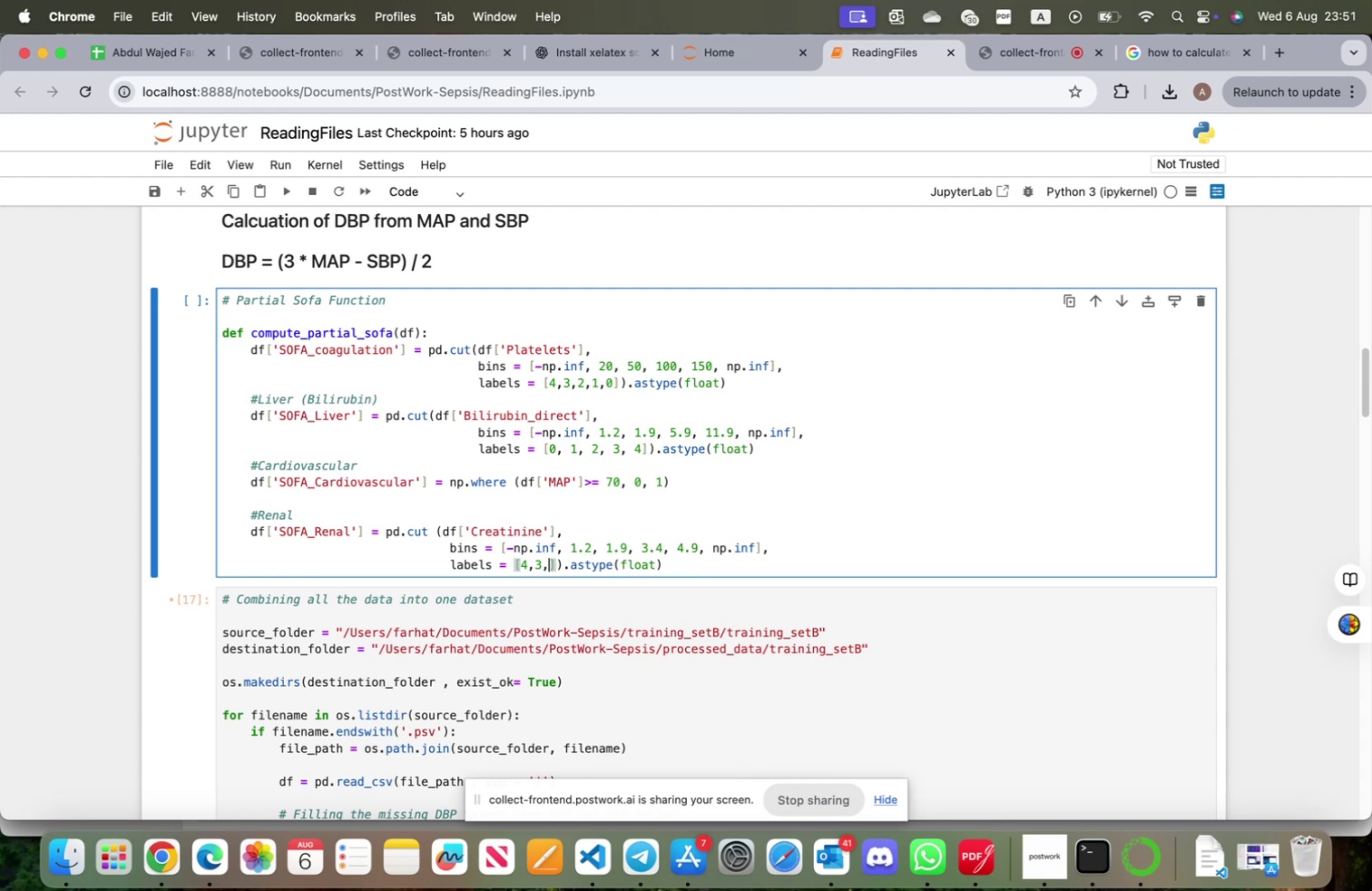 
key(Backspace)
 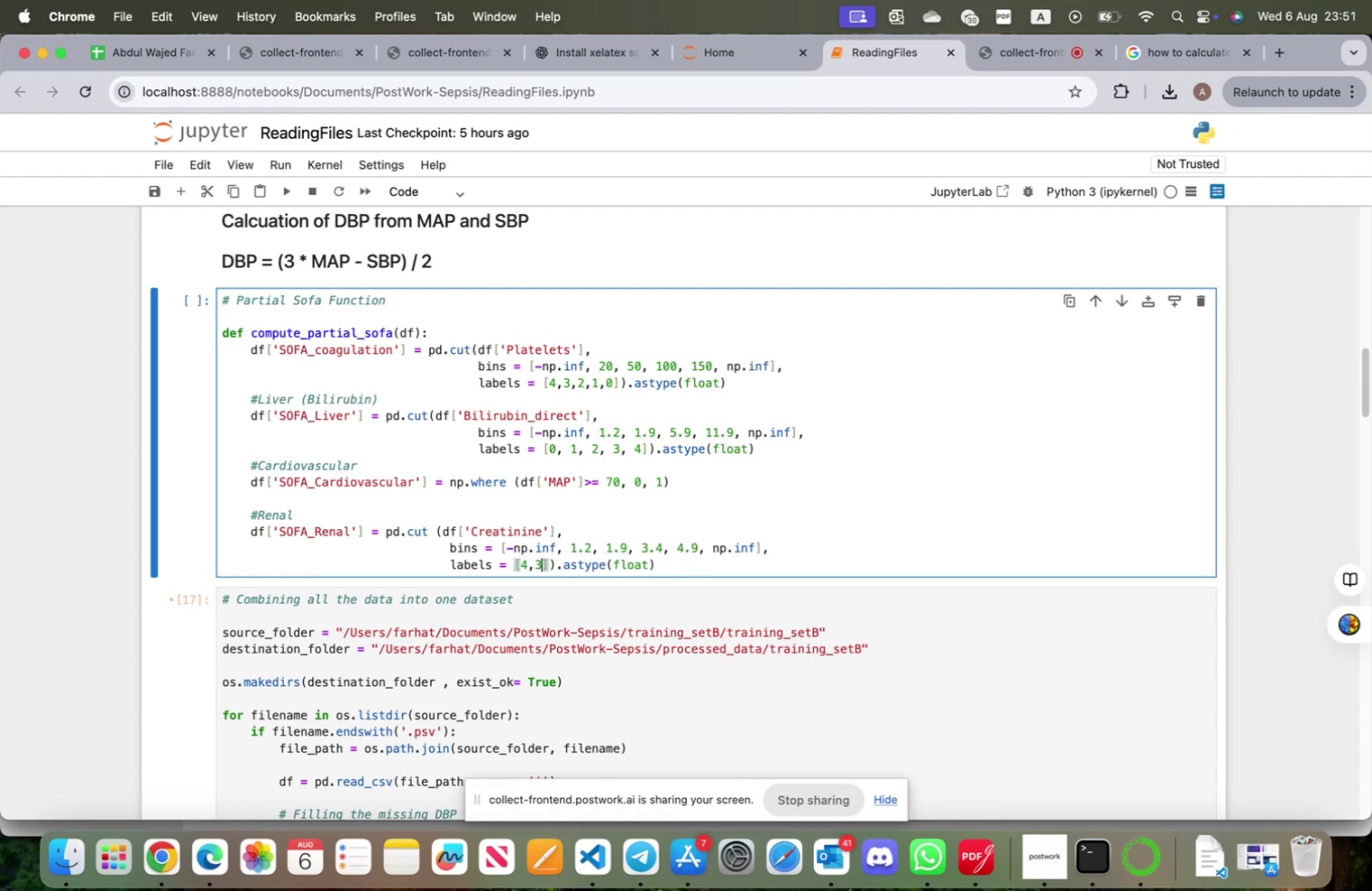 
key(Backspace)
 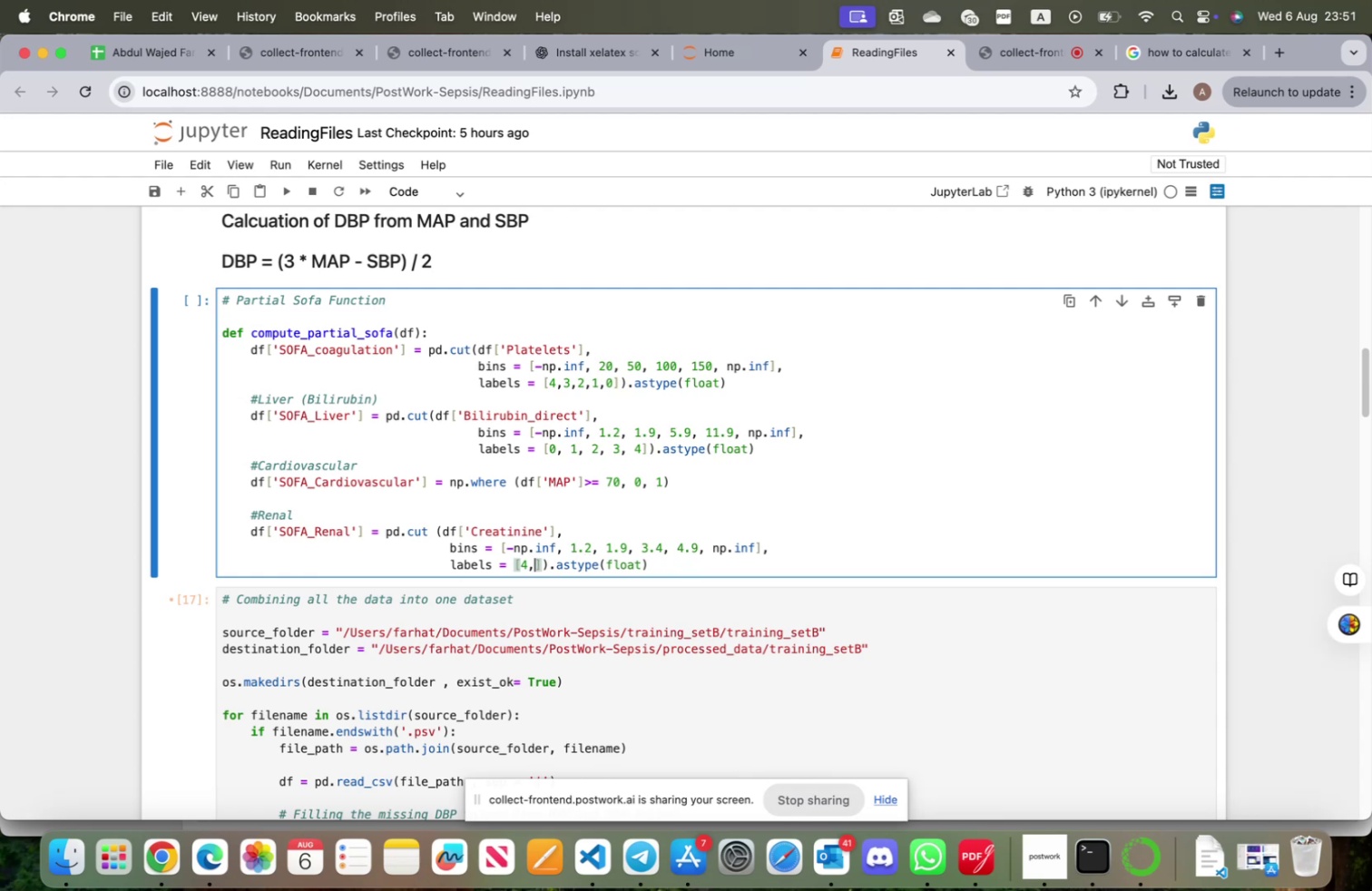 
key(Backspace)
 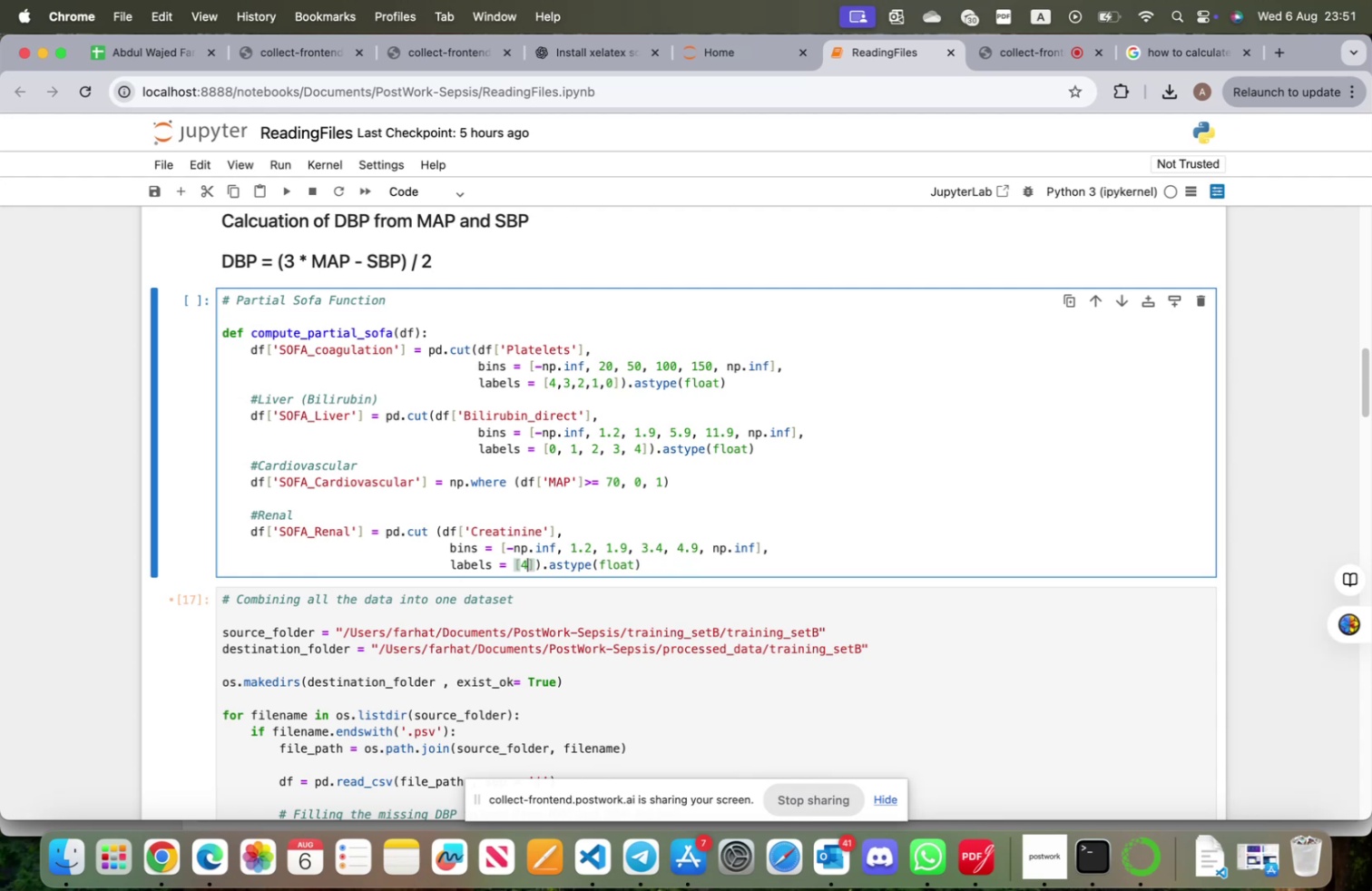 
key(Backspace)
 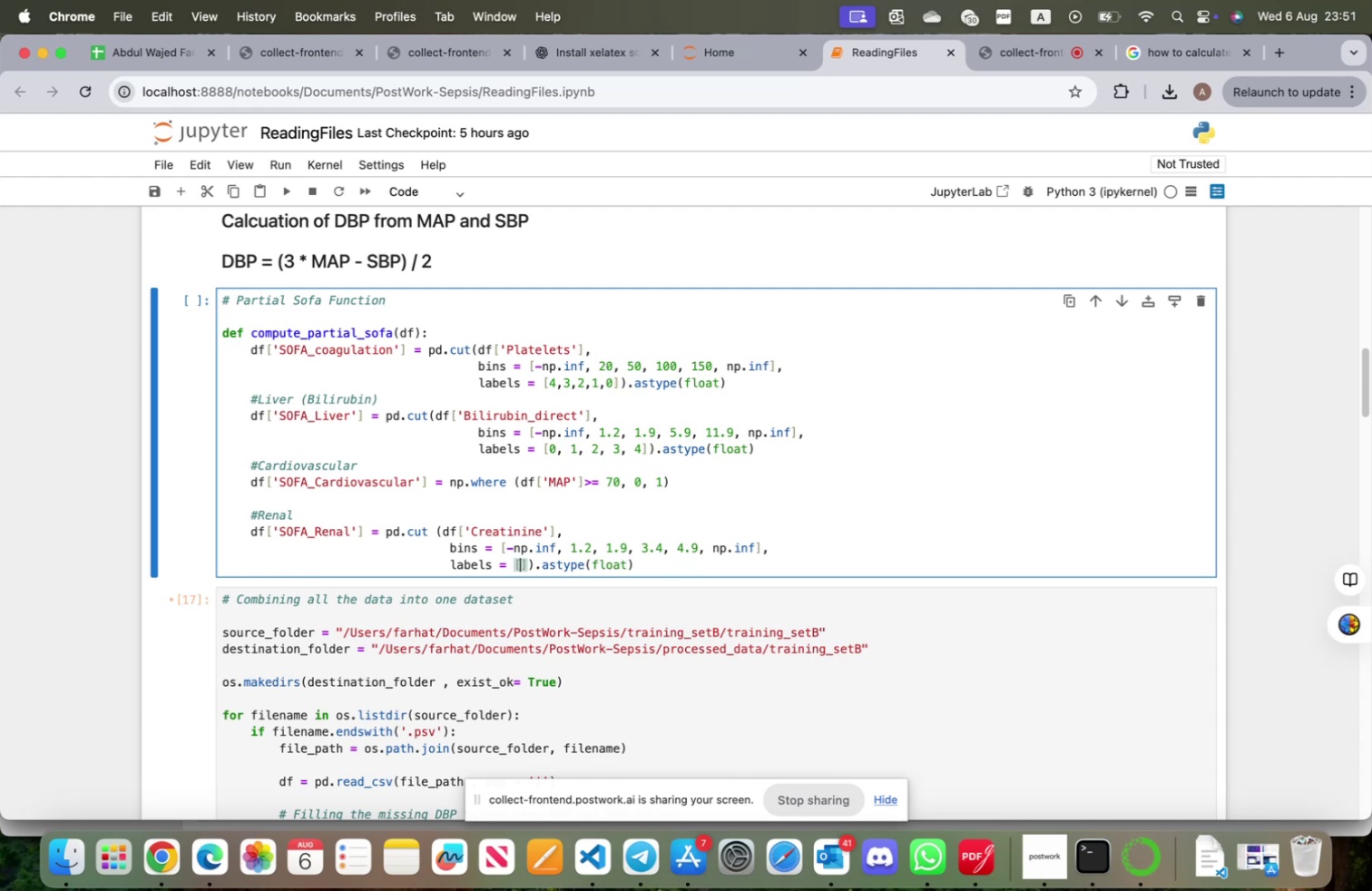 
key(0)
 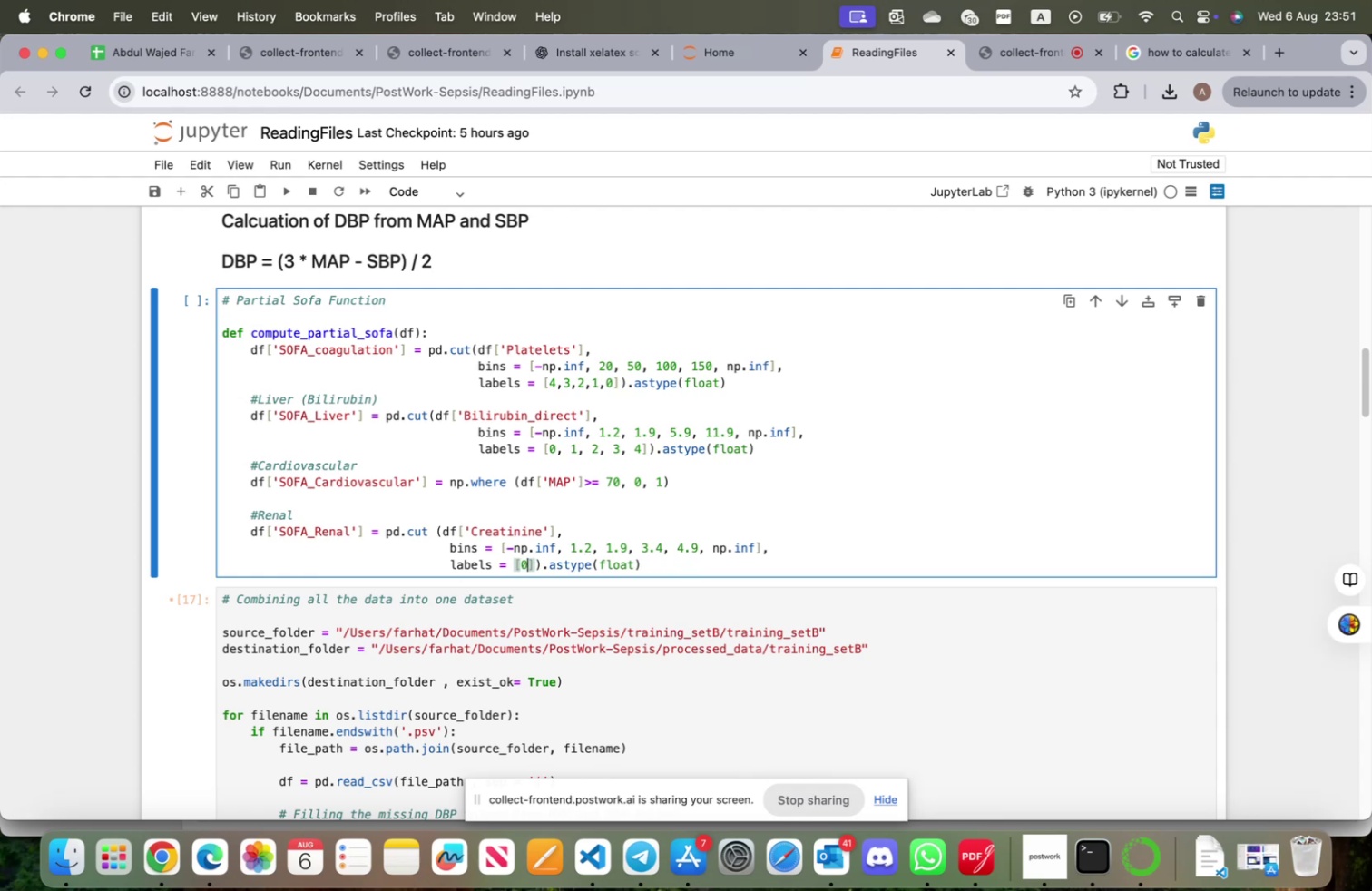 
key(Comma)
 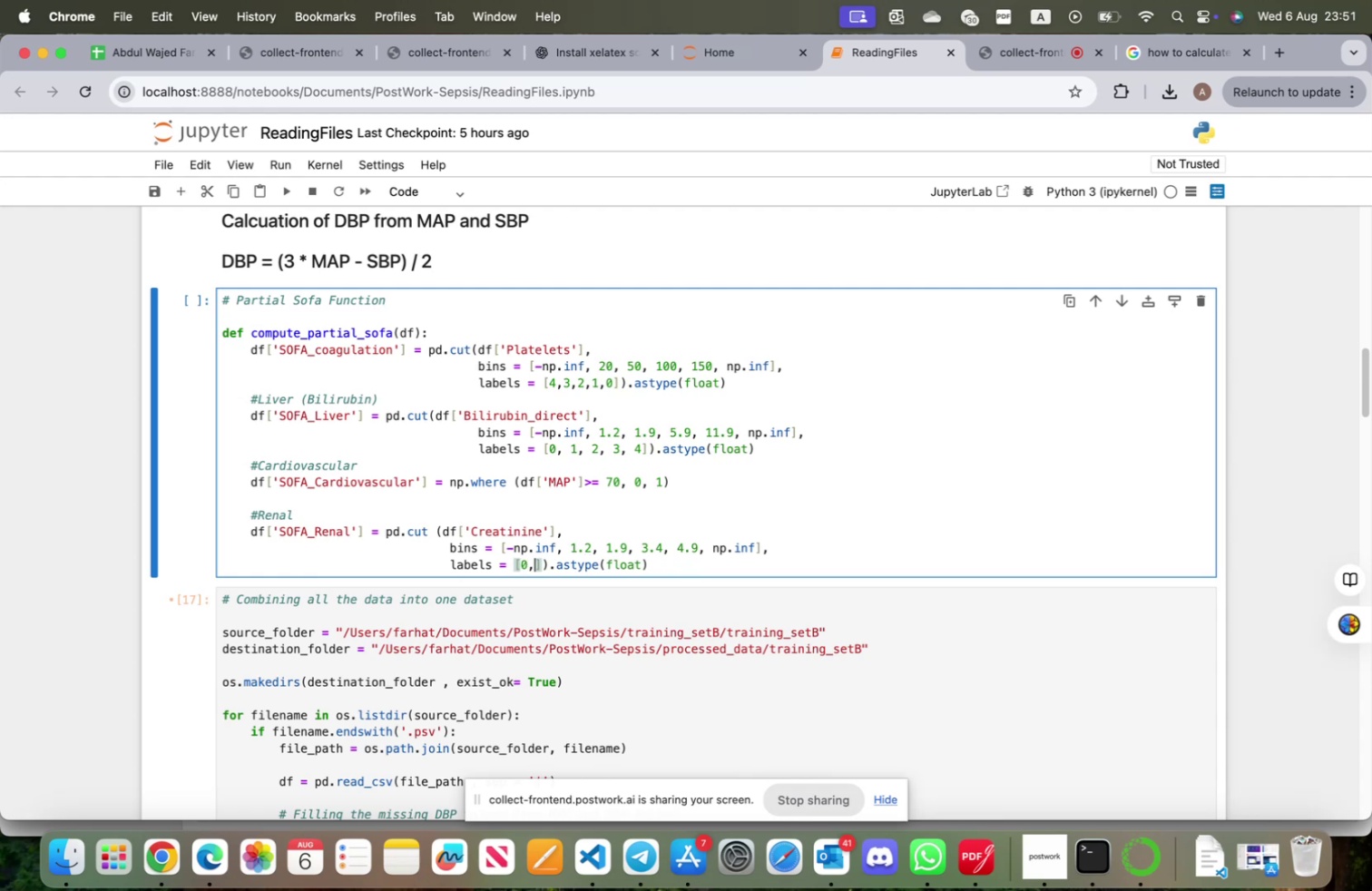 
key(Space)
 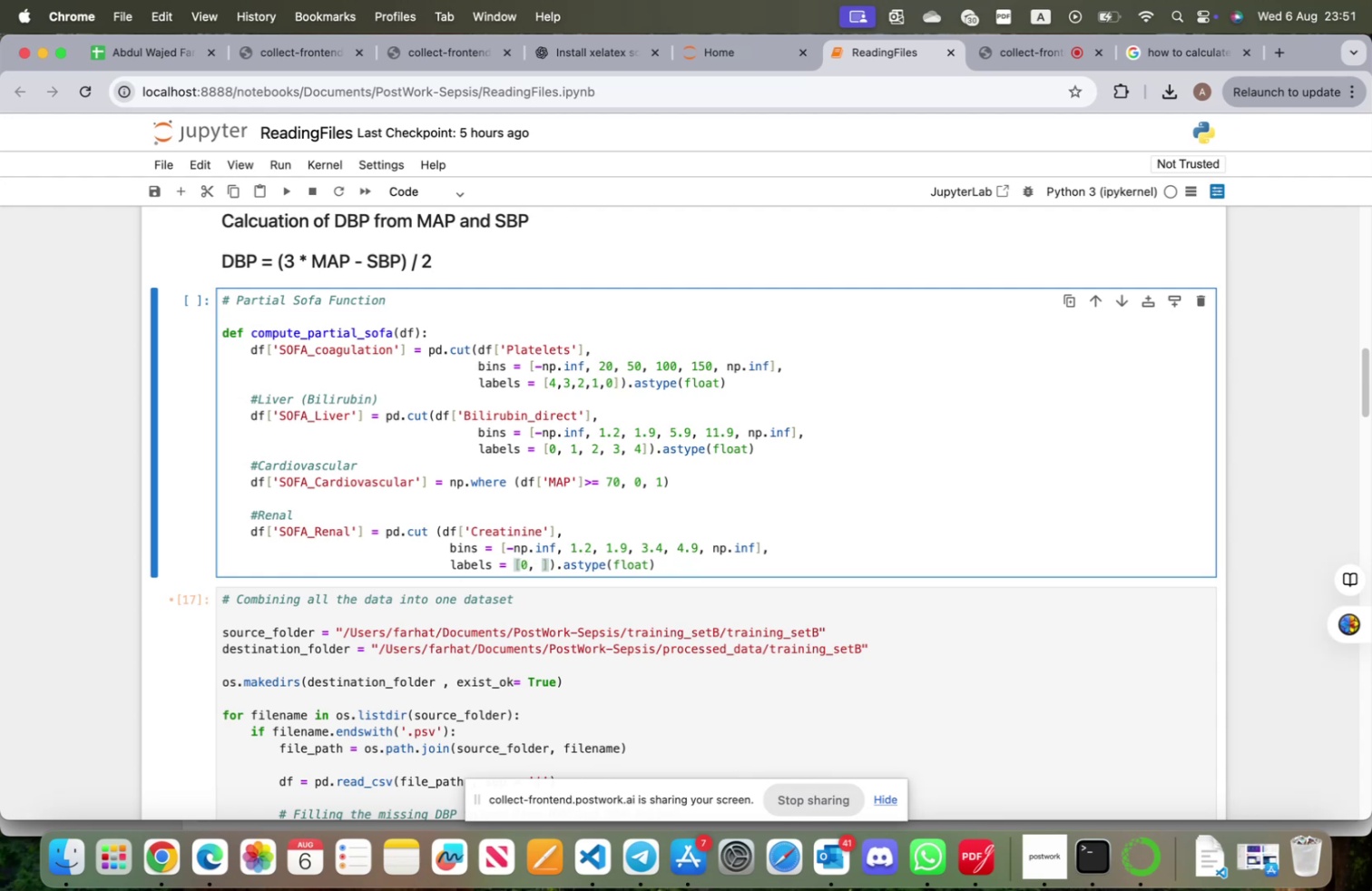 
key(1)
 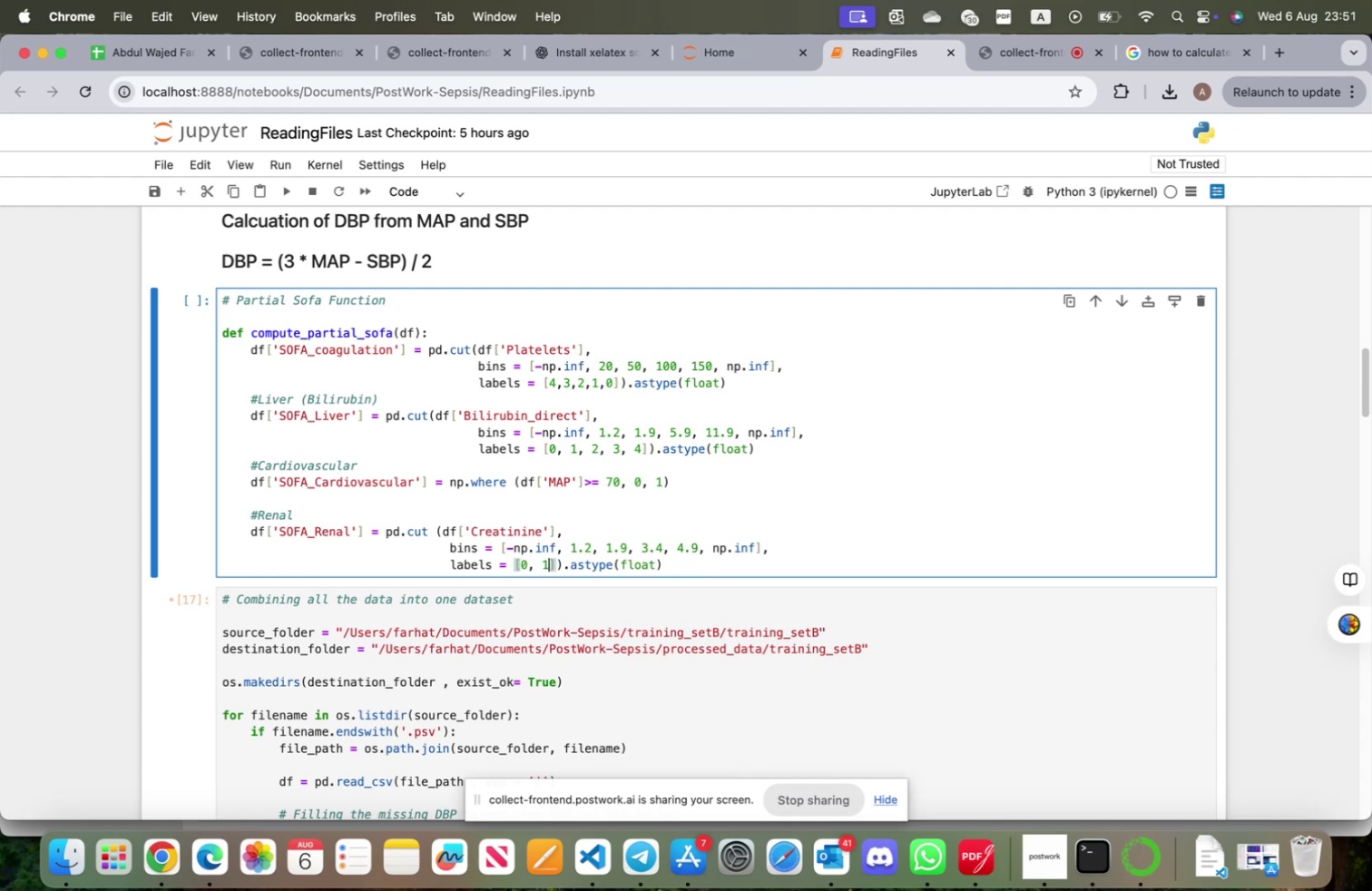 
key(Comma)
 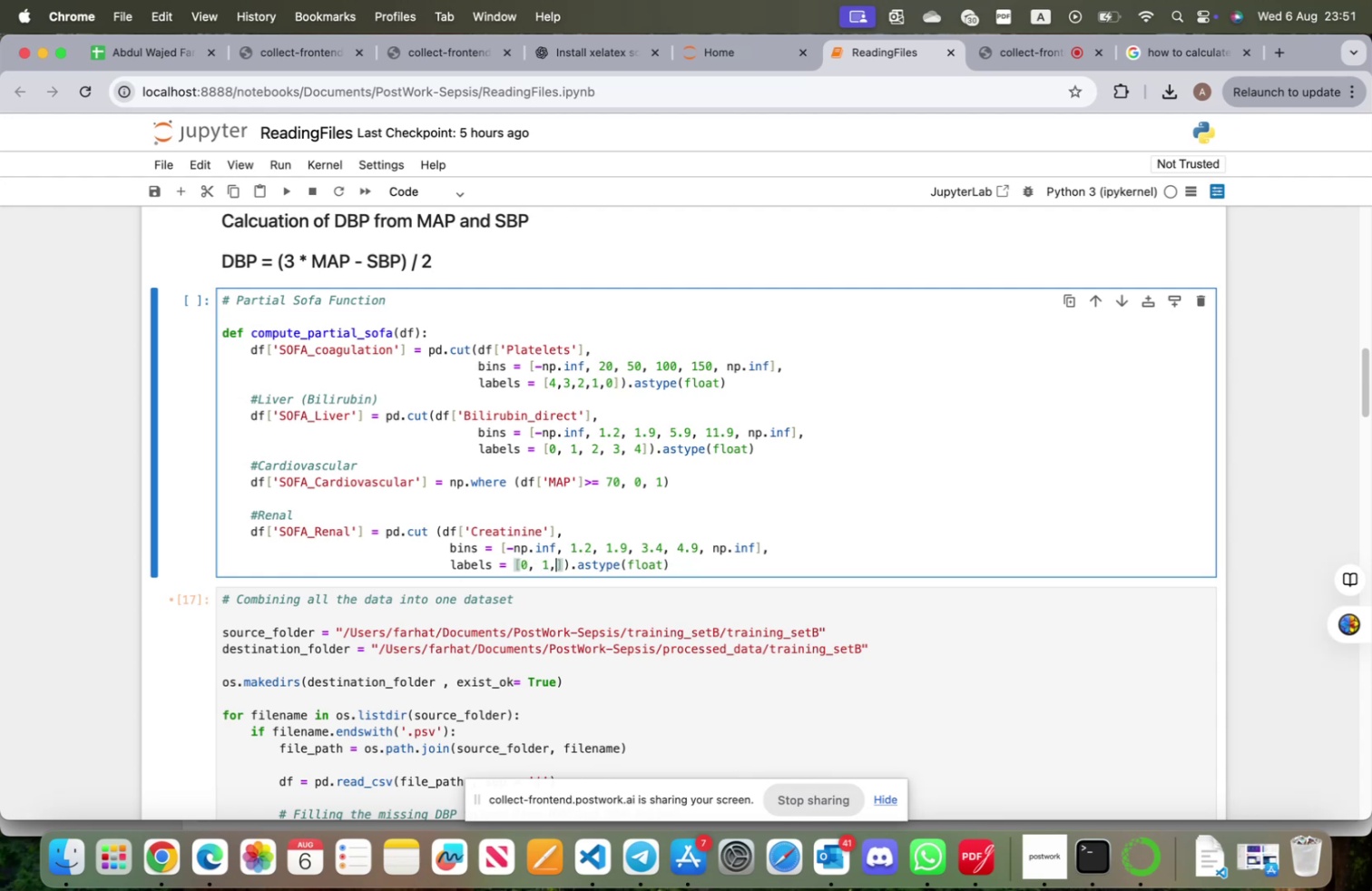 
key(Space)
 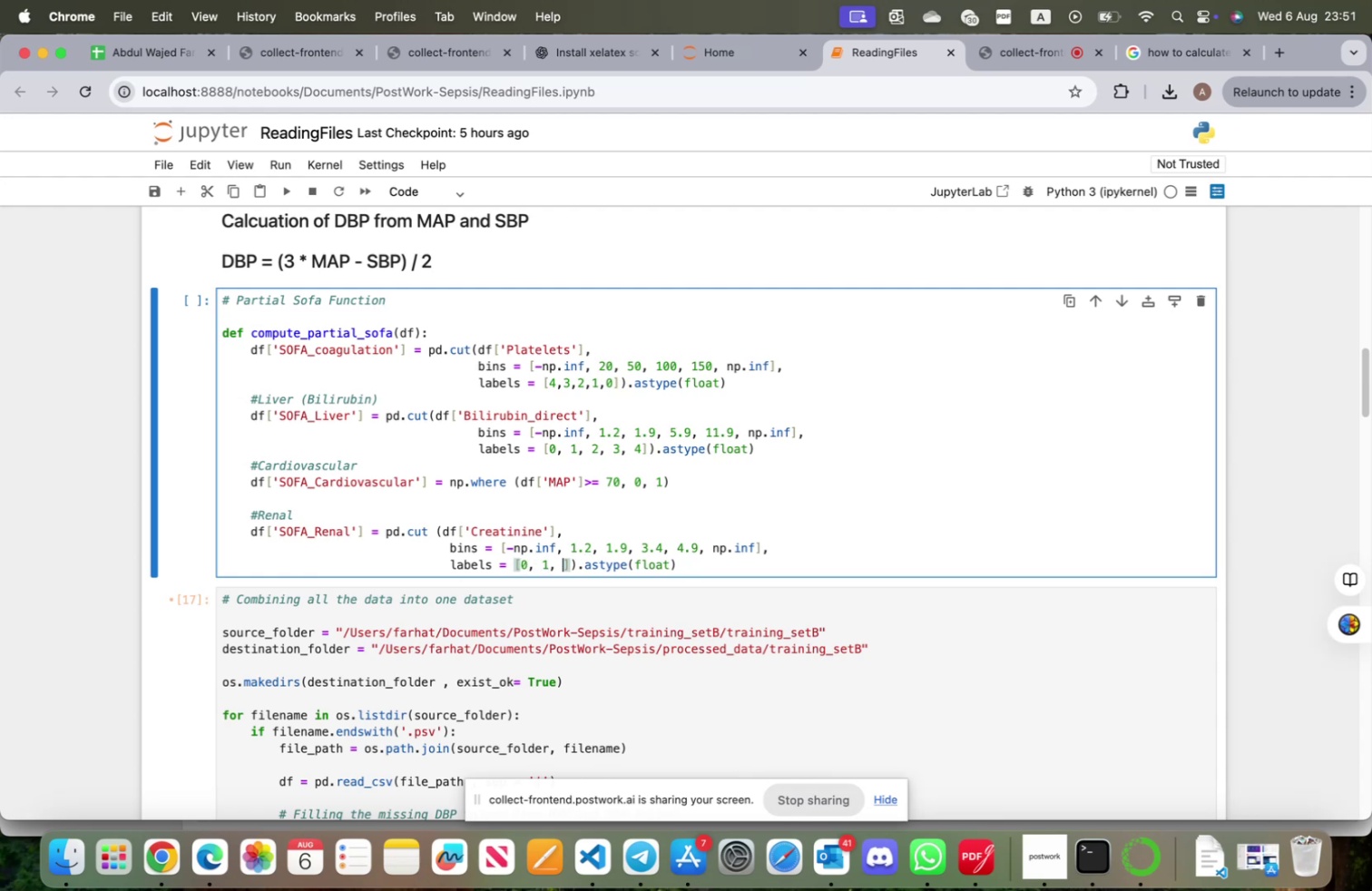 
key(2)
 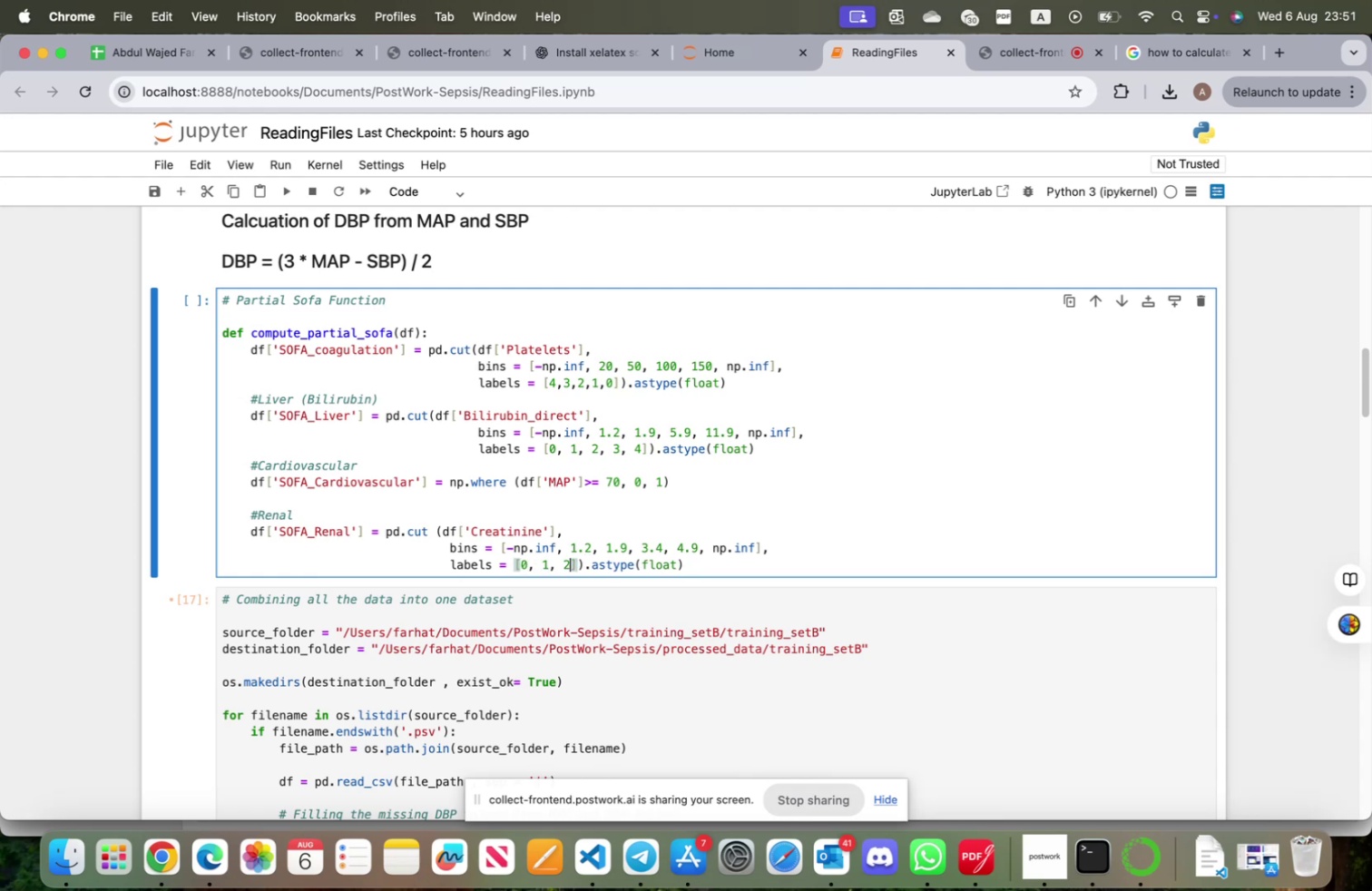 
key(Comma)
 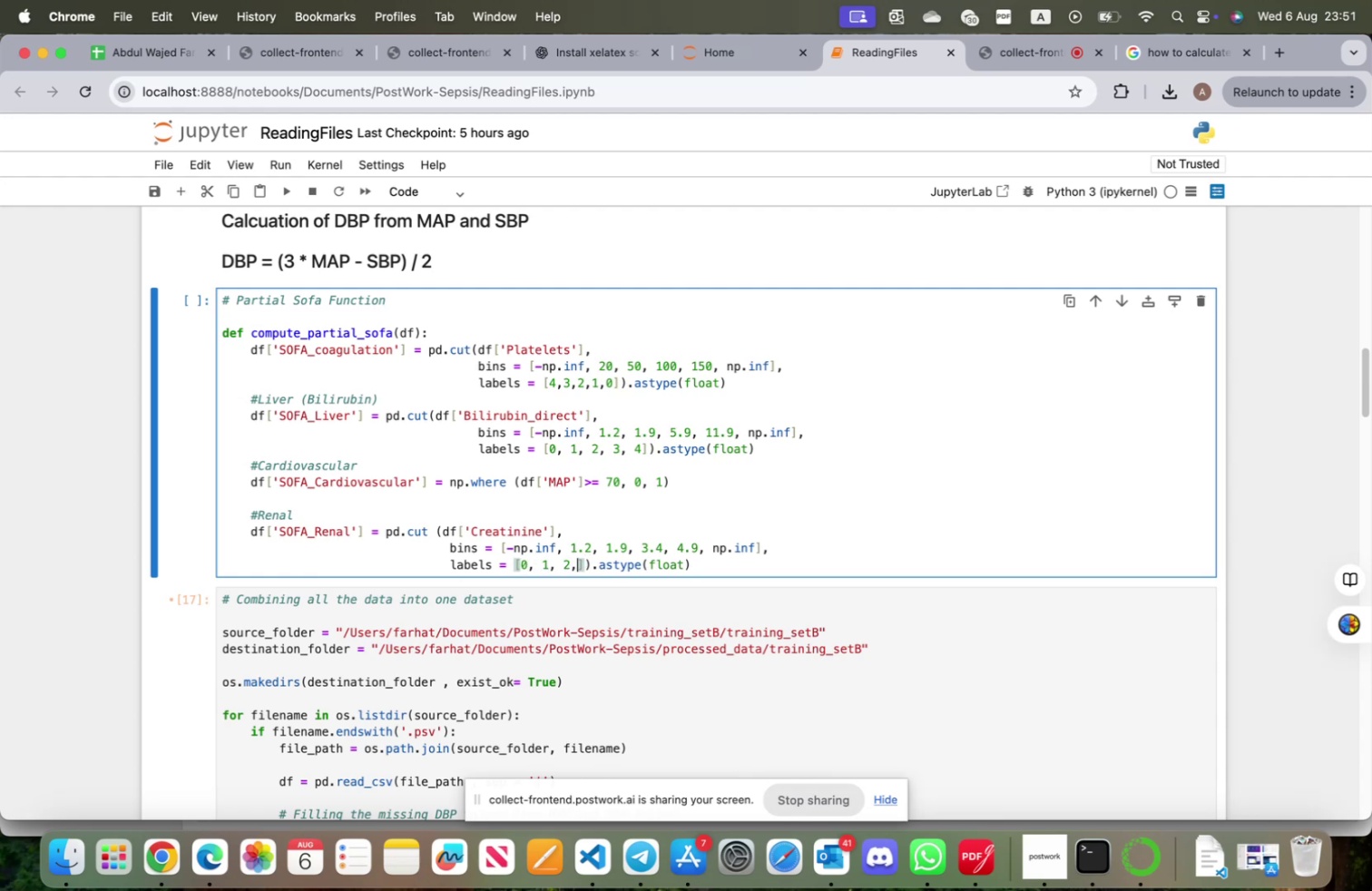 
key(Space)
 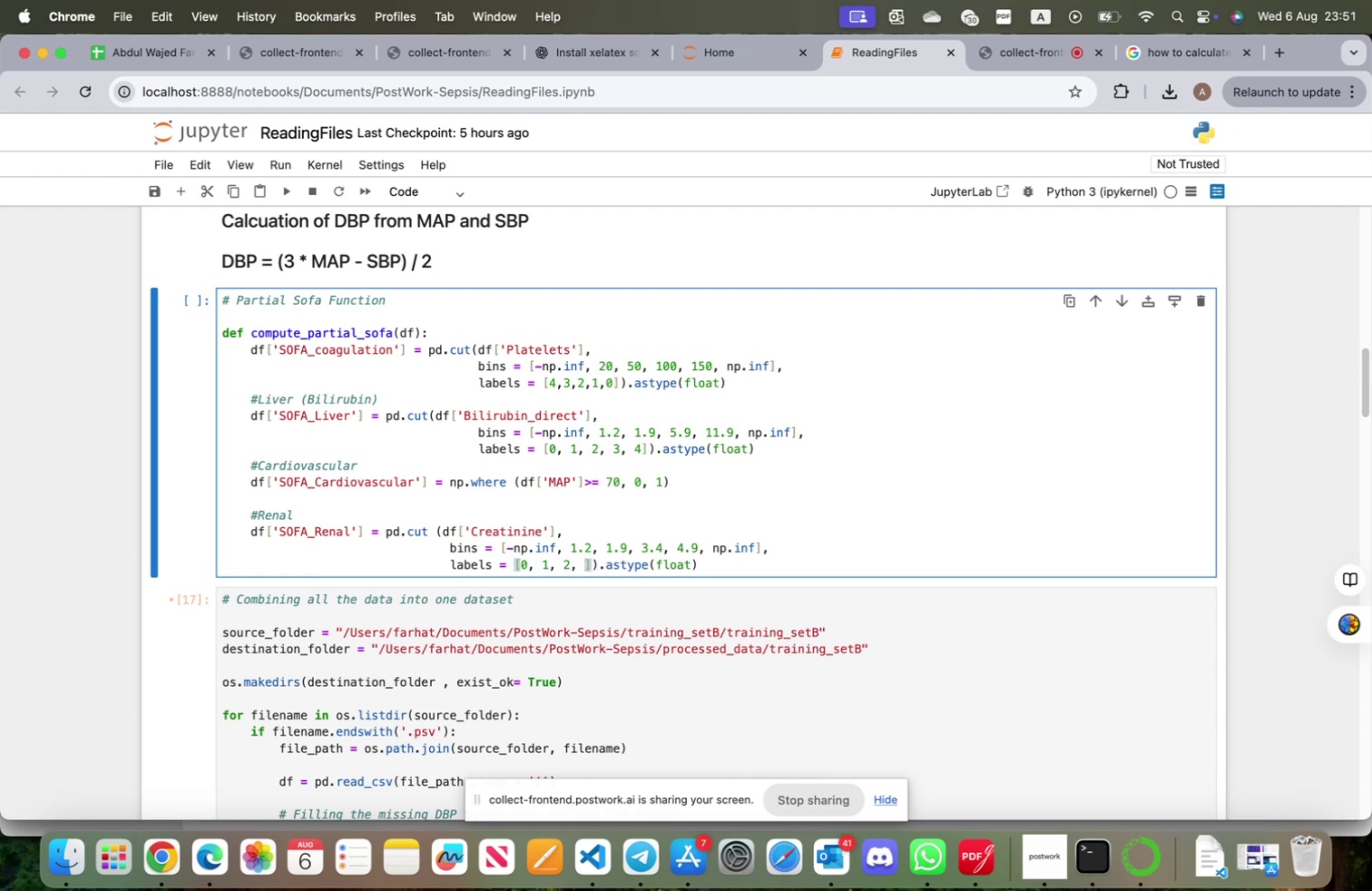 
key(3)
 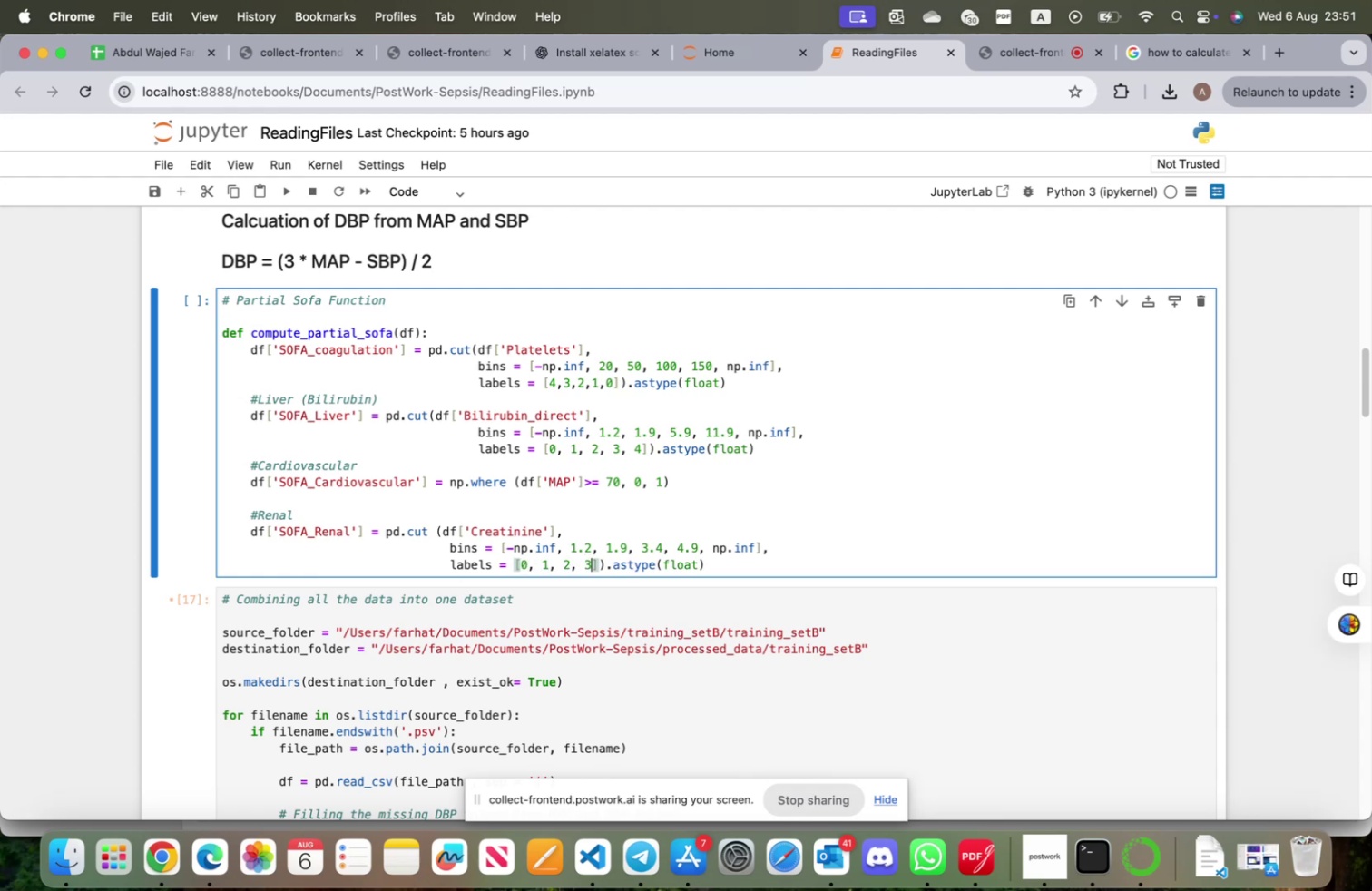 
key(Comma)
 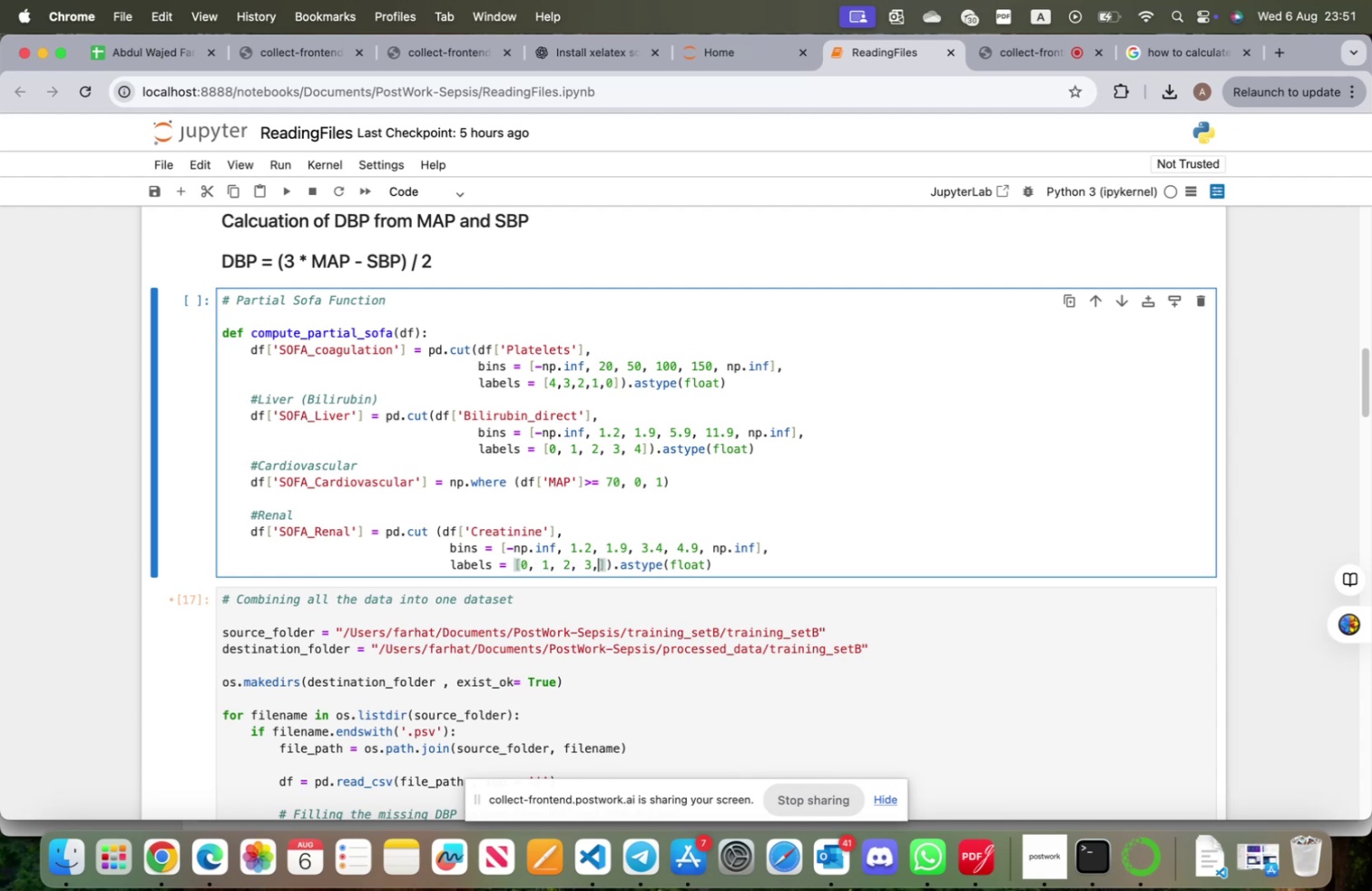 
key(Space)
 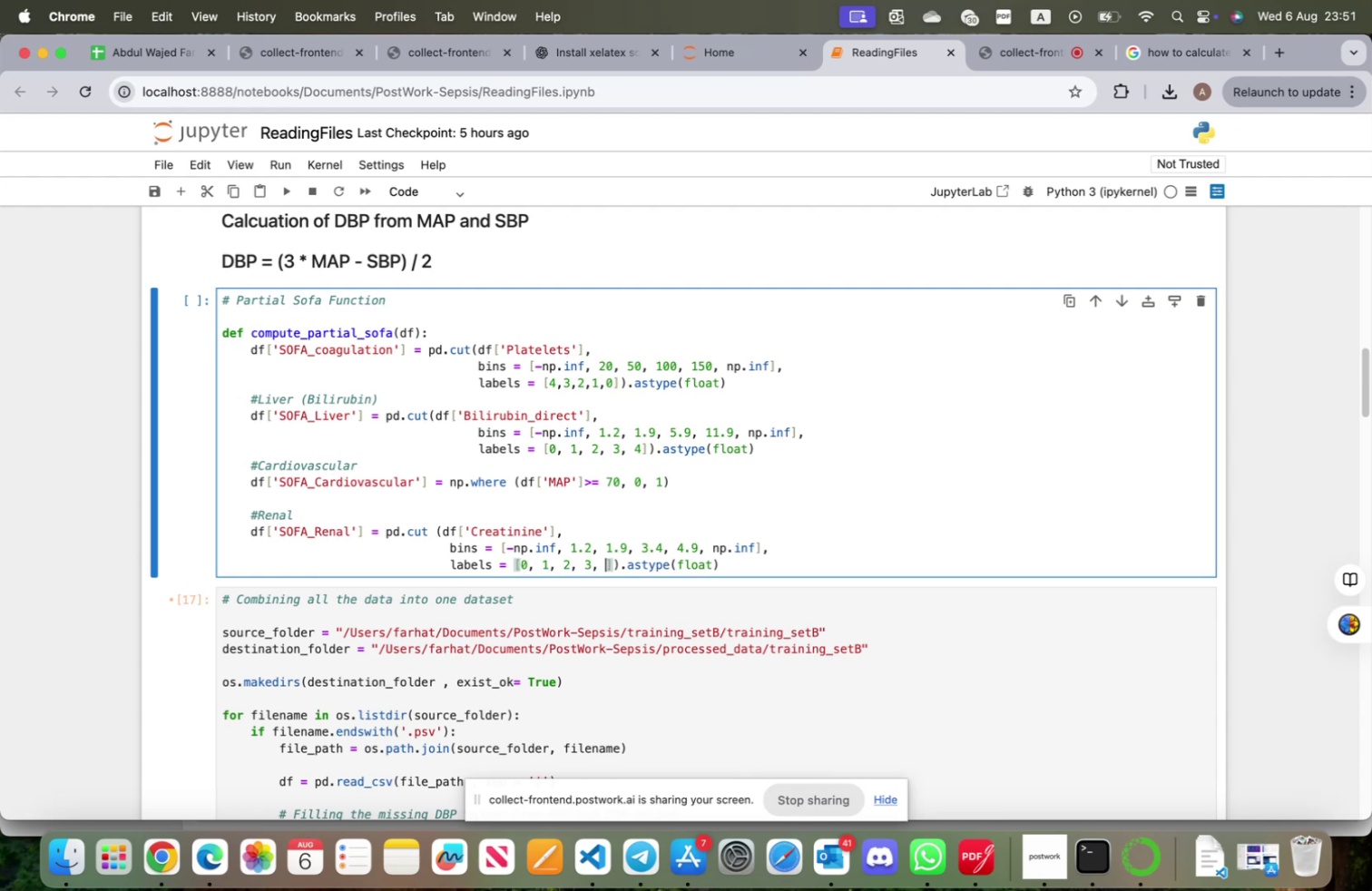 
key(4)
 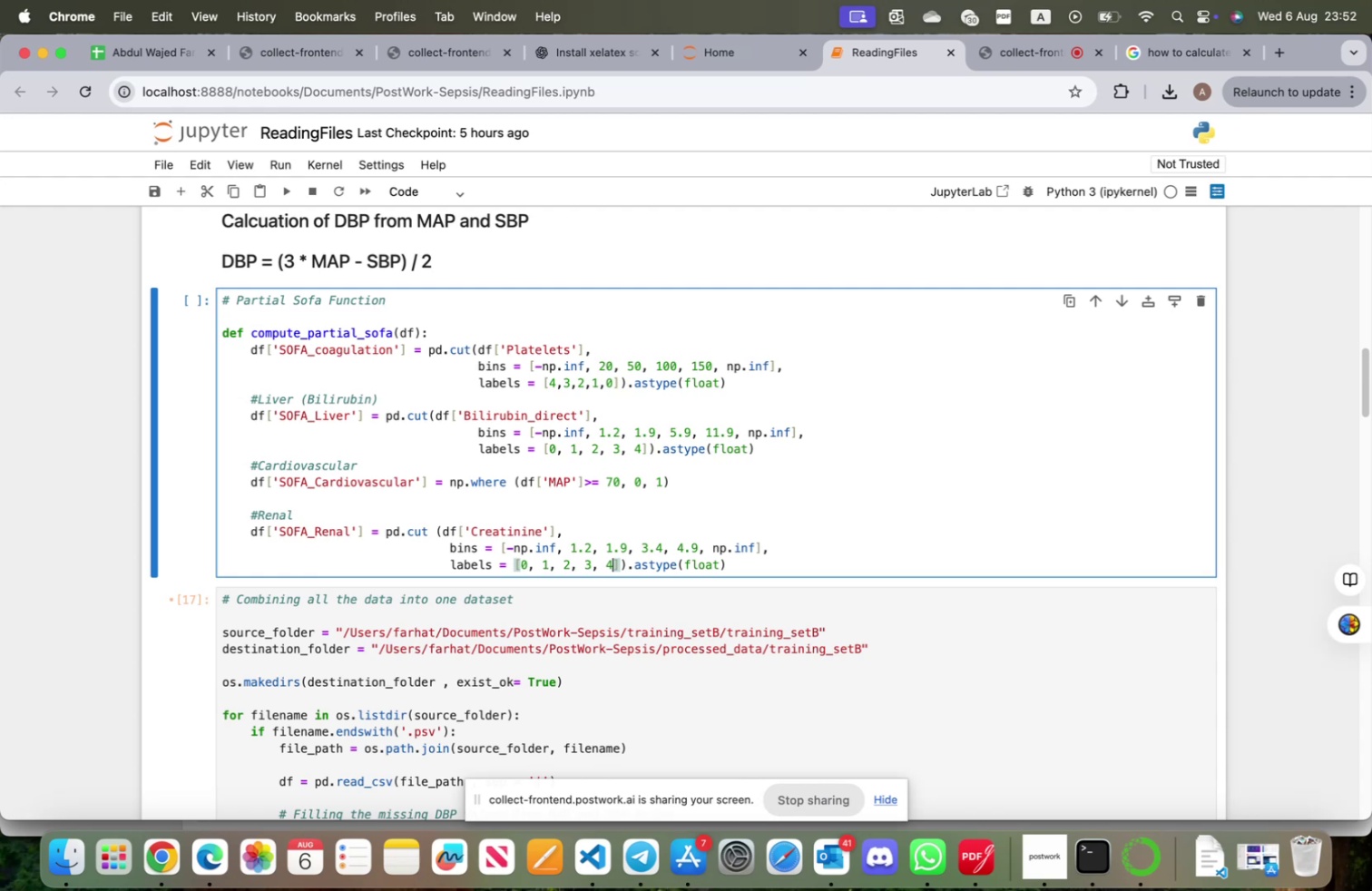 
wait(17.09)
 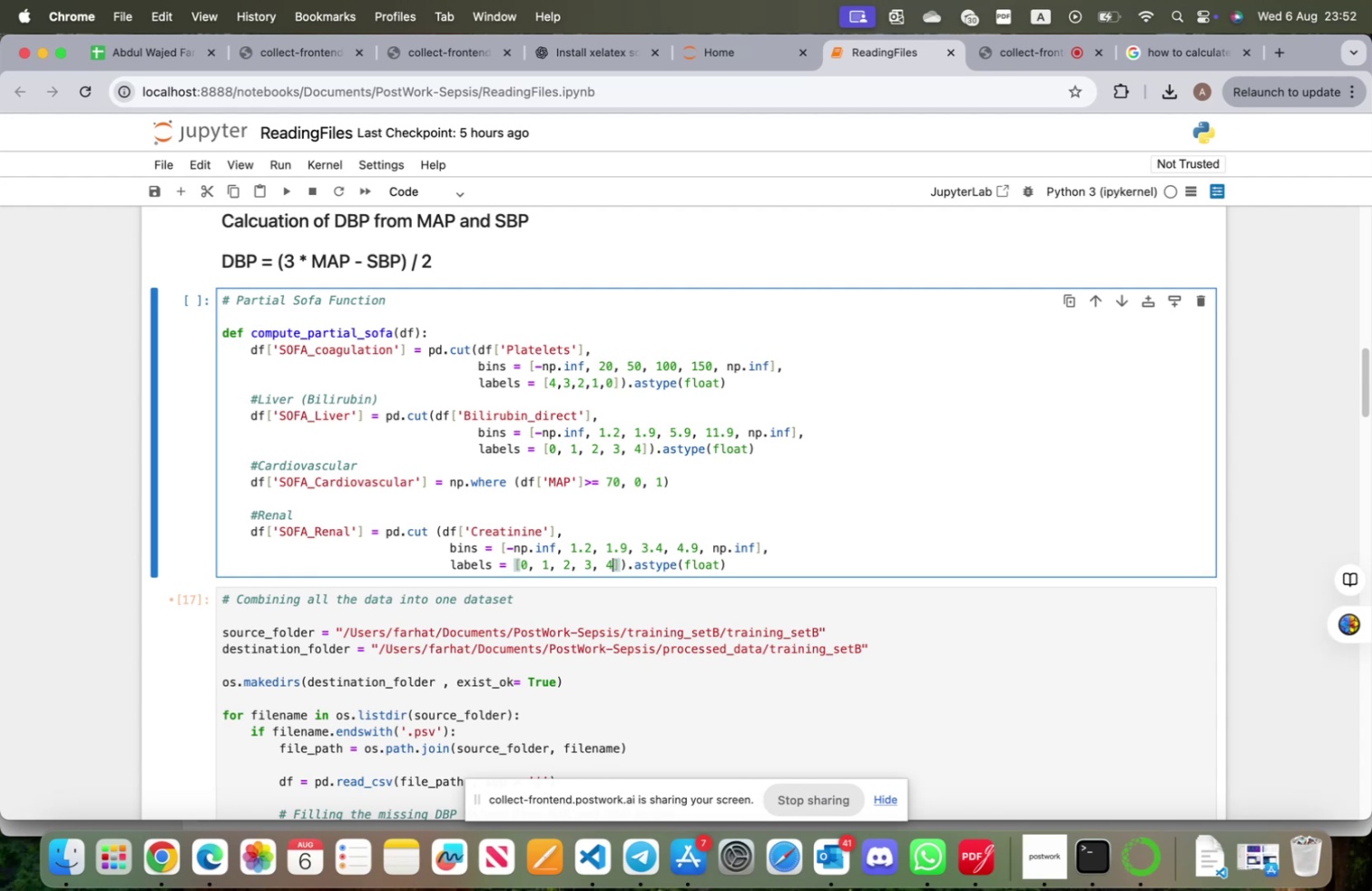 
left_click([756, 570])
 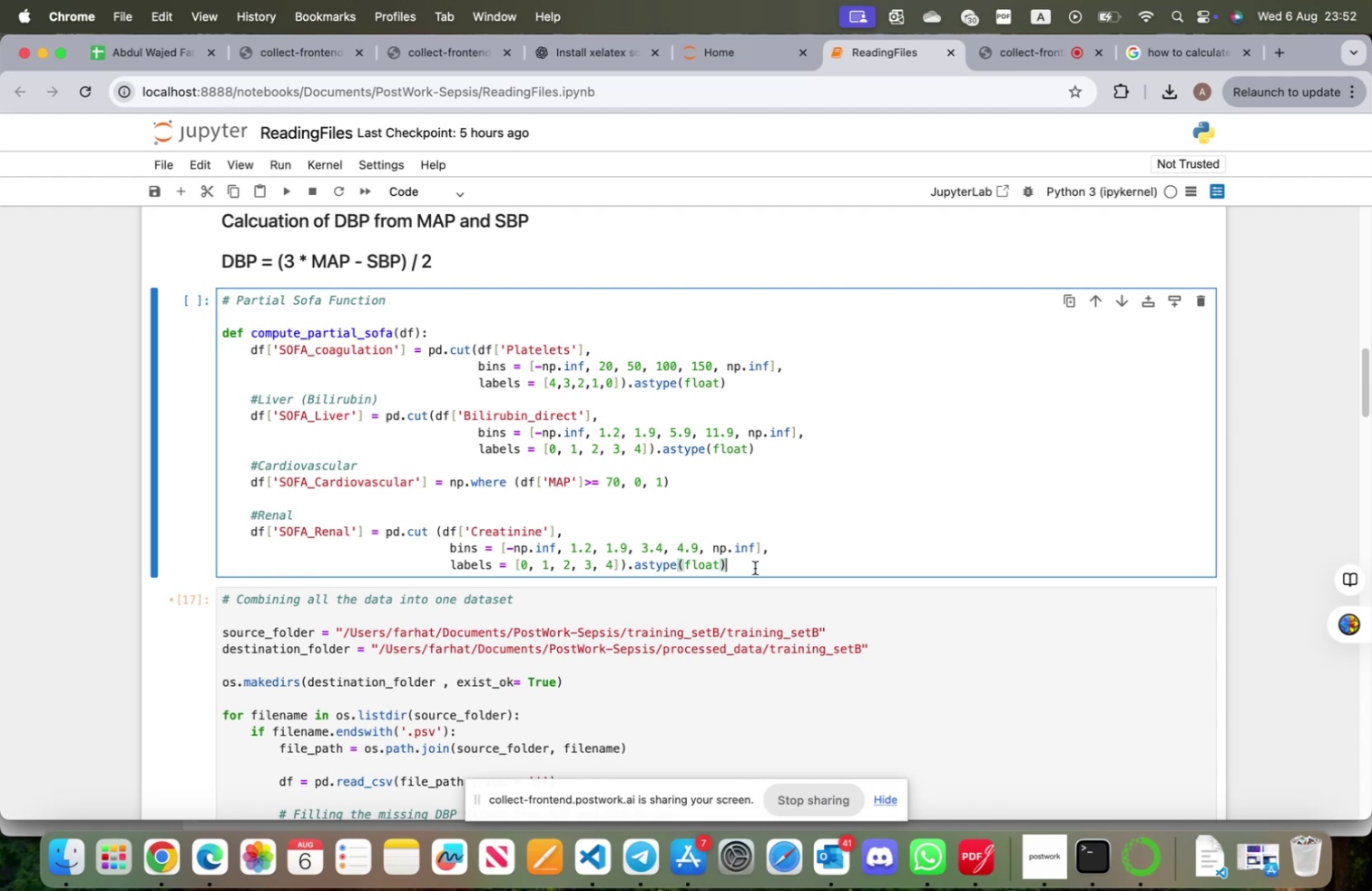 
key(Enter)
 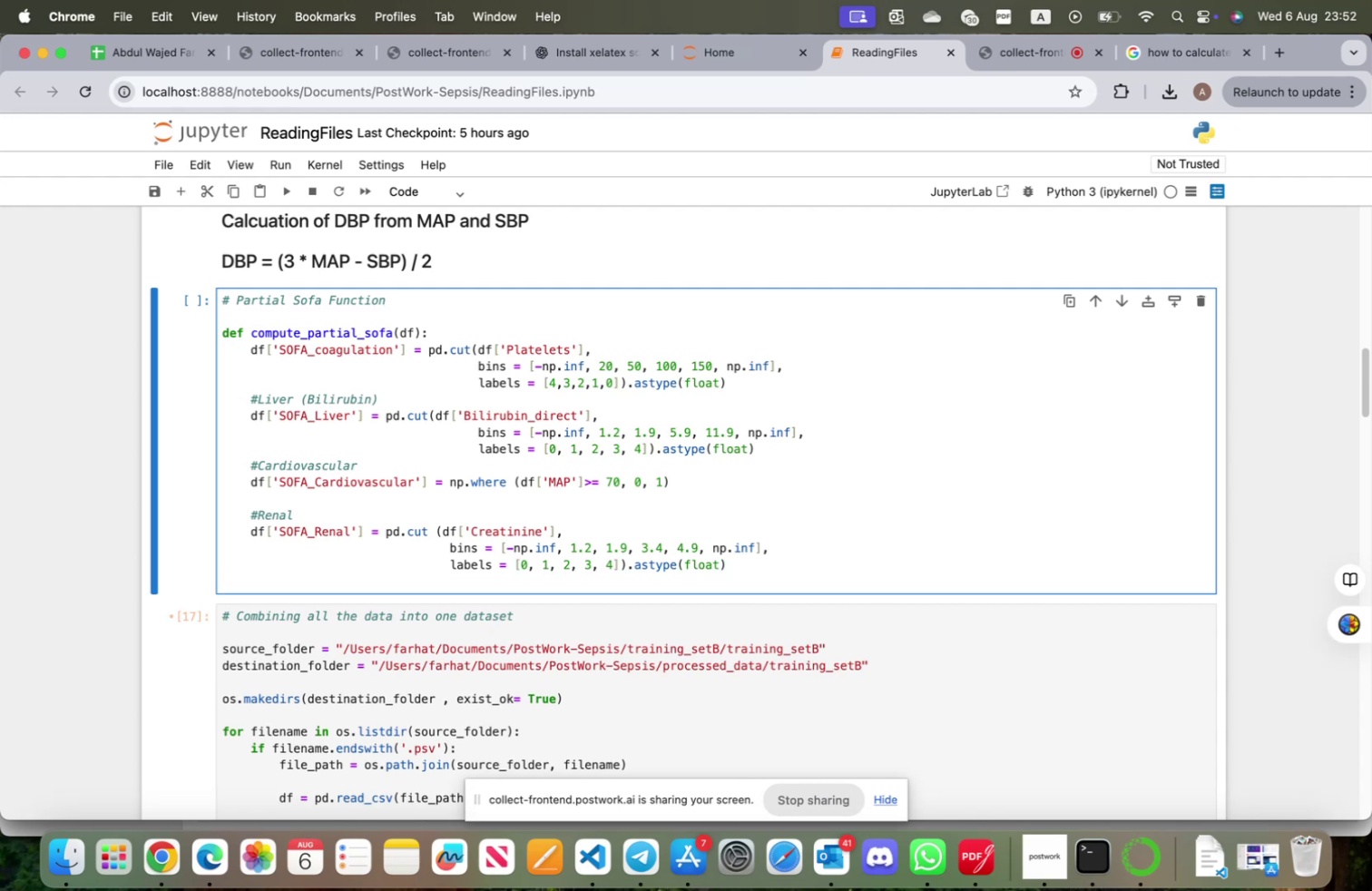 
hold_key(key=OptionLeft, duration=0.32)
 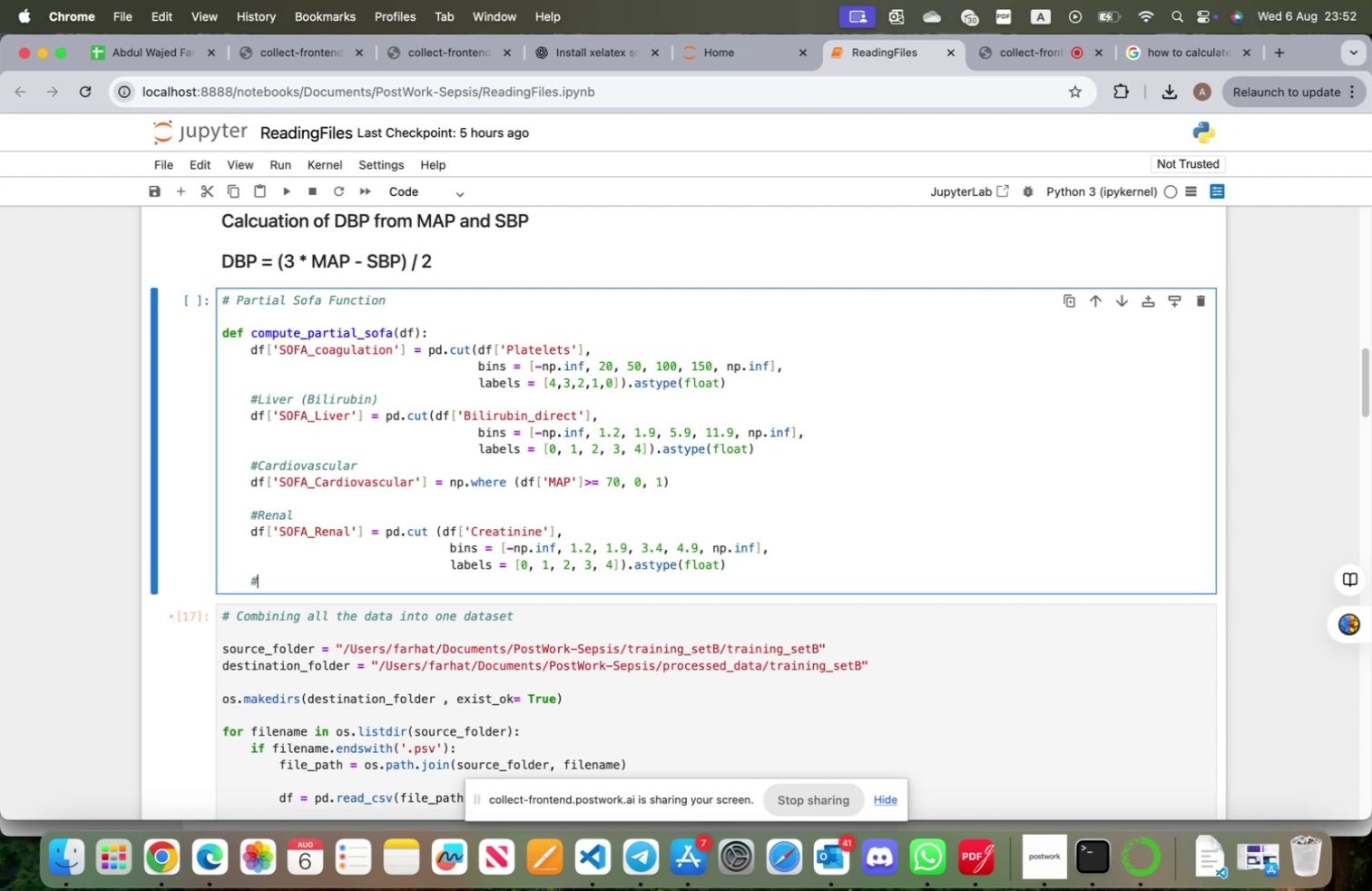 
type(3Partial )
key(Backspace)
type( SOfa)
key(Backspace)
key(Backspace)
key(Backspace)
type(ofa = sum of all available components)
 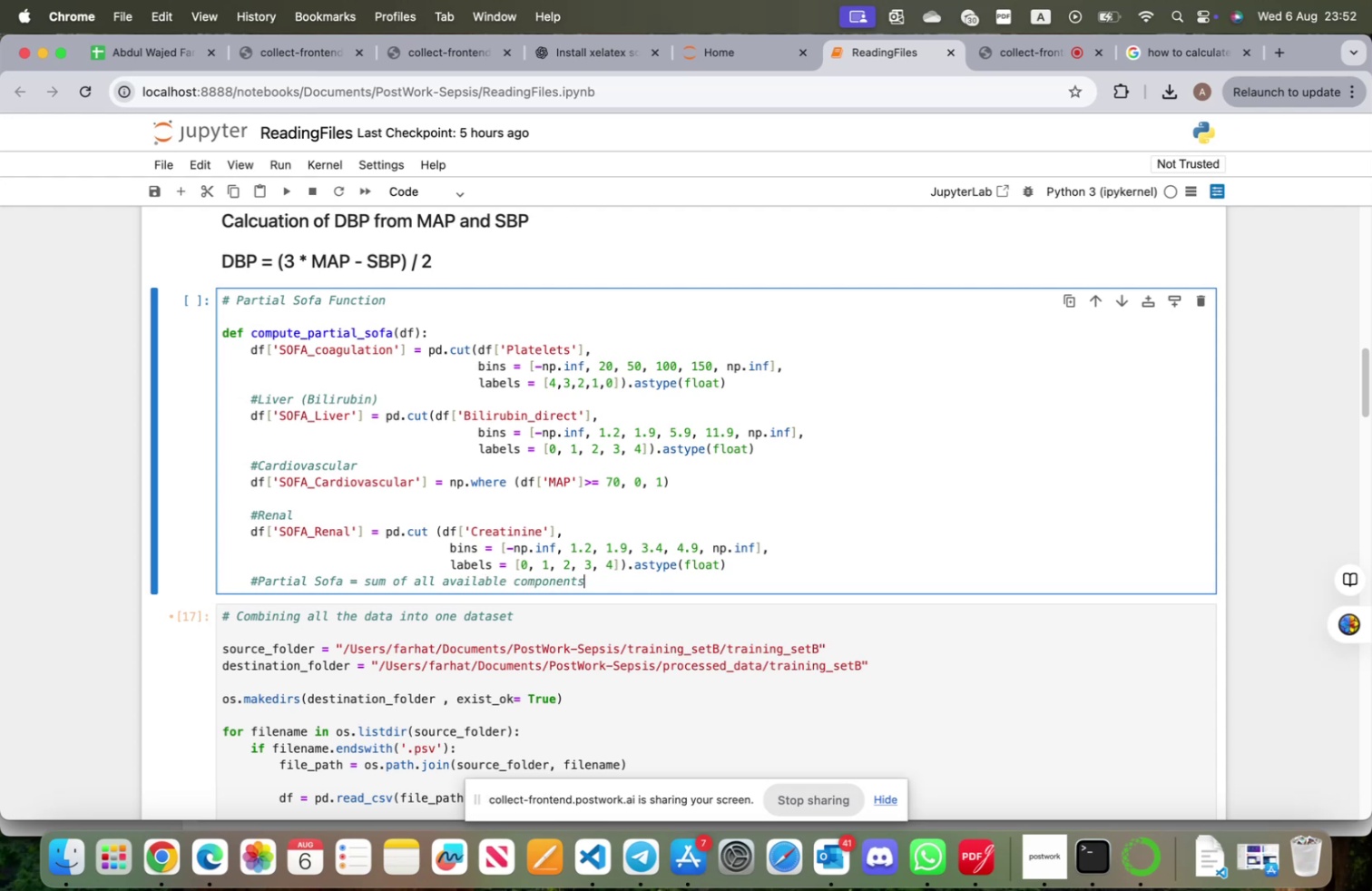 
key(Enter)
 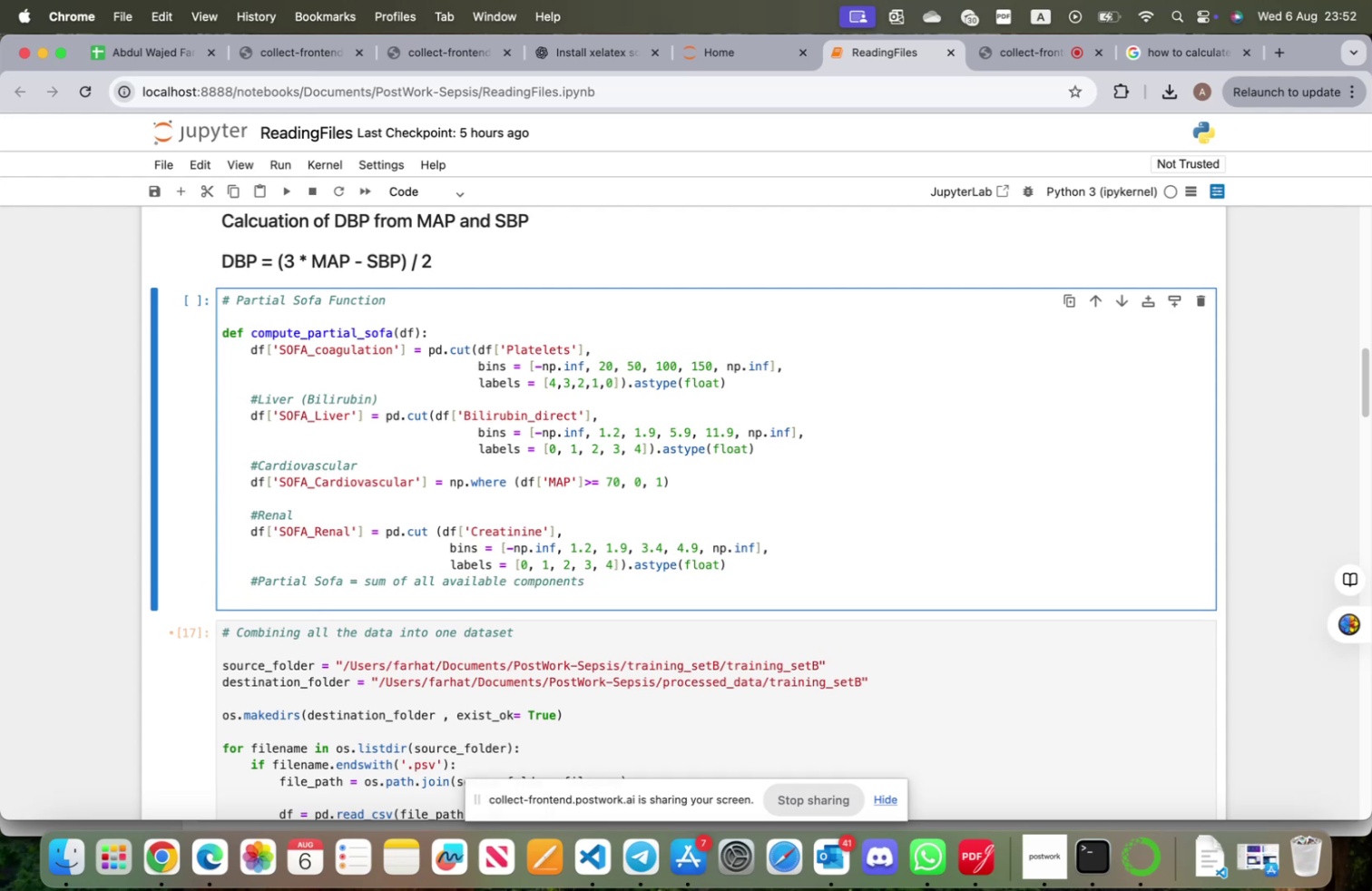 
type(df['Partial )
key(Backspace)
type(Sof)
key(Backspace)
key(Backspace)
type(OFA'] = df[[)
 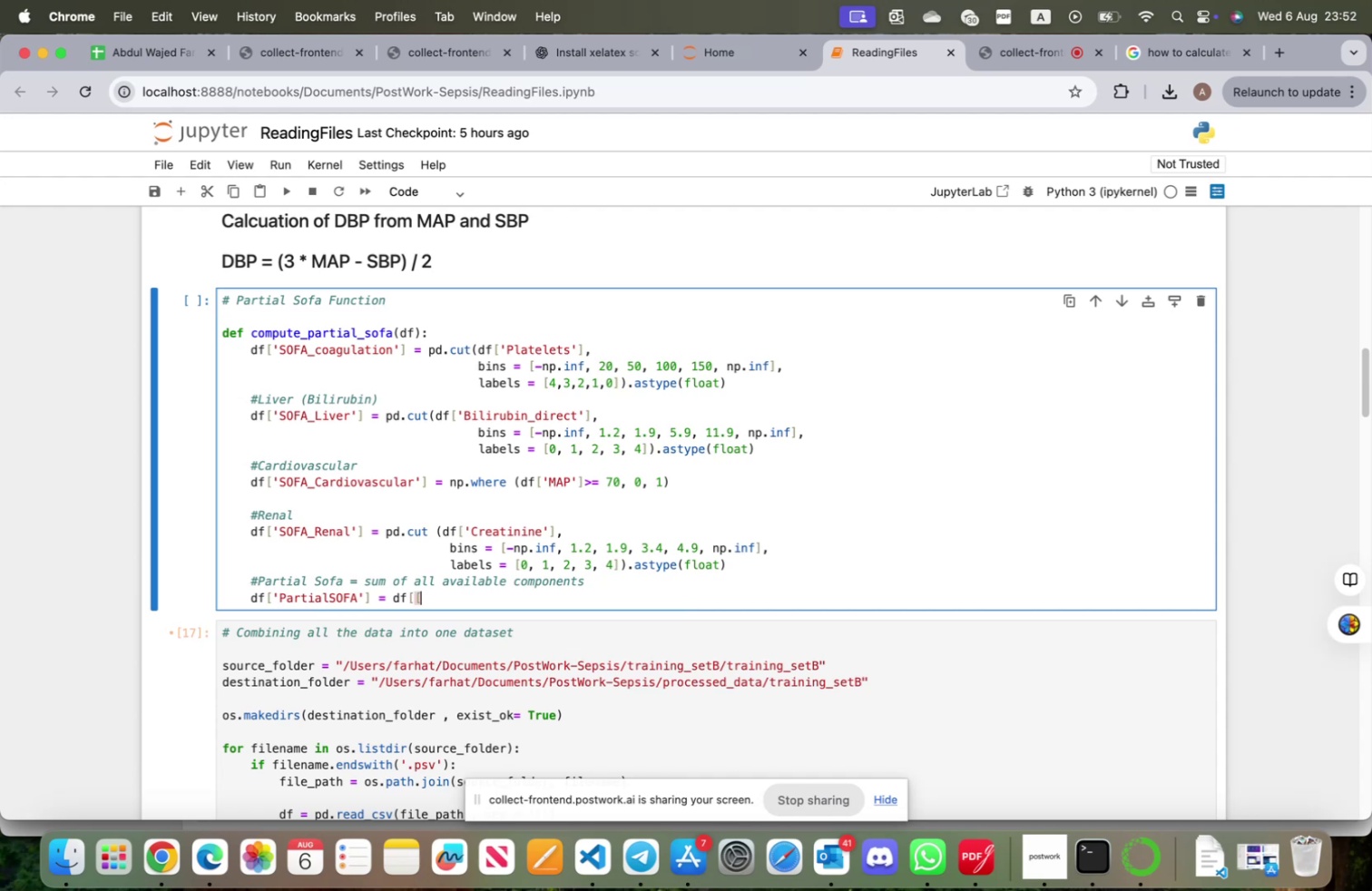 
double_click([351, 349])
 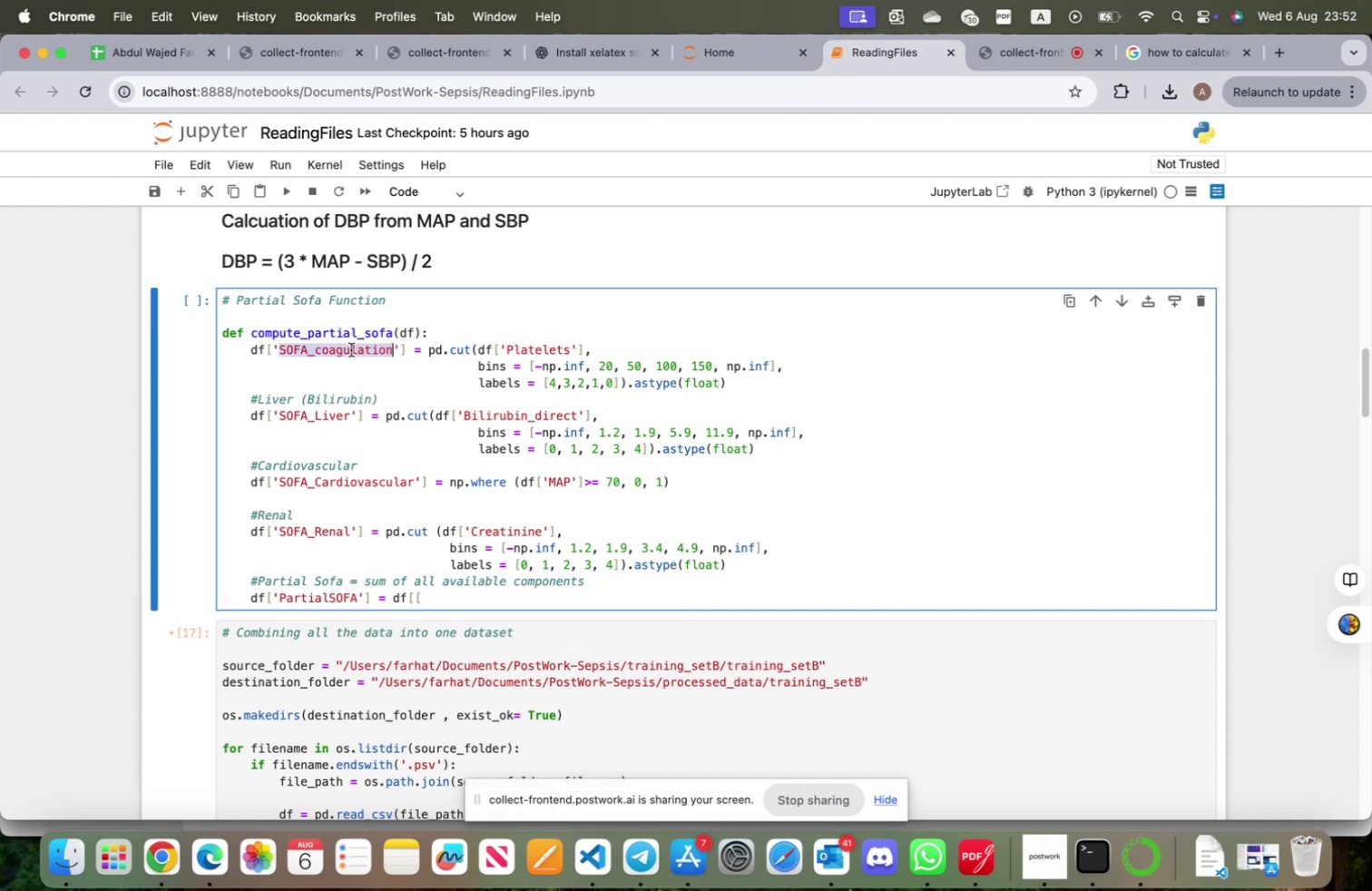 
triple_click([351, 349])
 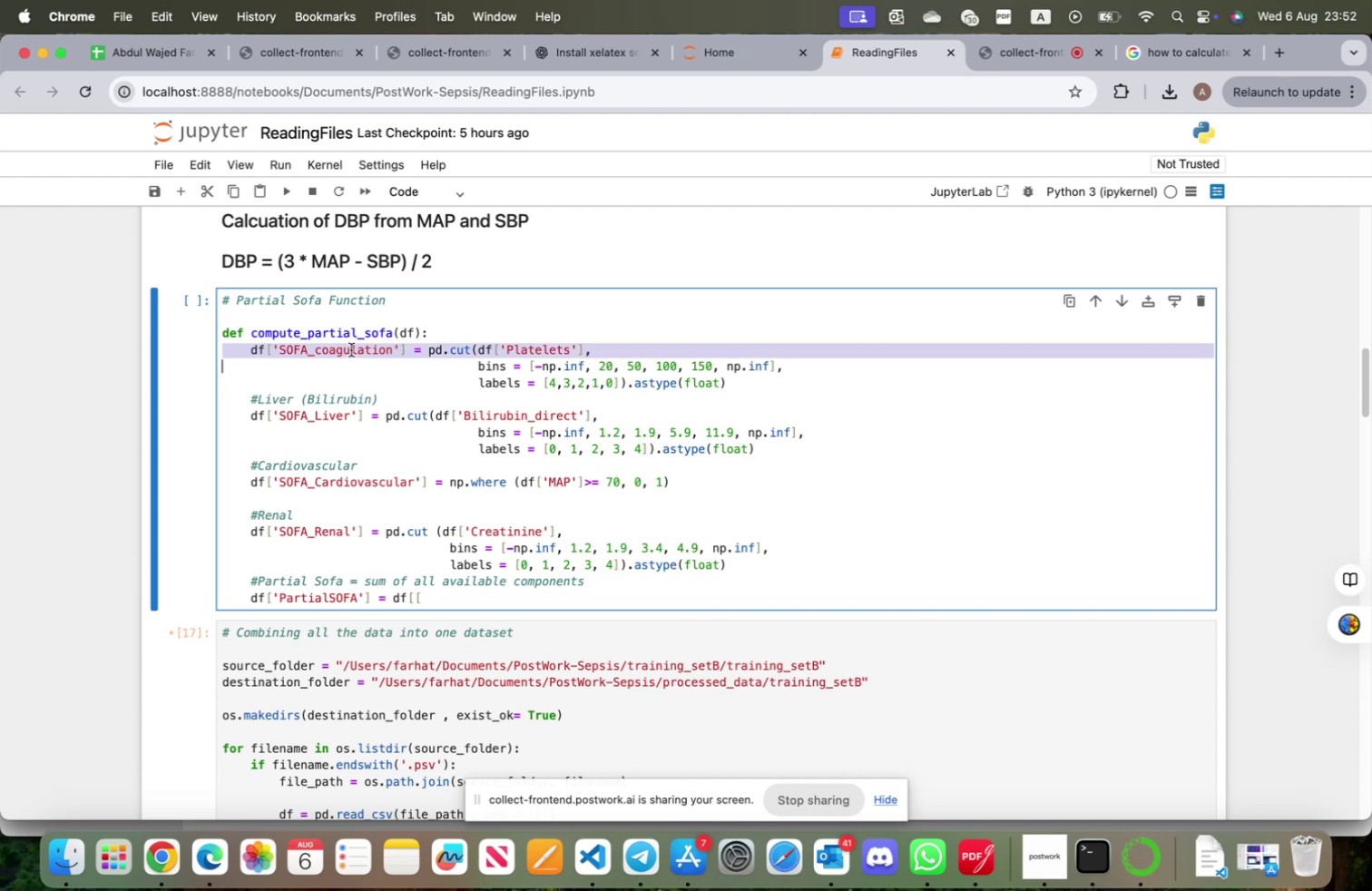 
triple_click([351, 349])
 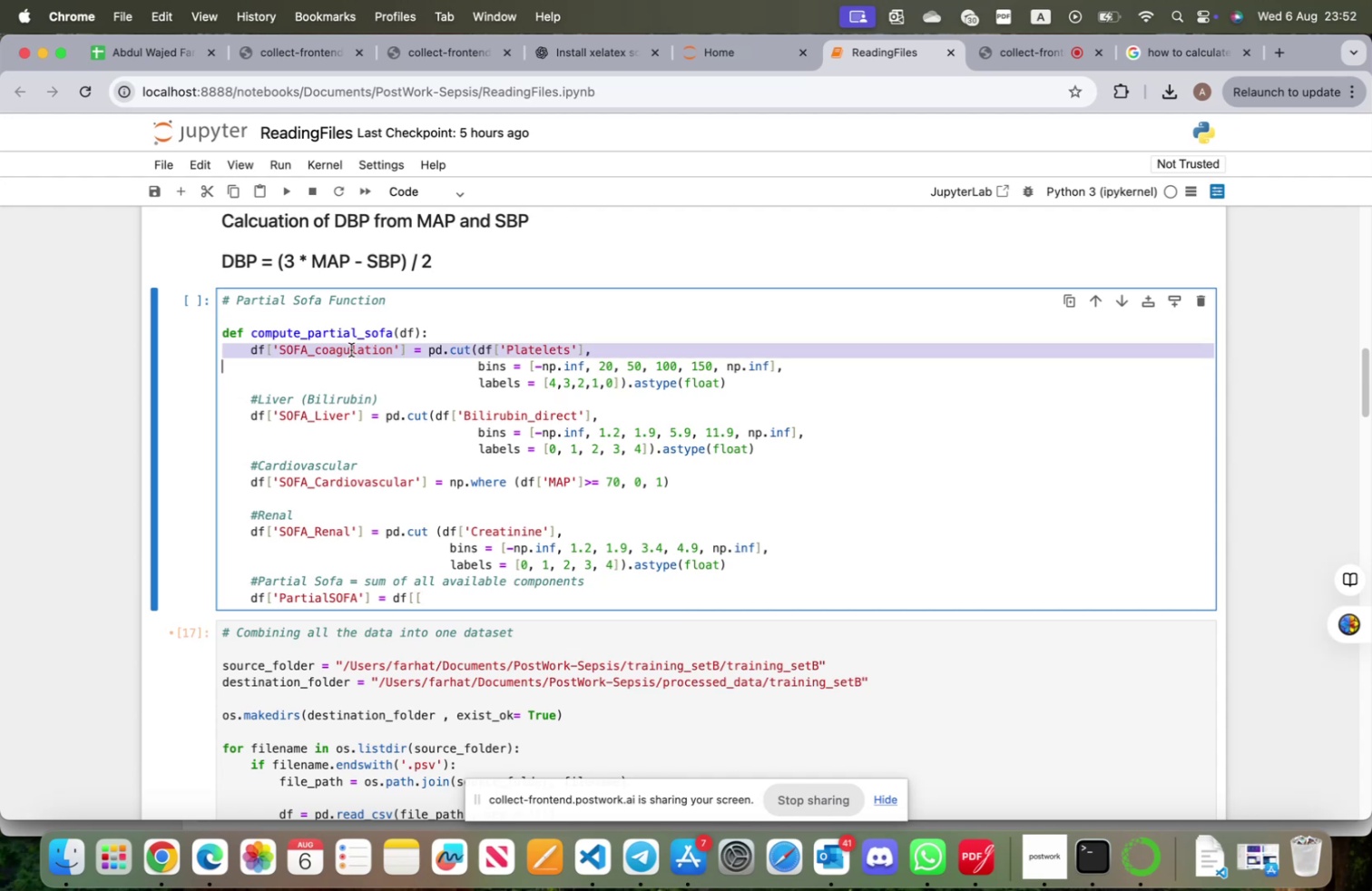 
triple_click([351, 349])
 